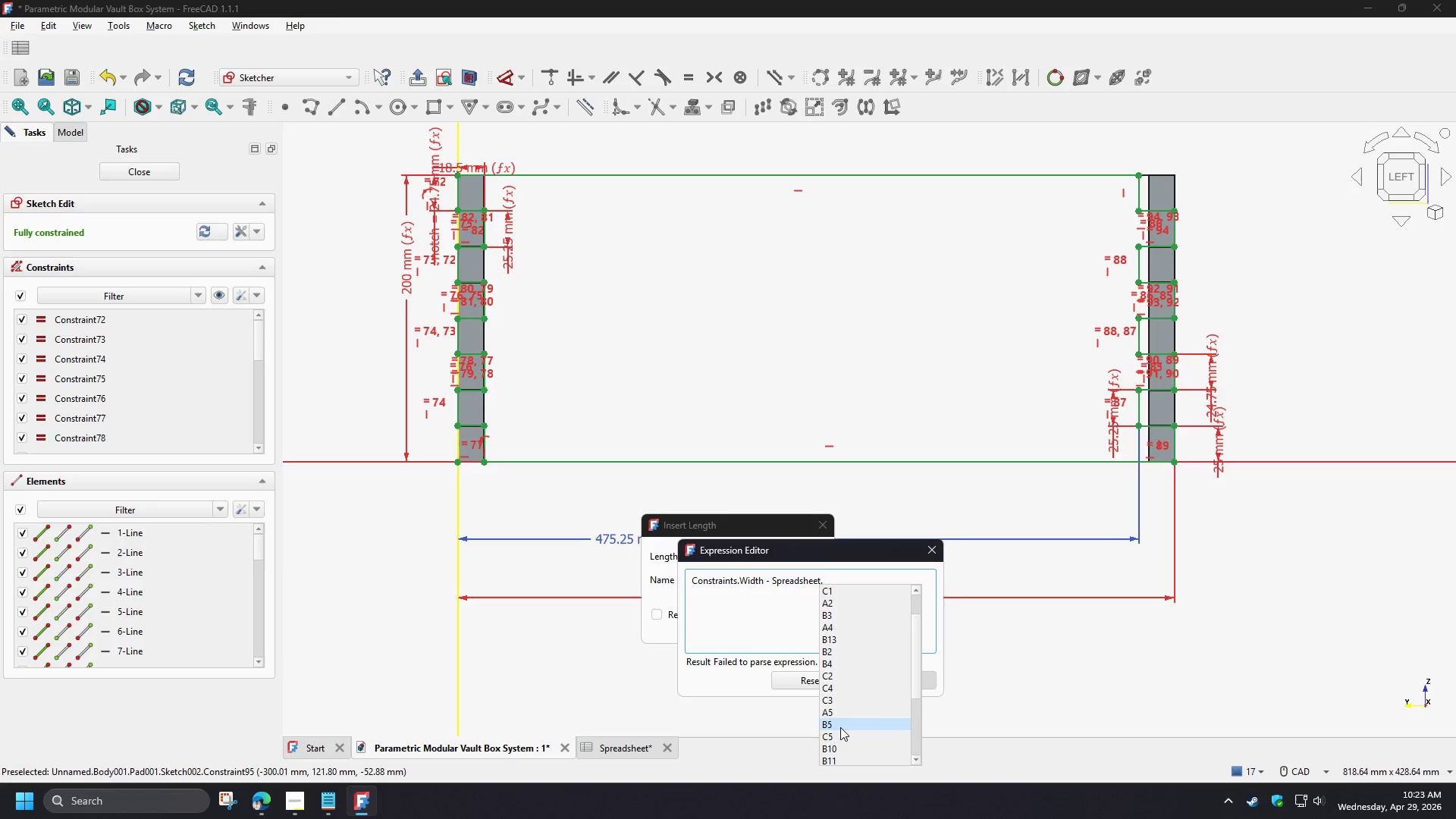 
left_click([840, 727])
 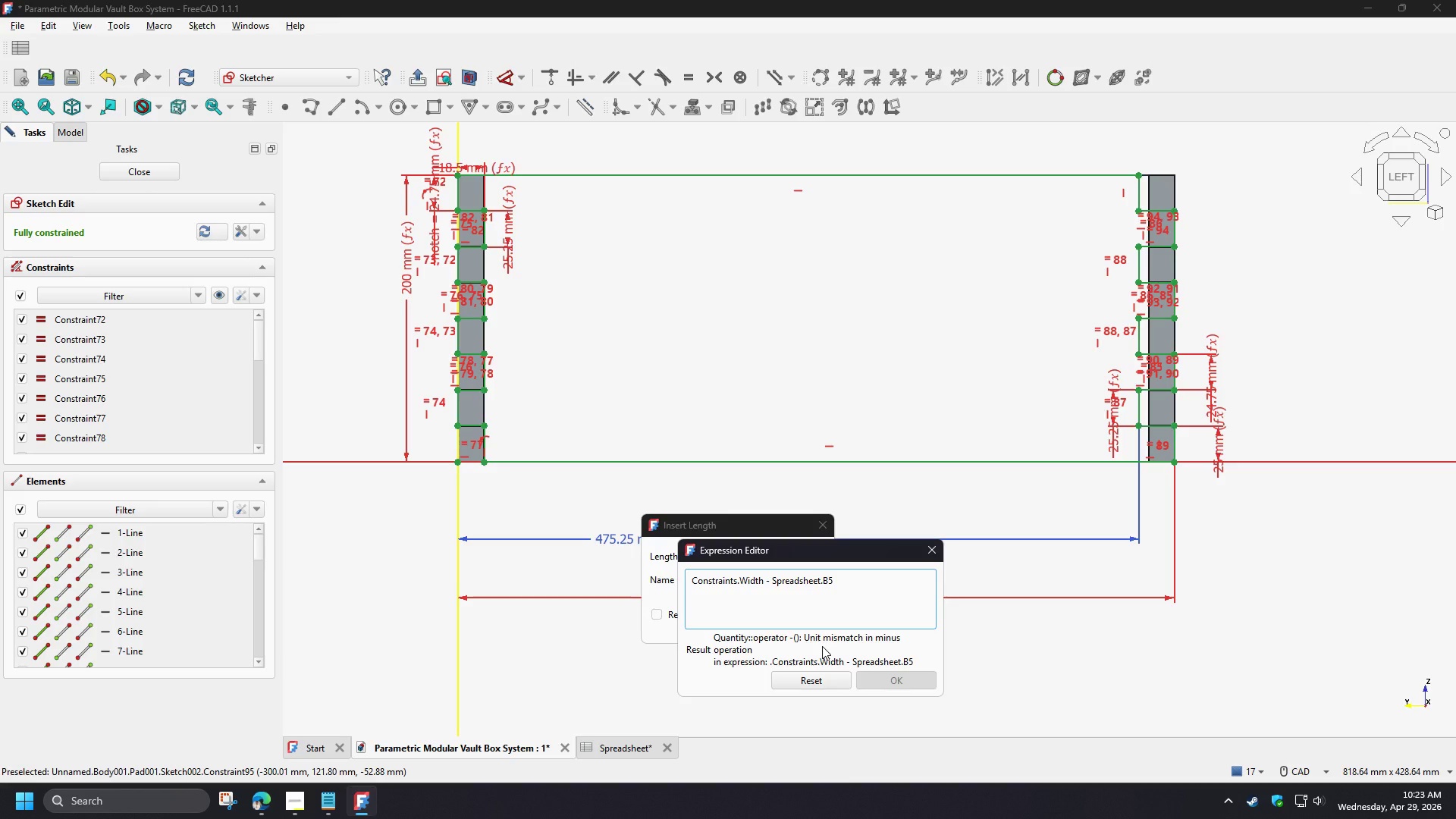 
wait(11.8)
 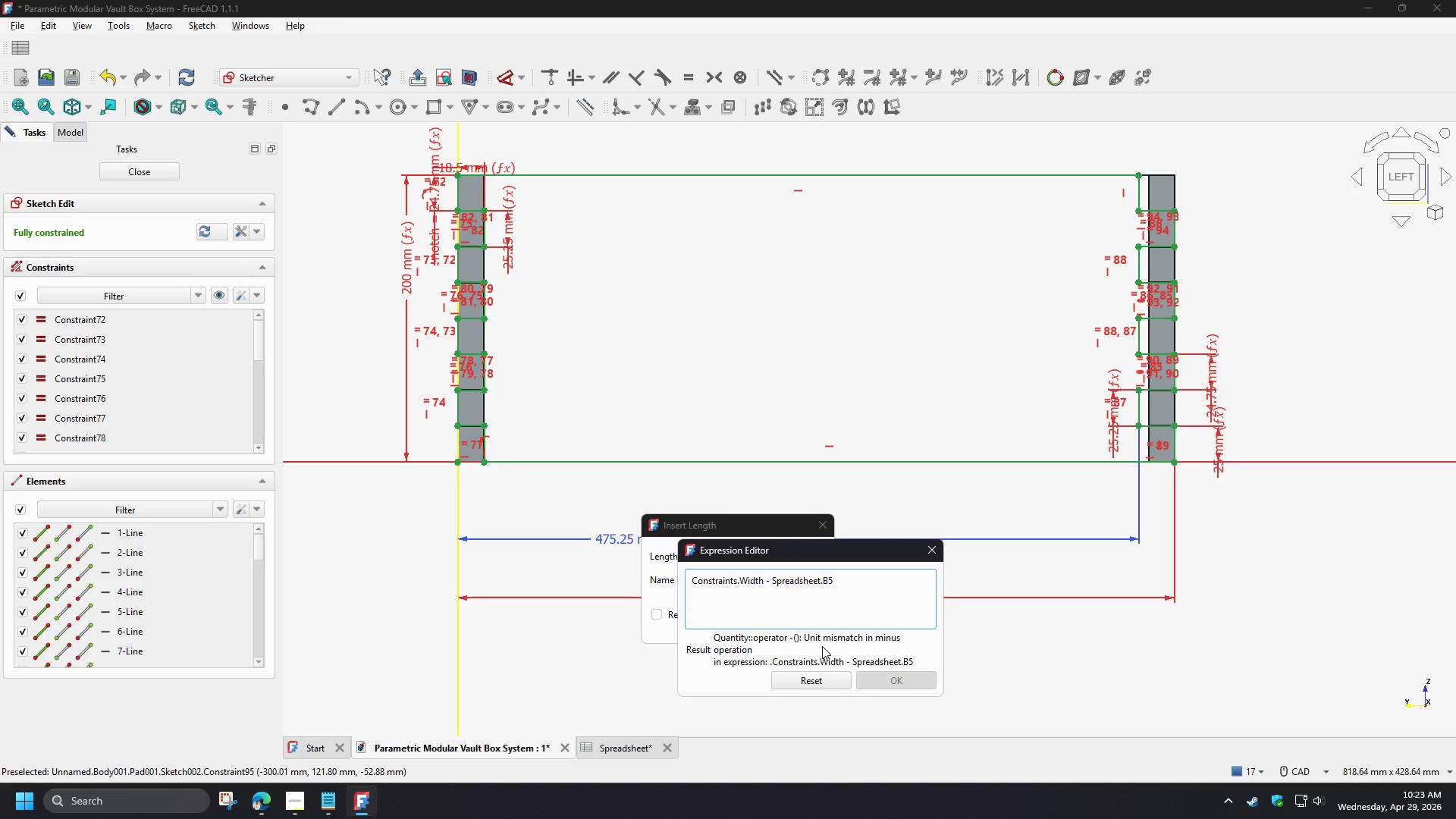 
key(Backspace)
 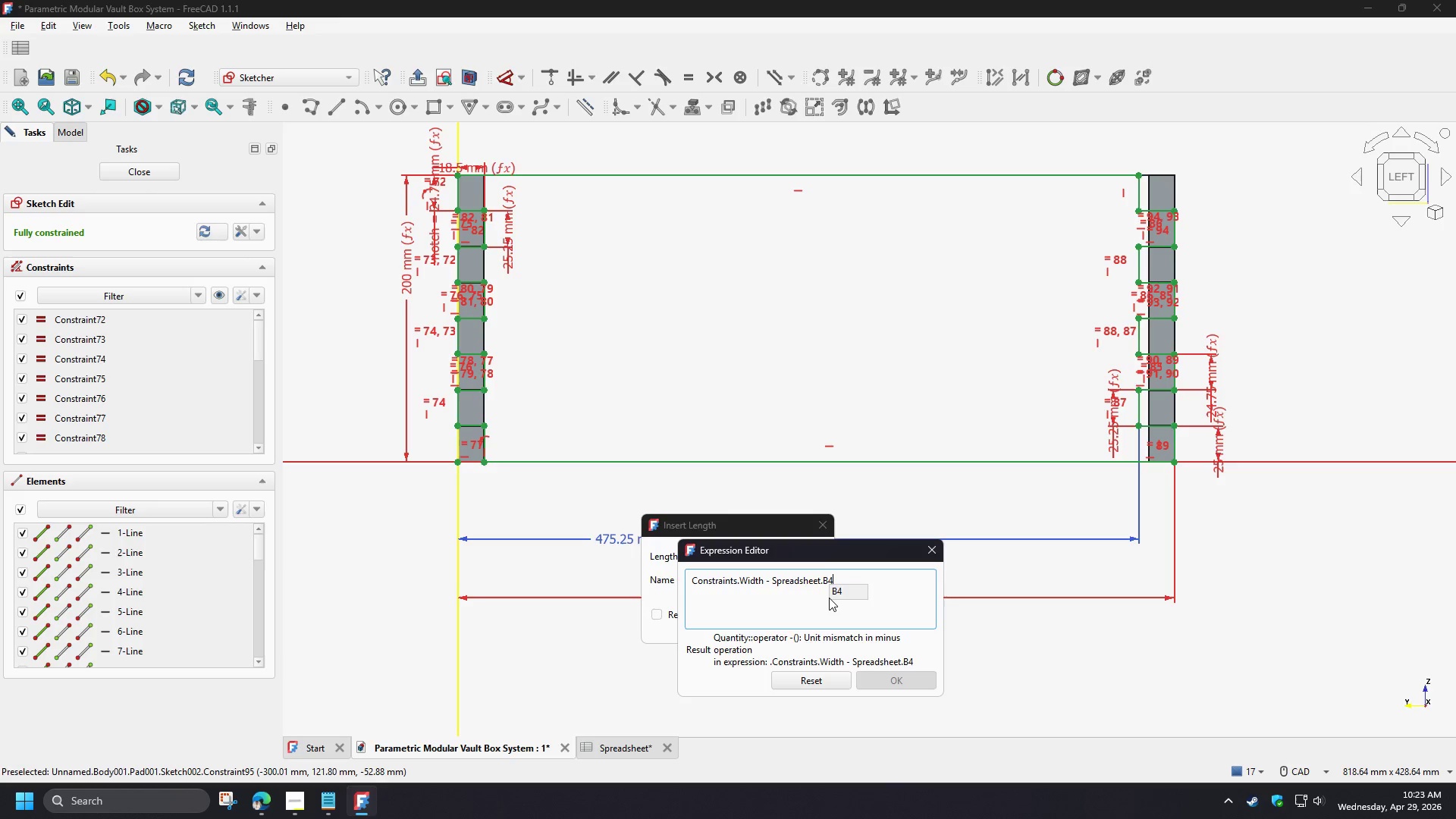 
key(Numpad4)
 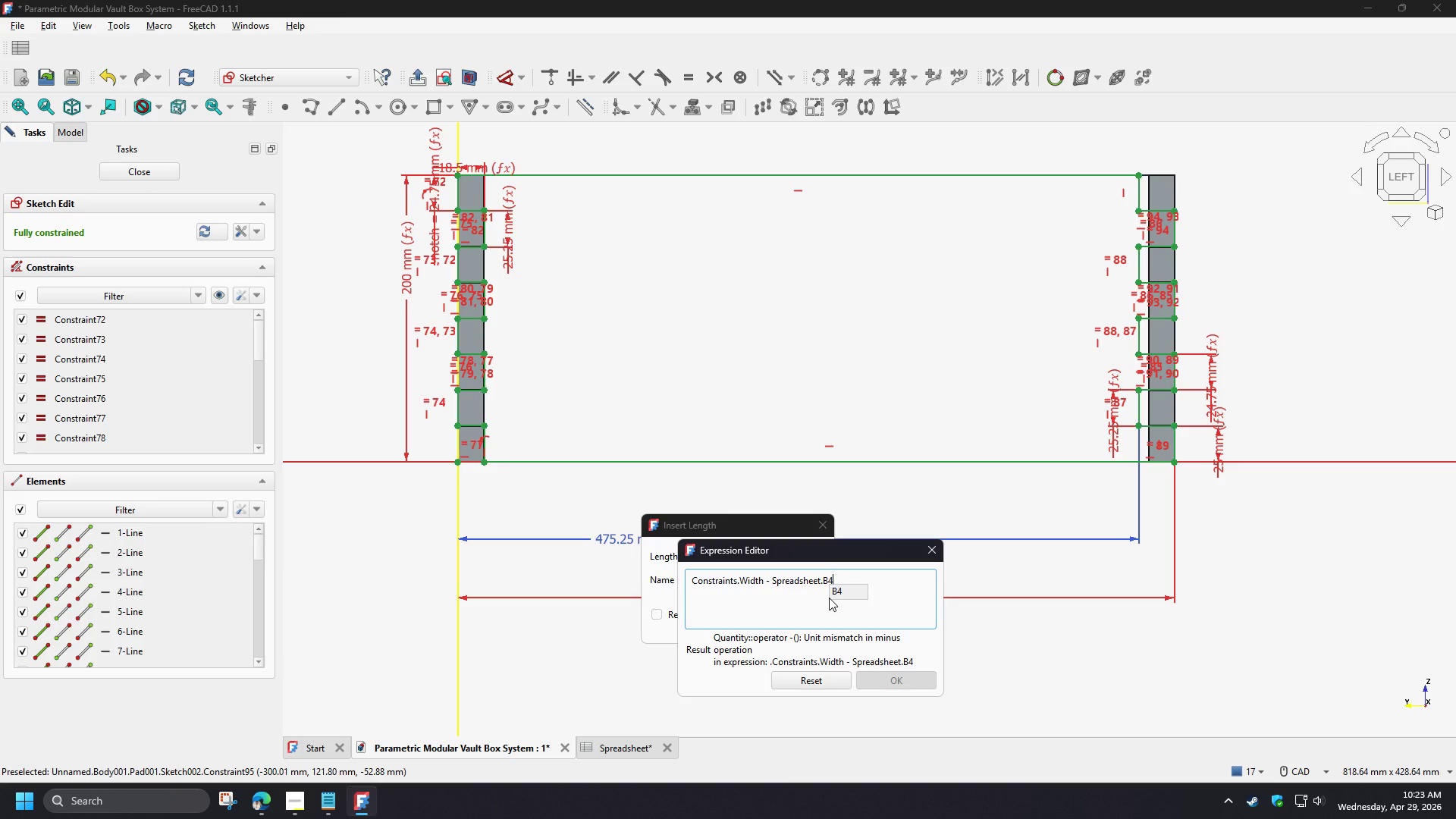 
key(Backspace)
 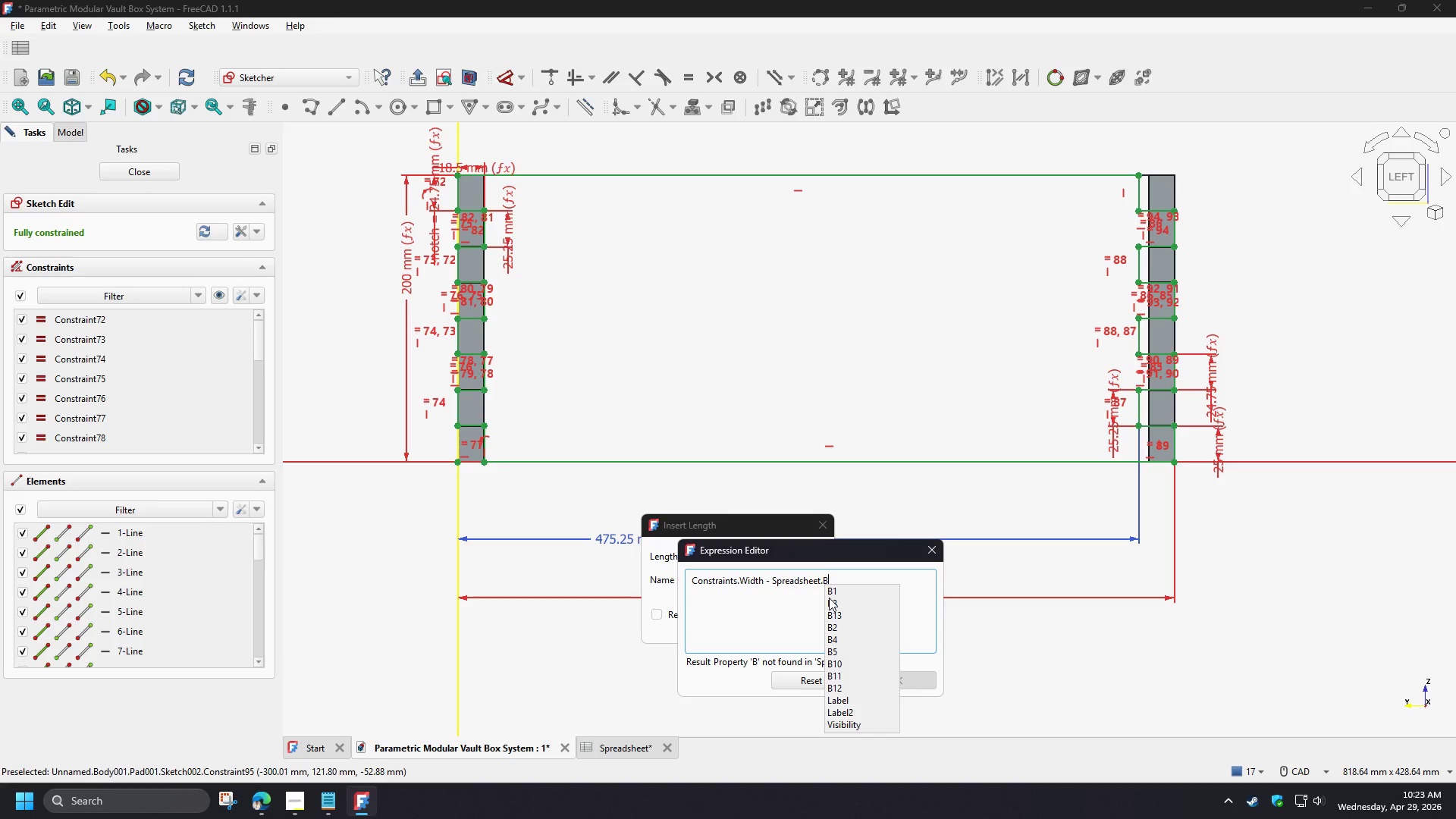 
key(Numpad3)
 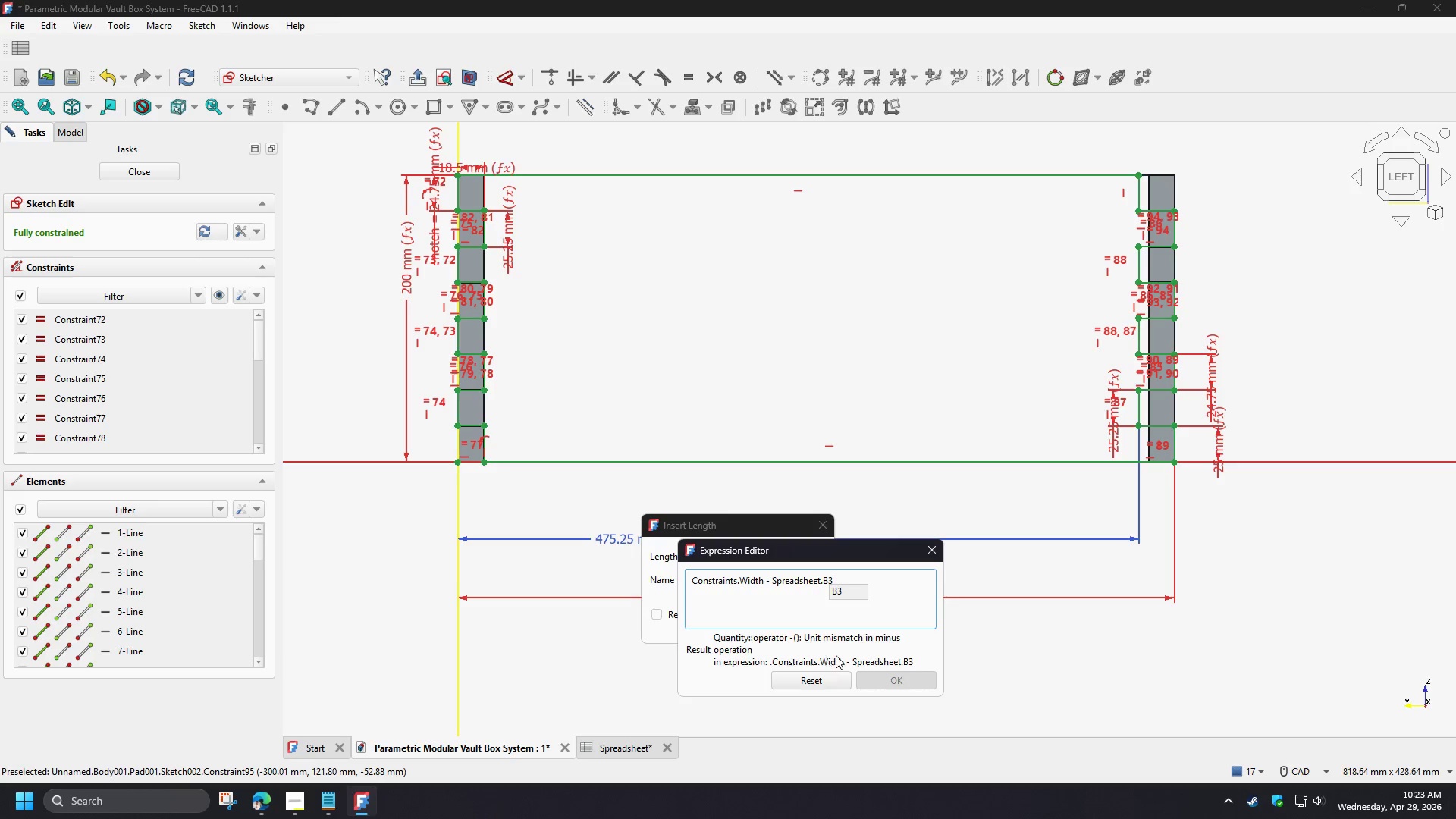 
left_click([935, 545])
 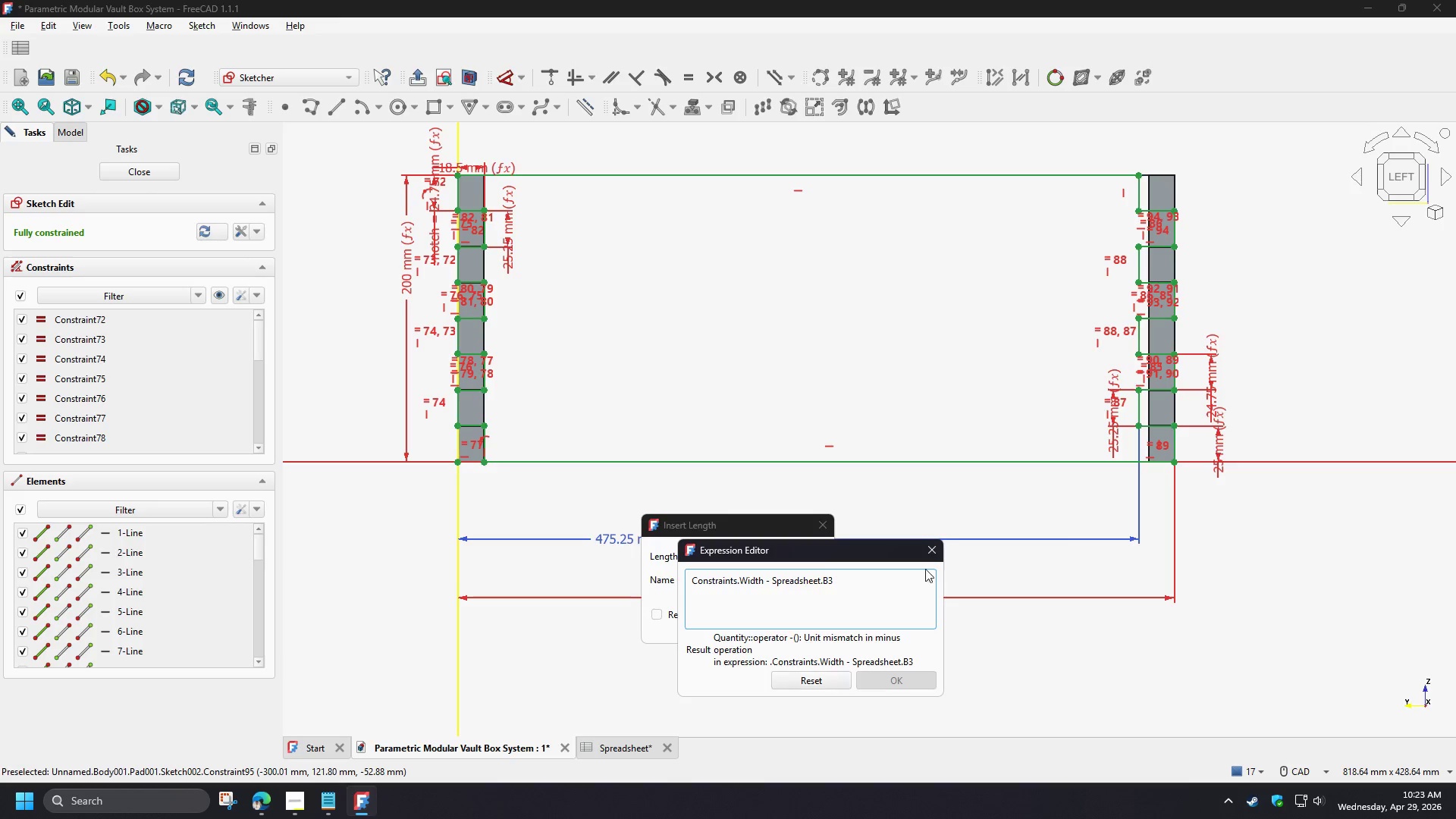 
left_click([923, 556])
 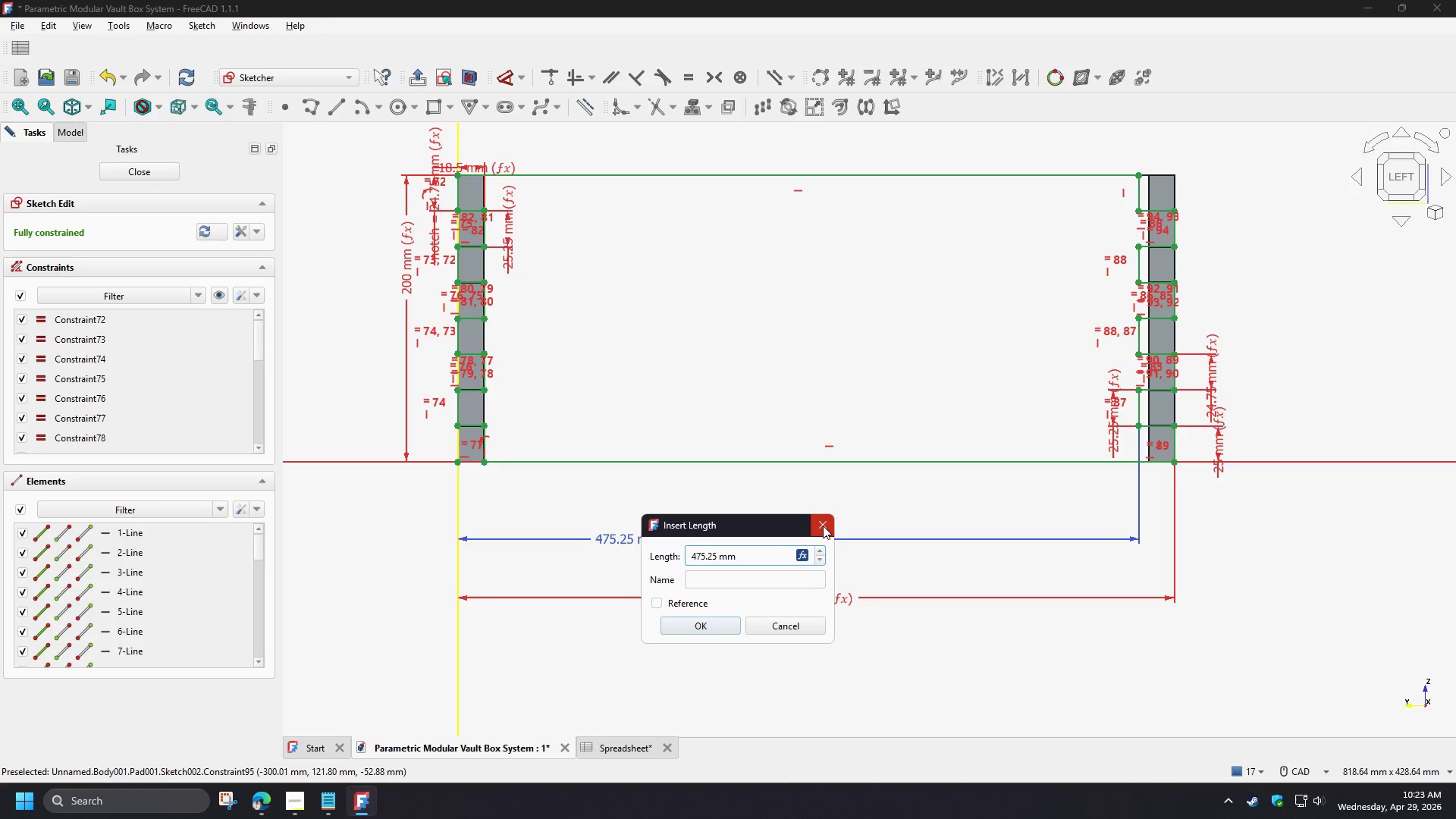 
left_click([822, 527])
 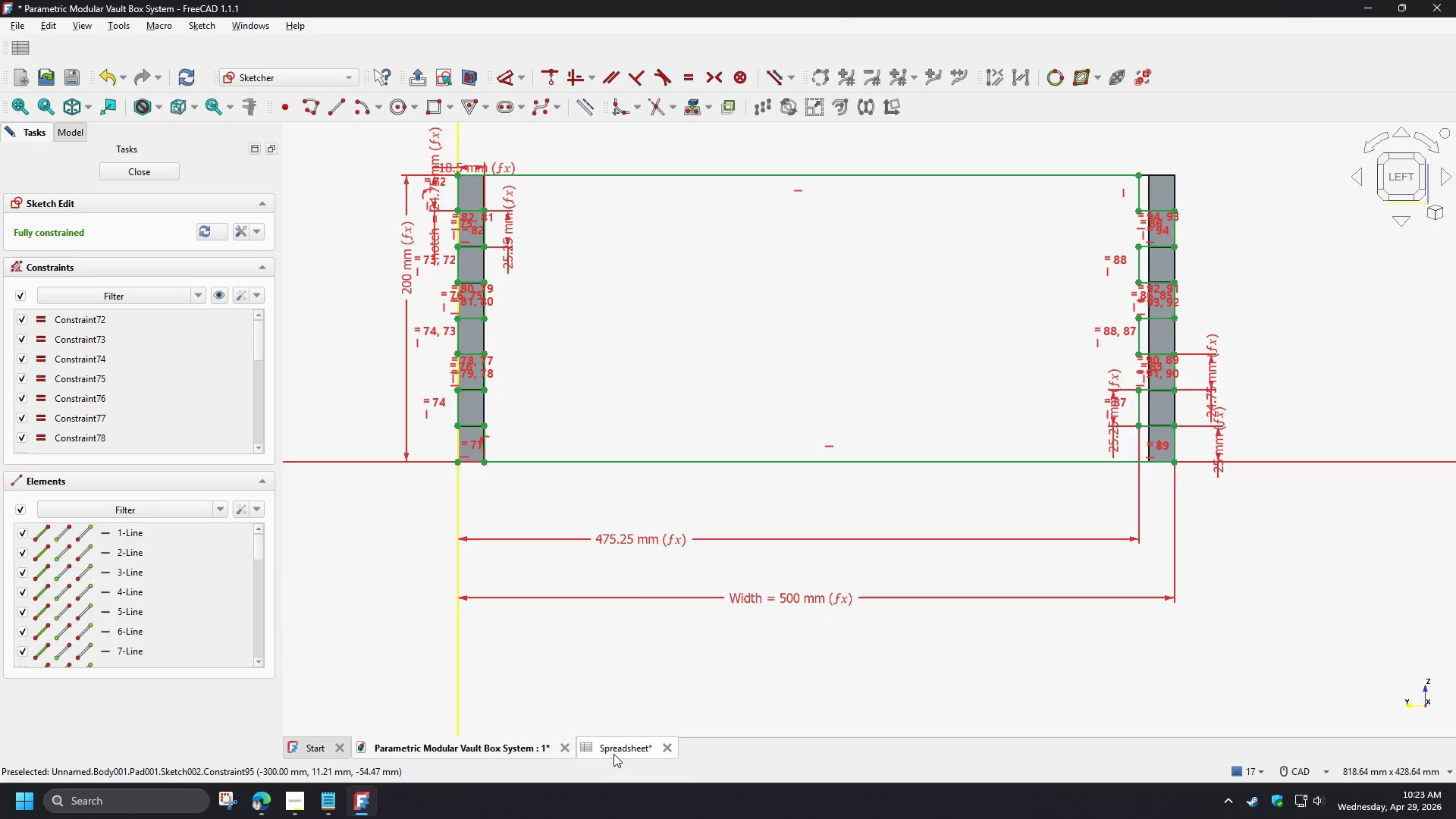 
left_click_drag(start_coordinate=[615, 748], to_coordinate=[615, 752])
 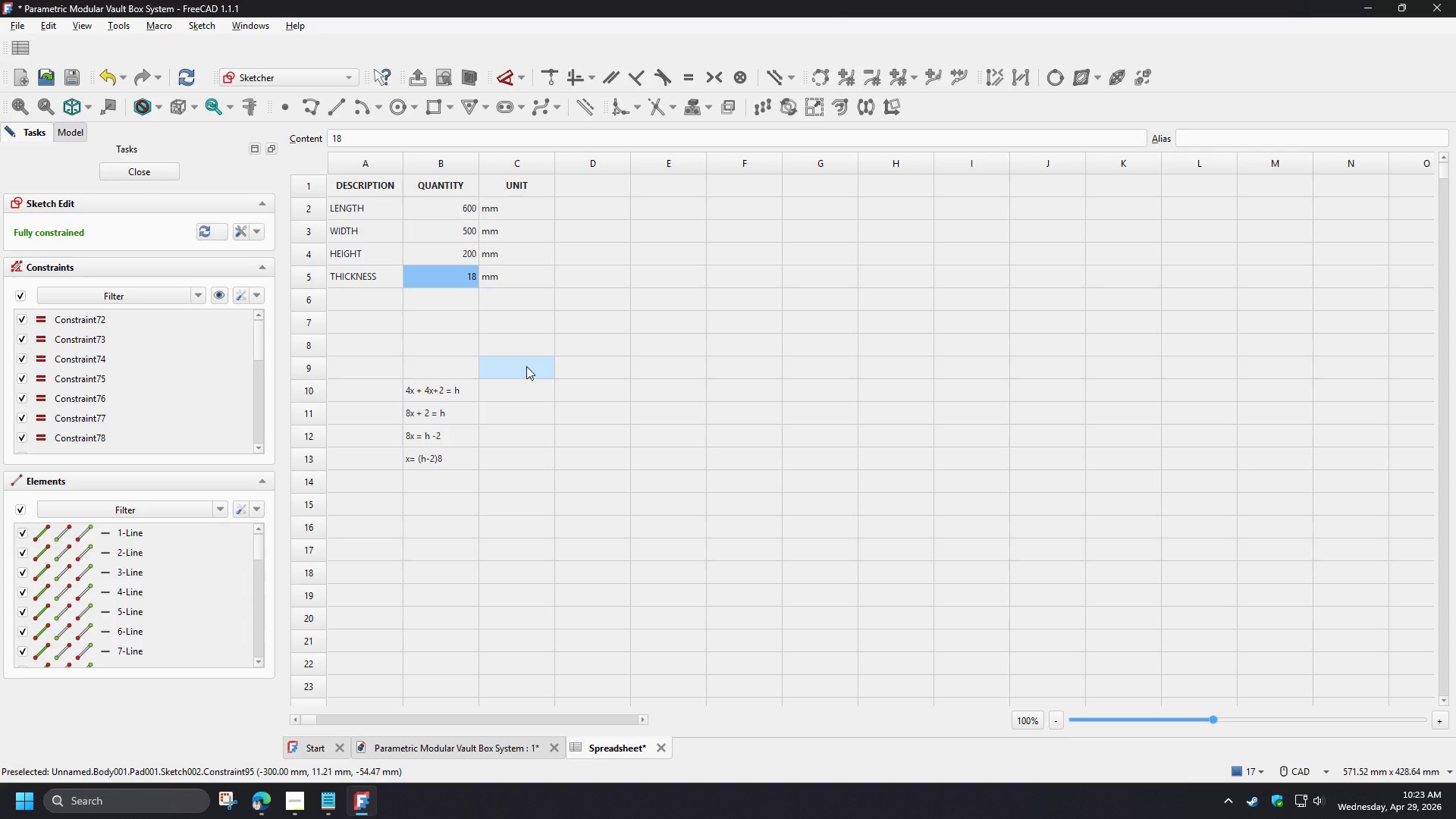 
left_click([526, 366])
 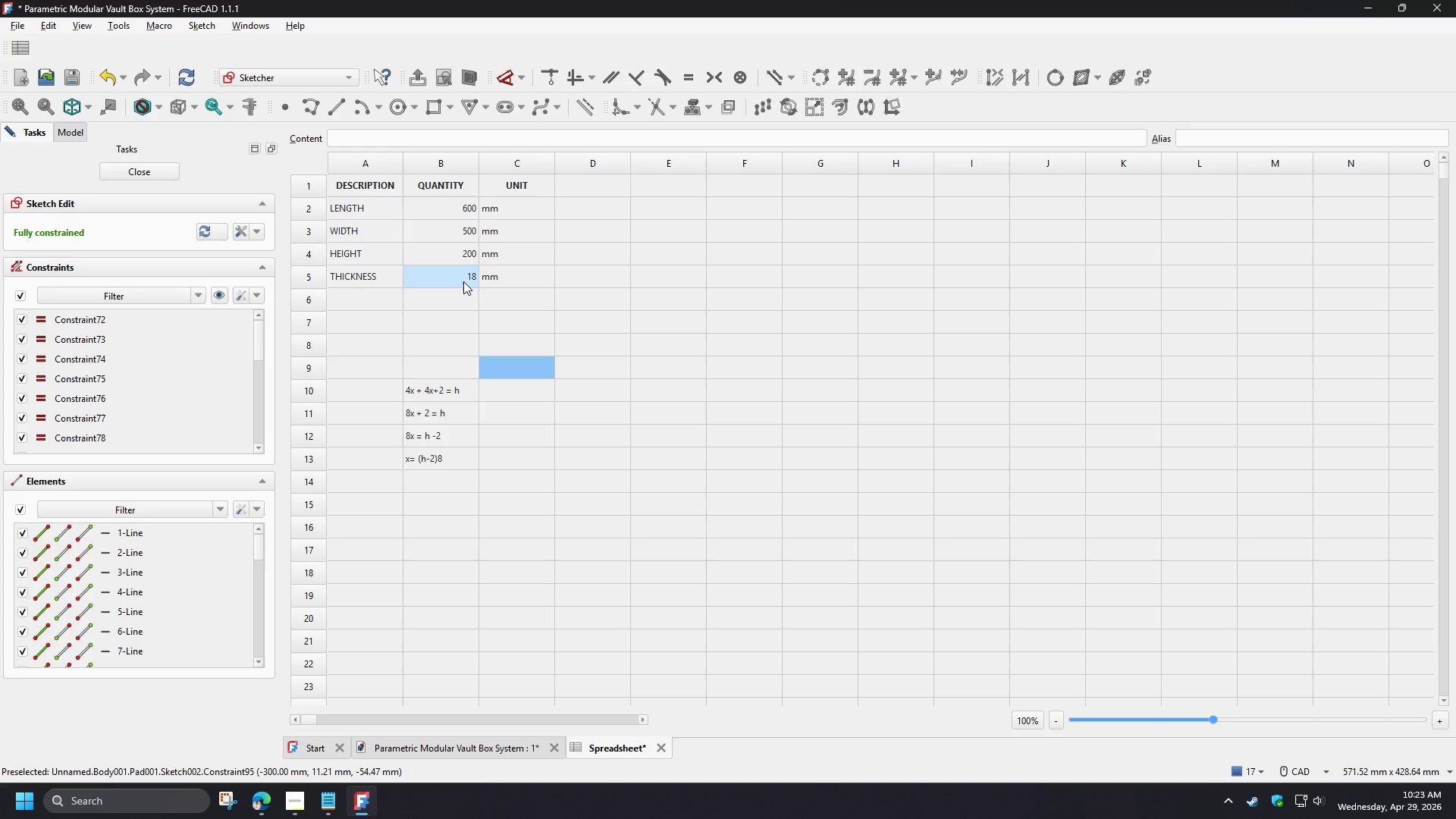 
wait(10.67)
 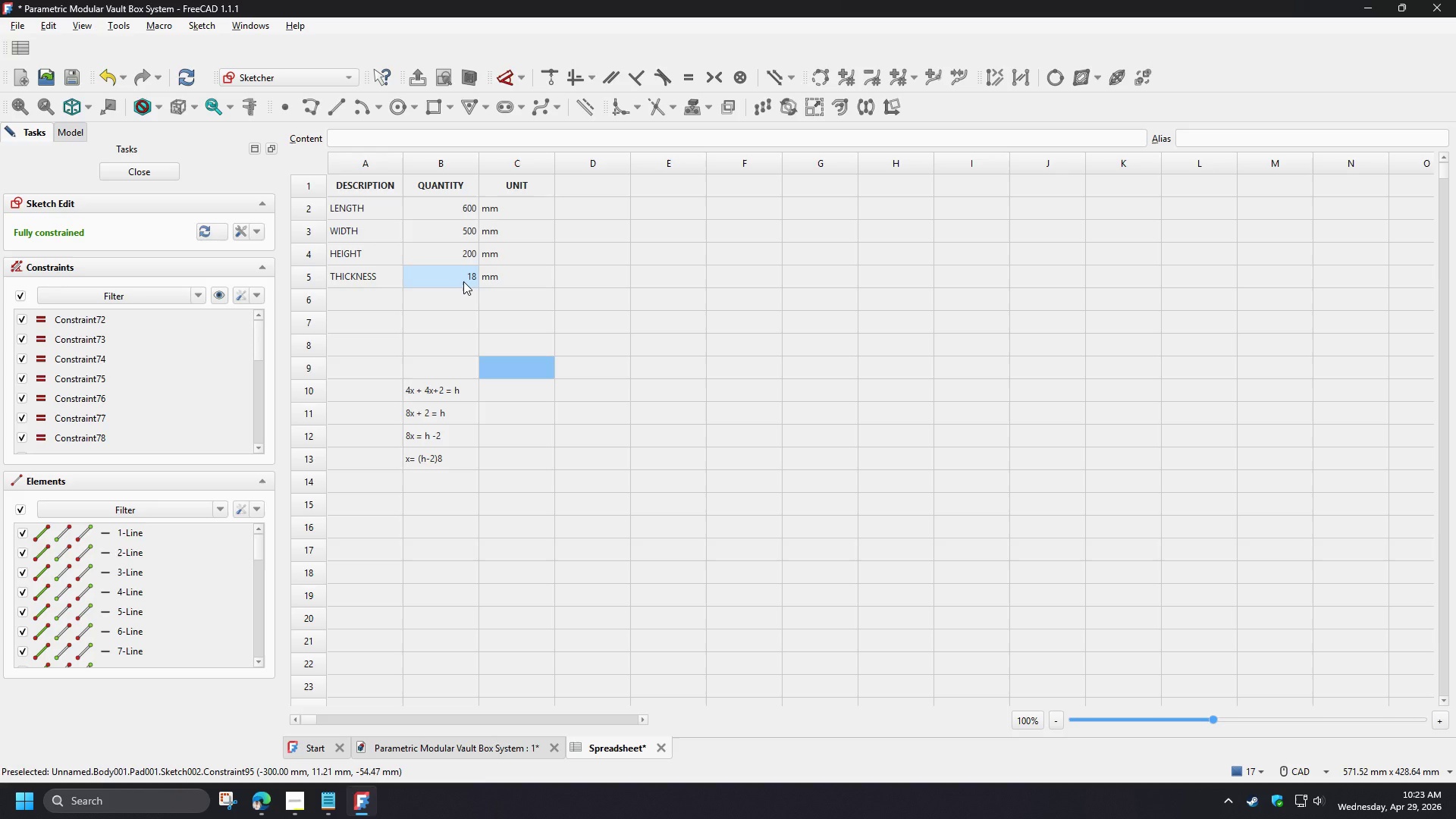 
left_click([471, 282])
 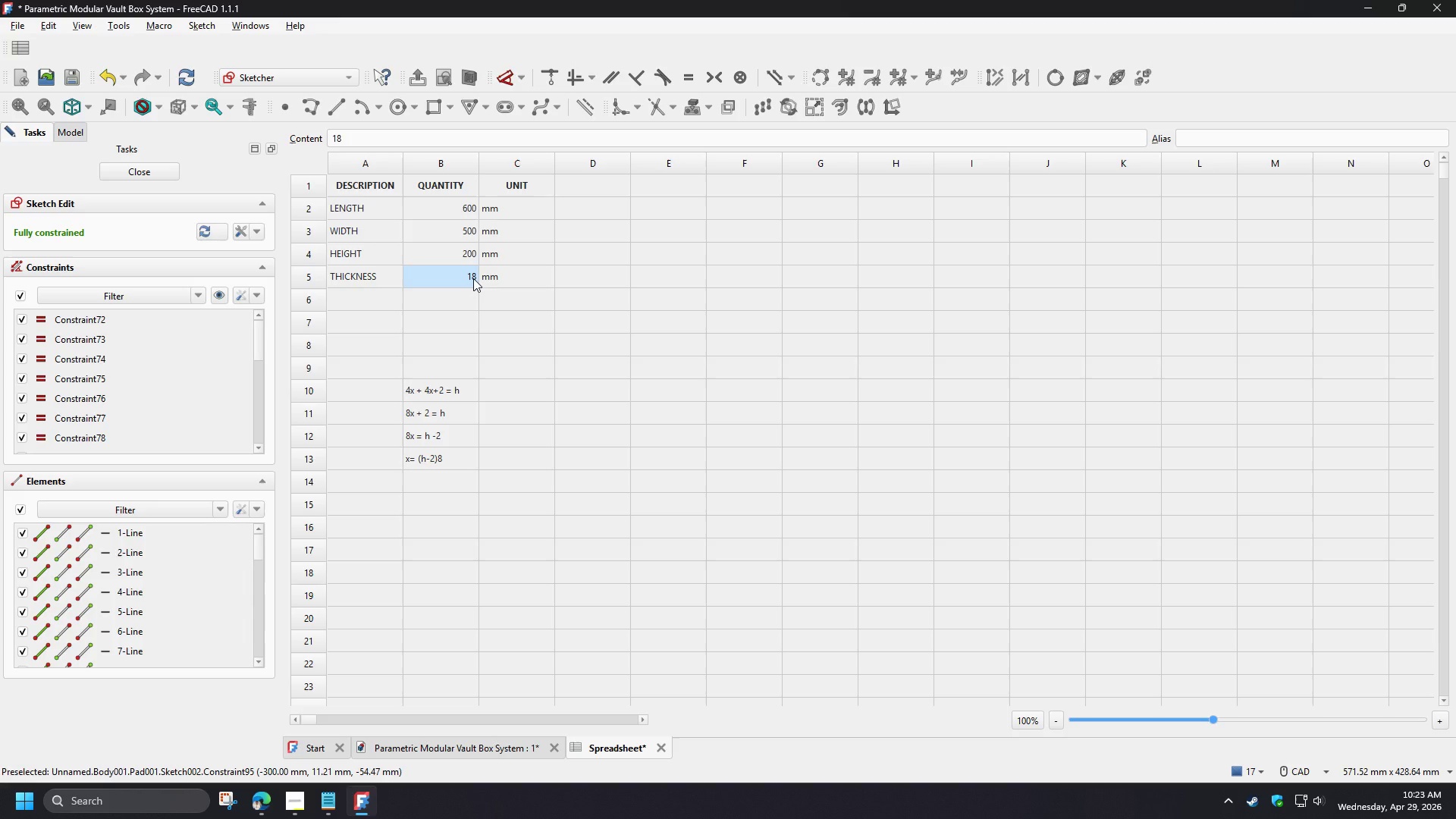 
type(mm18)
 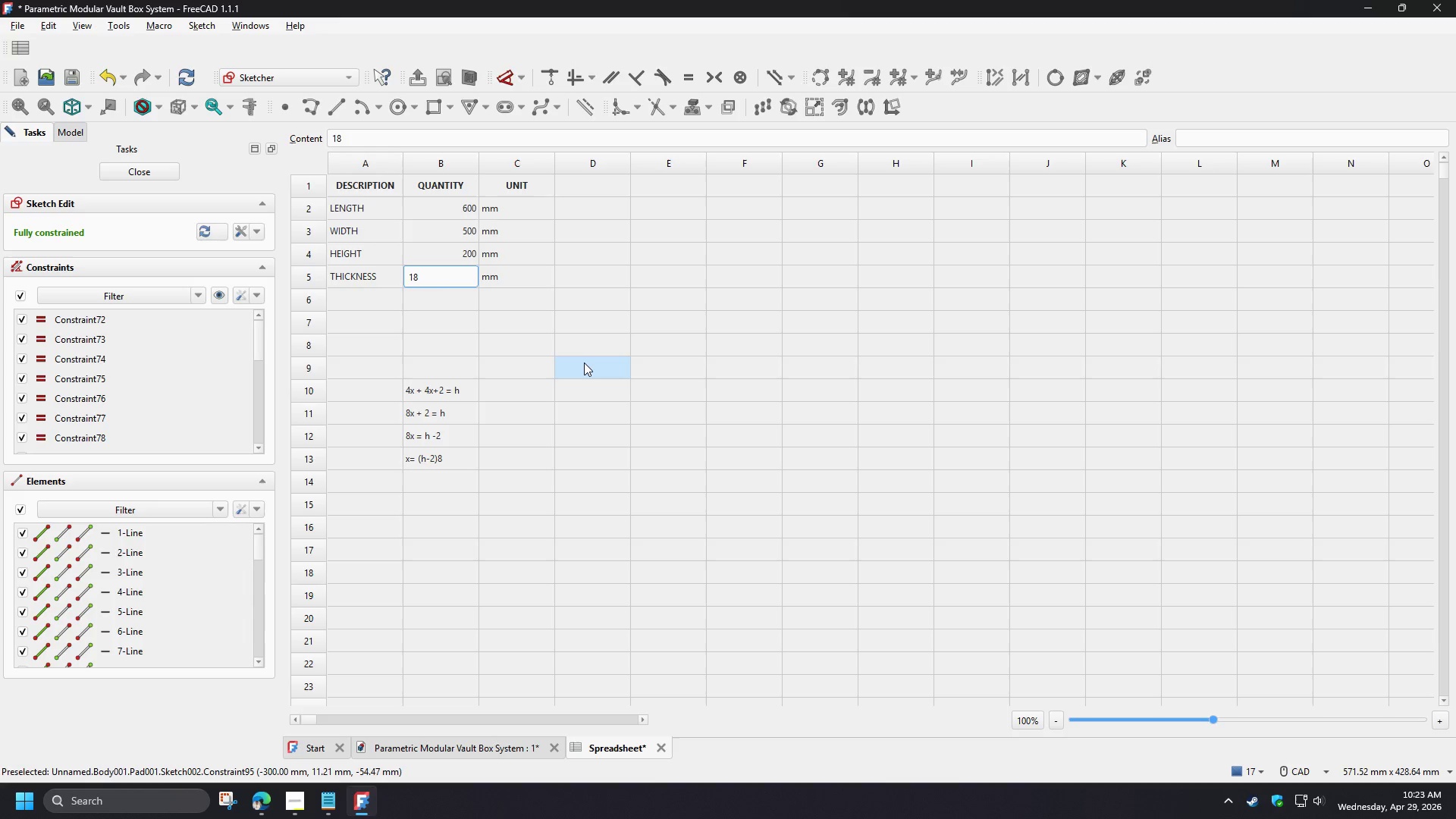 
left_click_drag(start_coordinate=[442, 276], to_coordinate=[362, 273])
 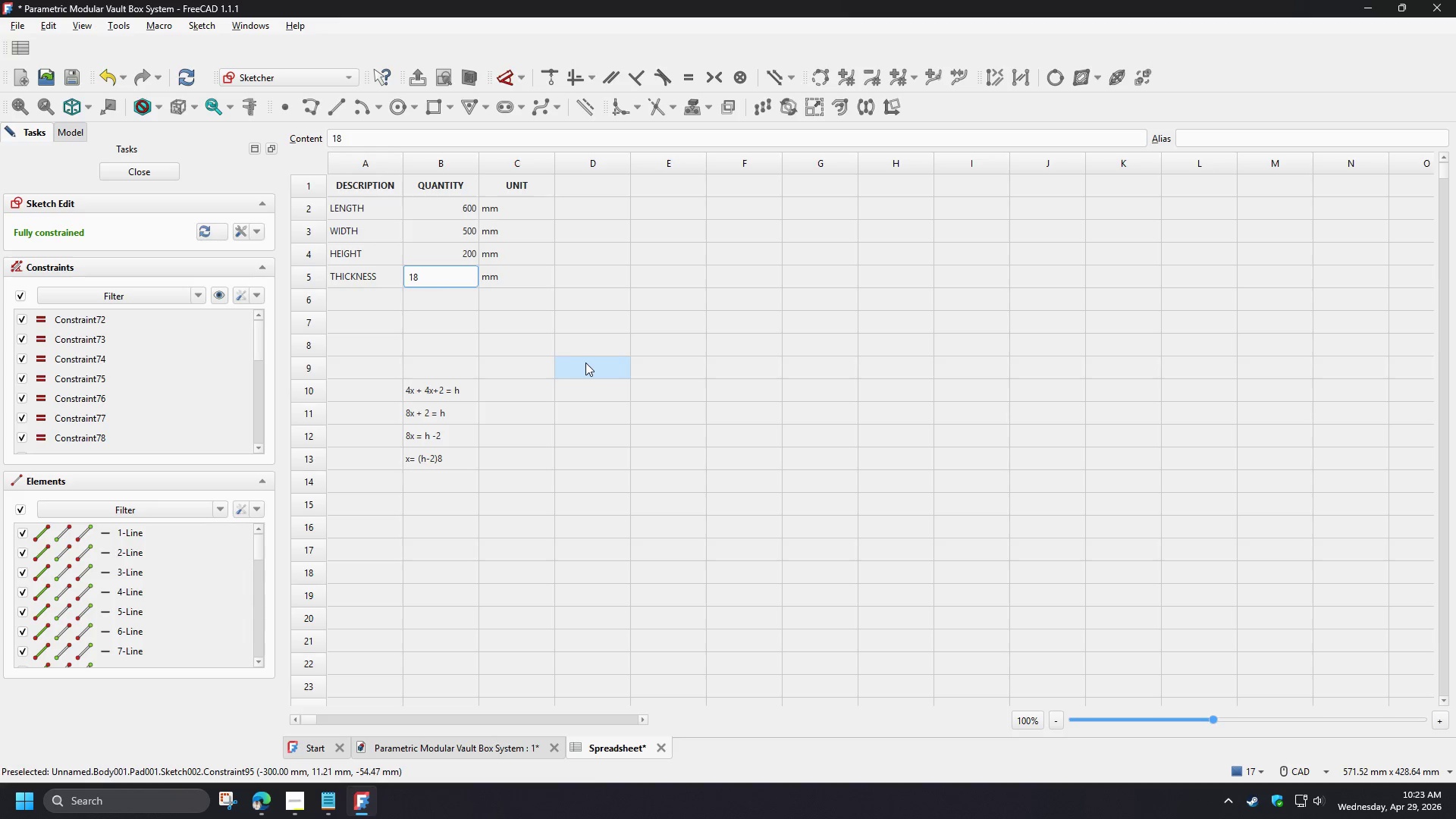 
type(mm)
 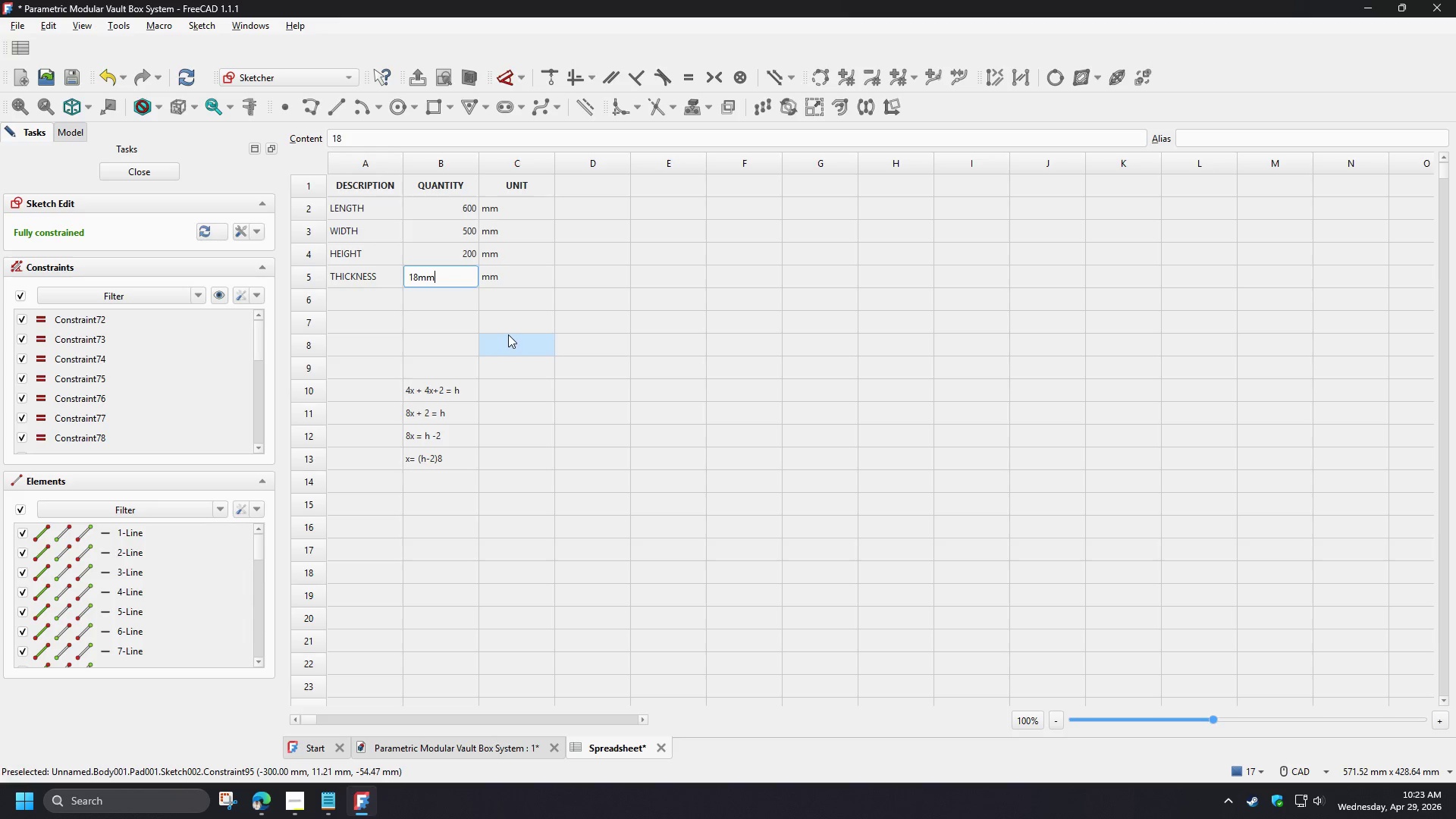 
left_click([508, 334])
 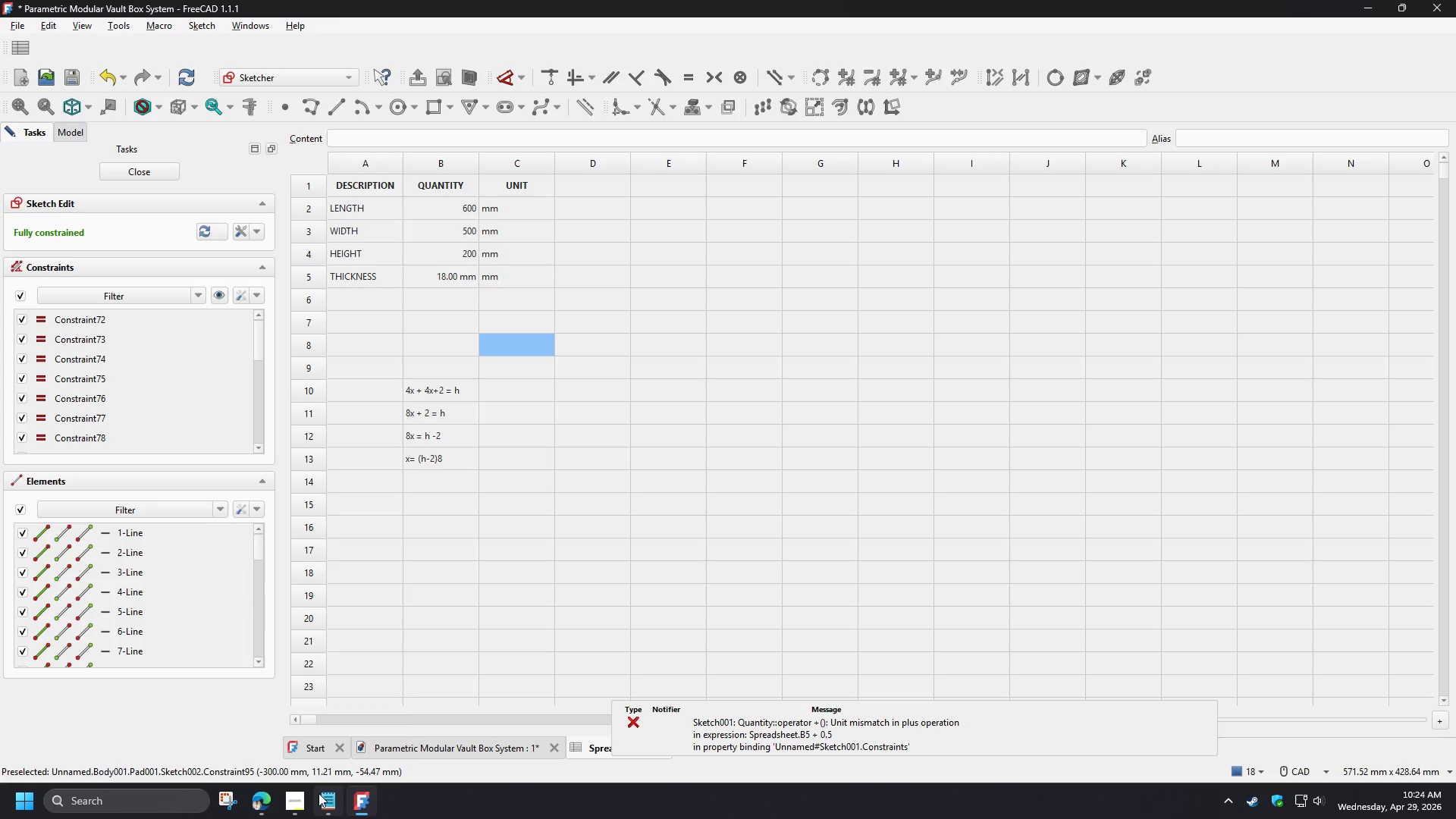 
left_click([486, 752])
 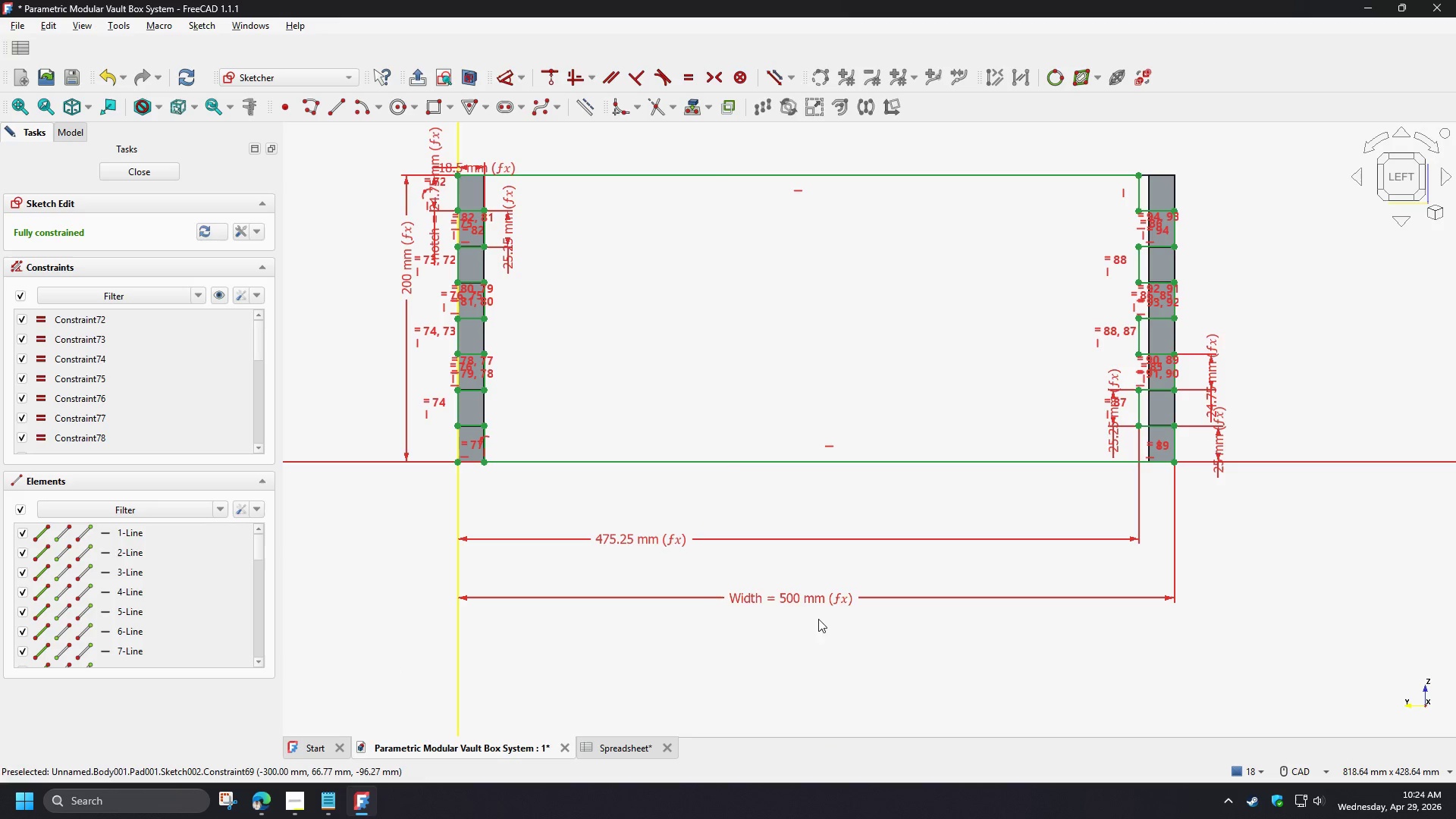 
double_click([646, 541])
 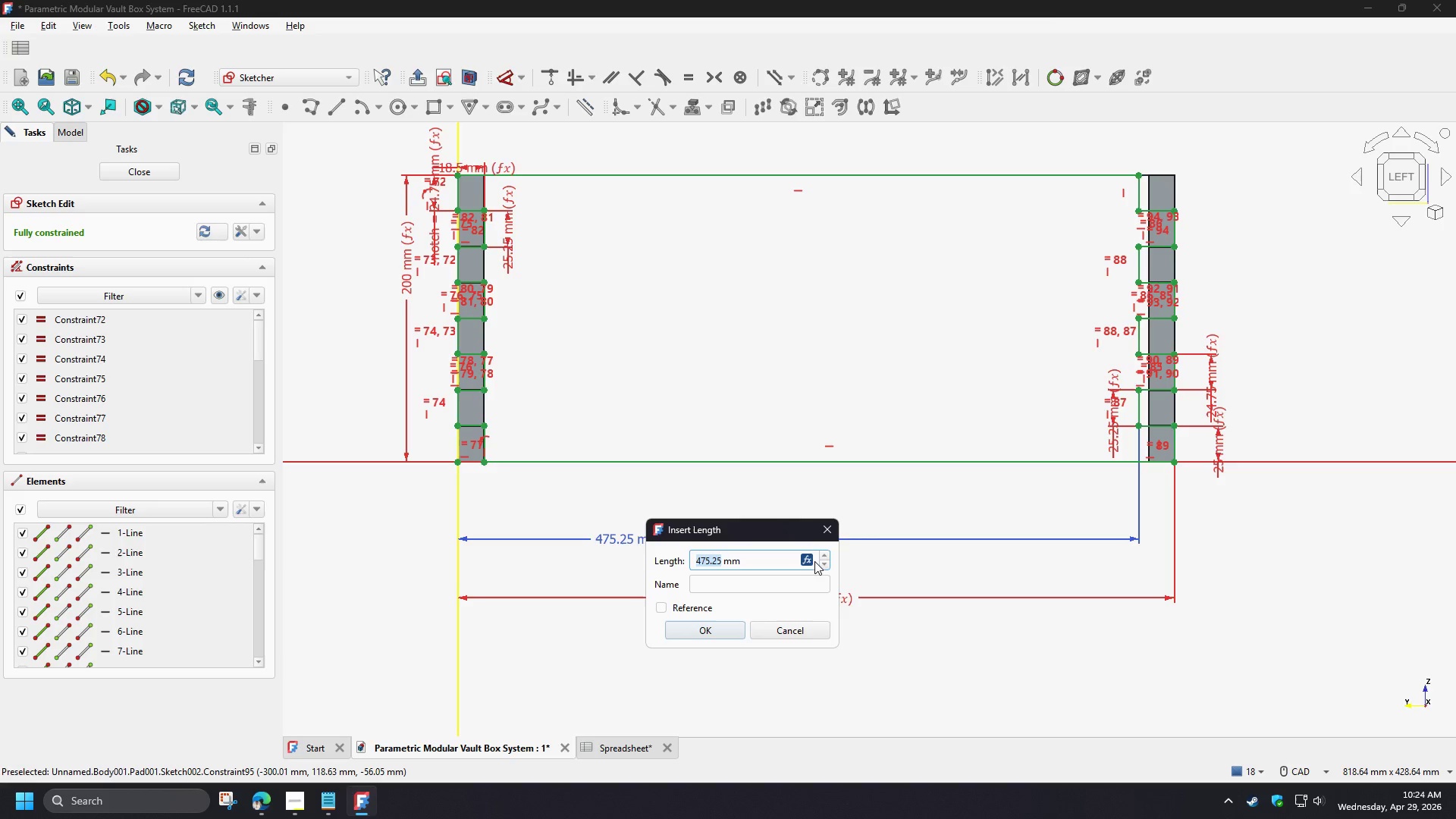 
left_click([807, 560])
 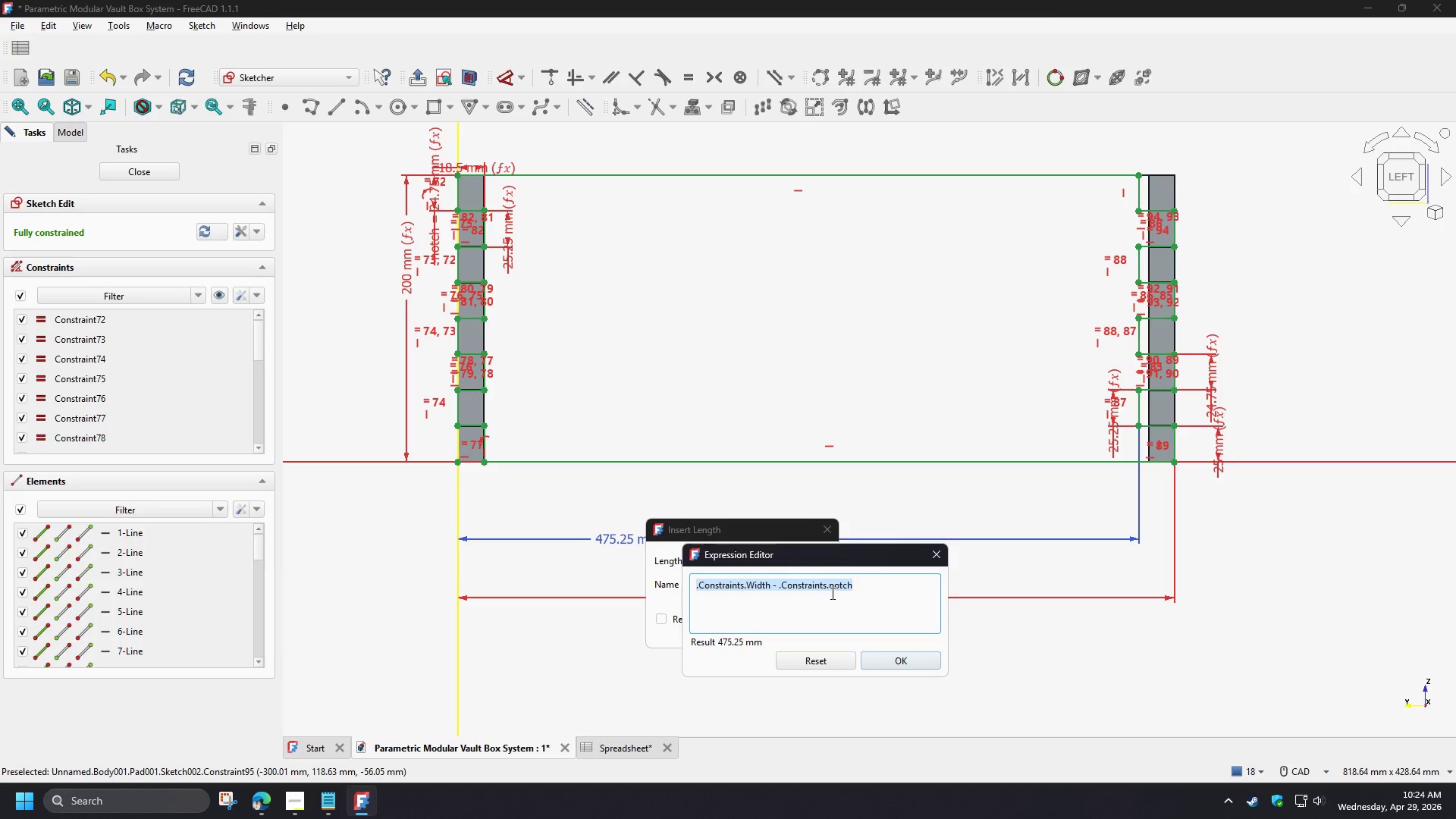 
left_click([830, 588])
 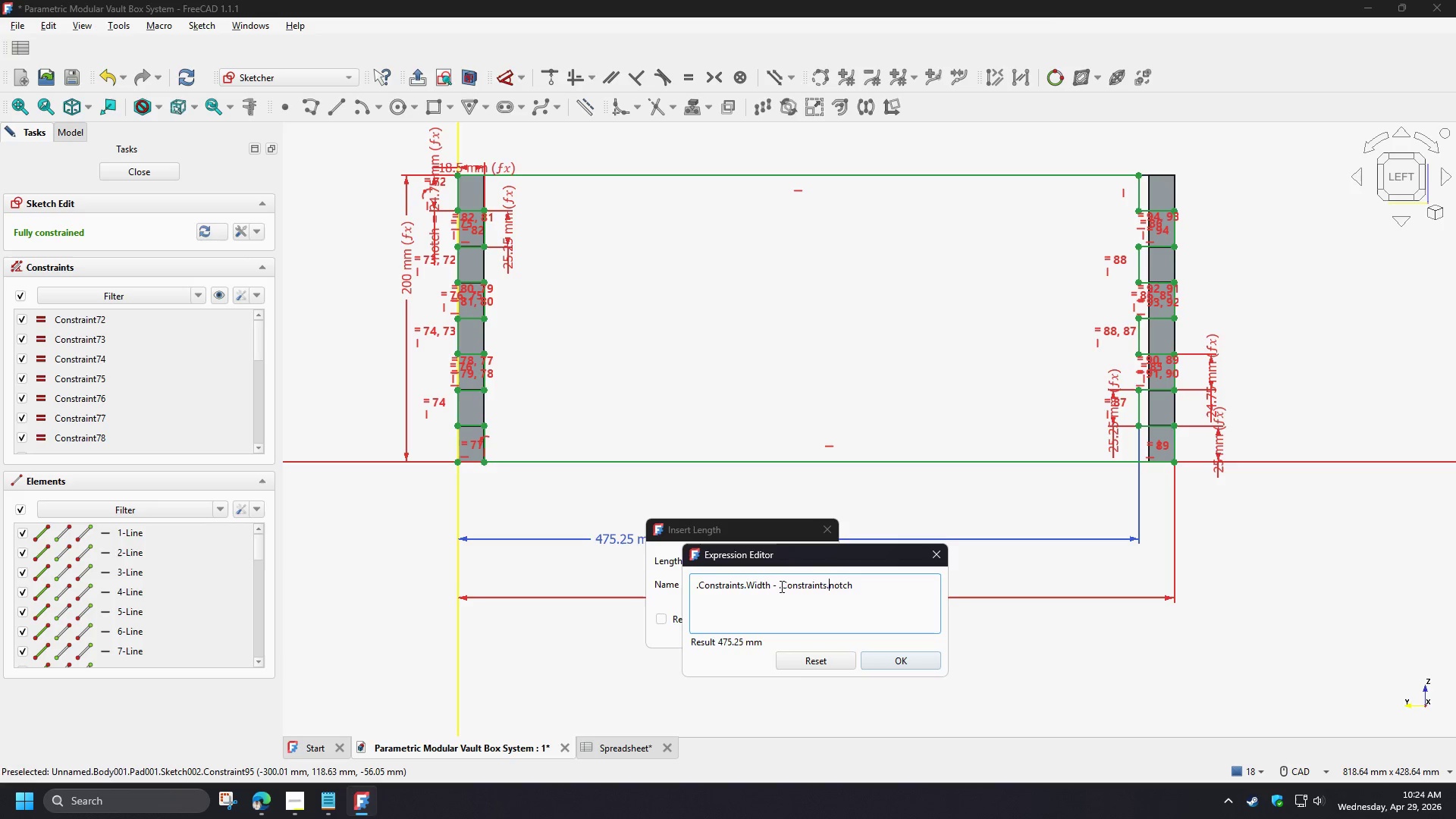 
left_click_drag(start_coordinate=[780, 586], to_coordinate=[860, 592])
 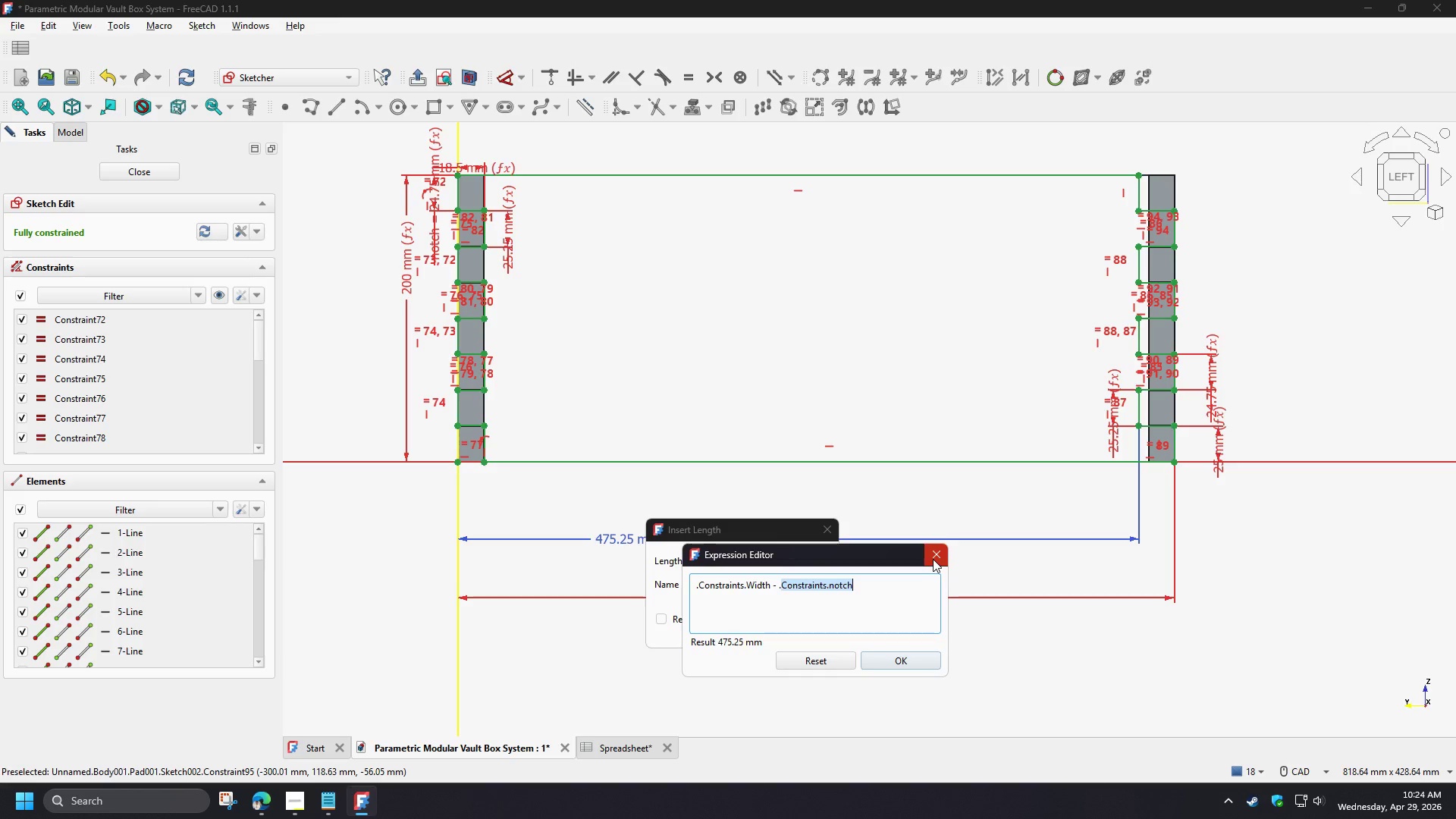 
wait(10.88)
 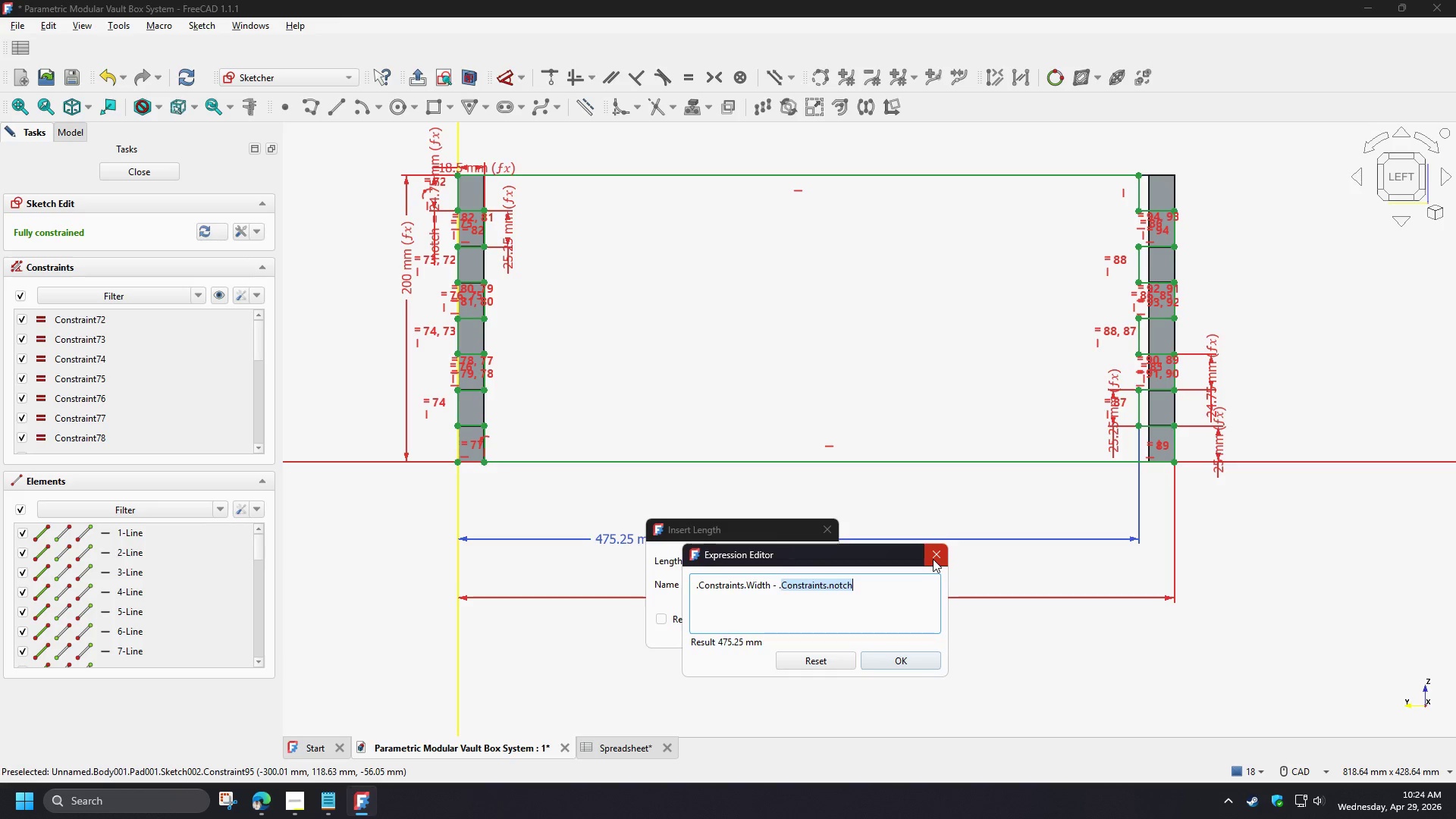 
left_click([933, 559])
 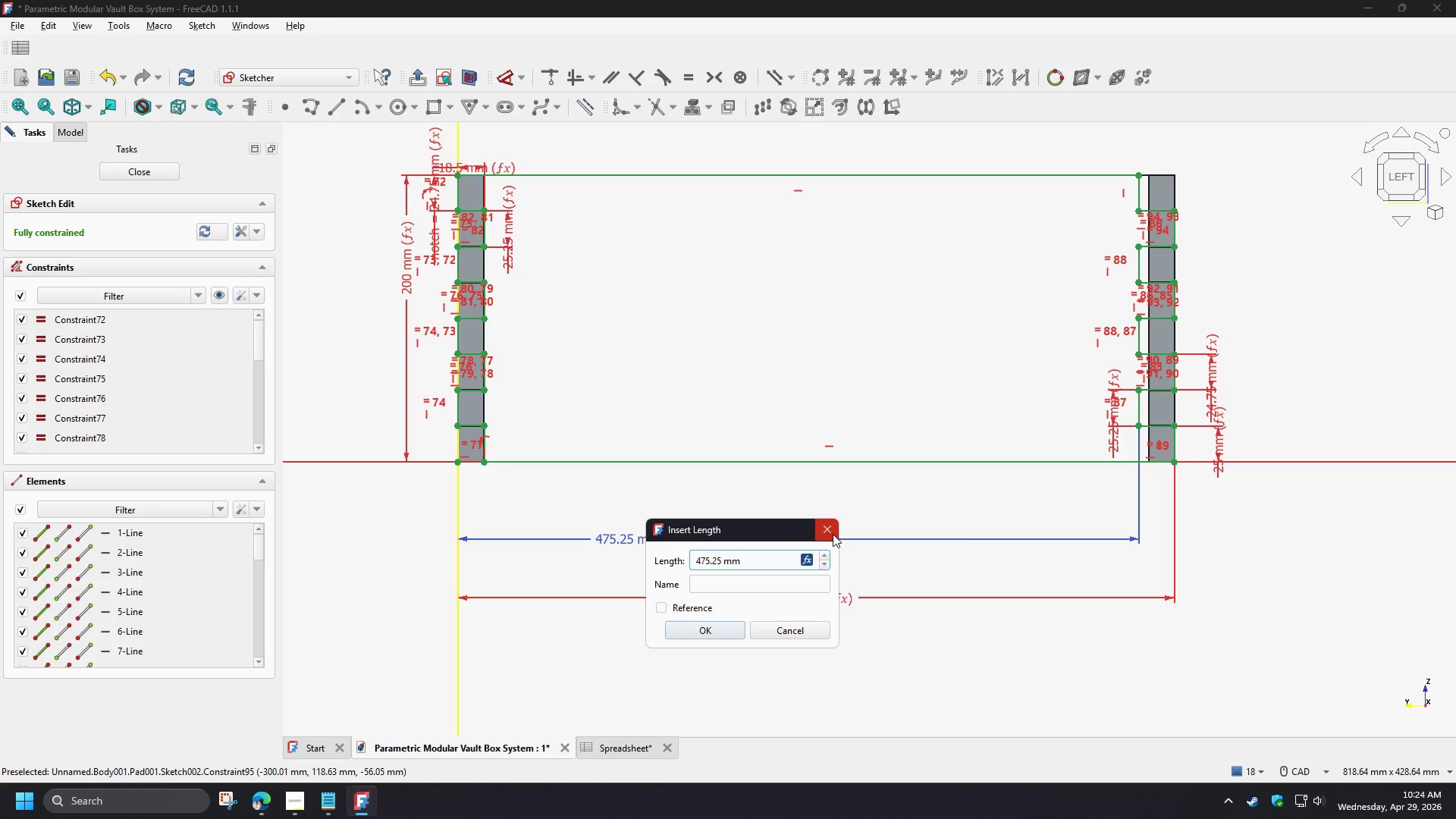 
left_click([833, 534])
 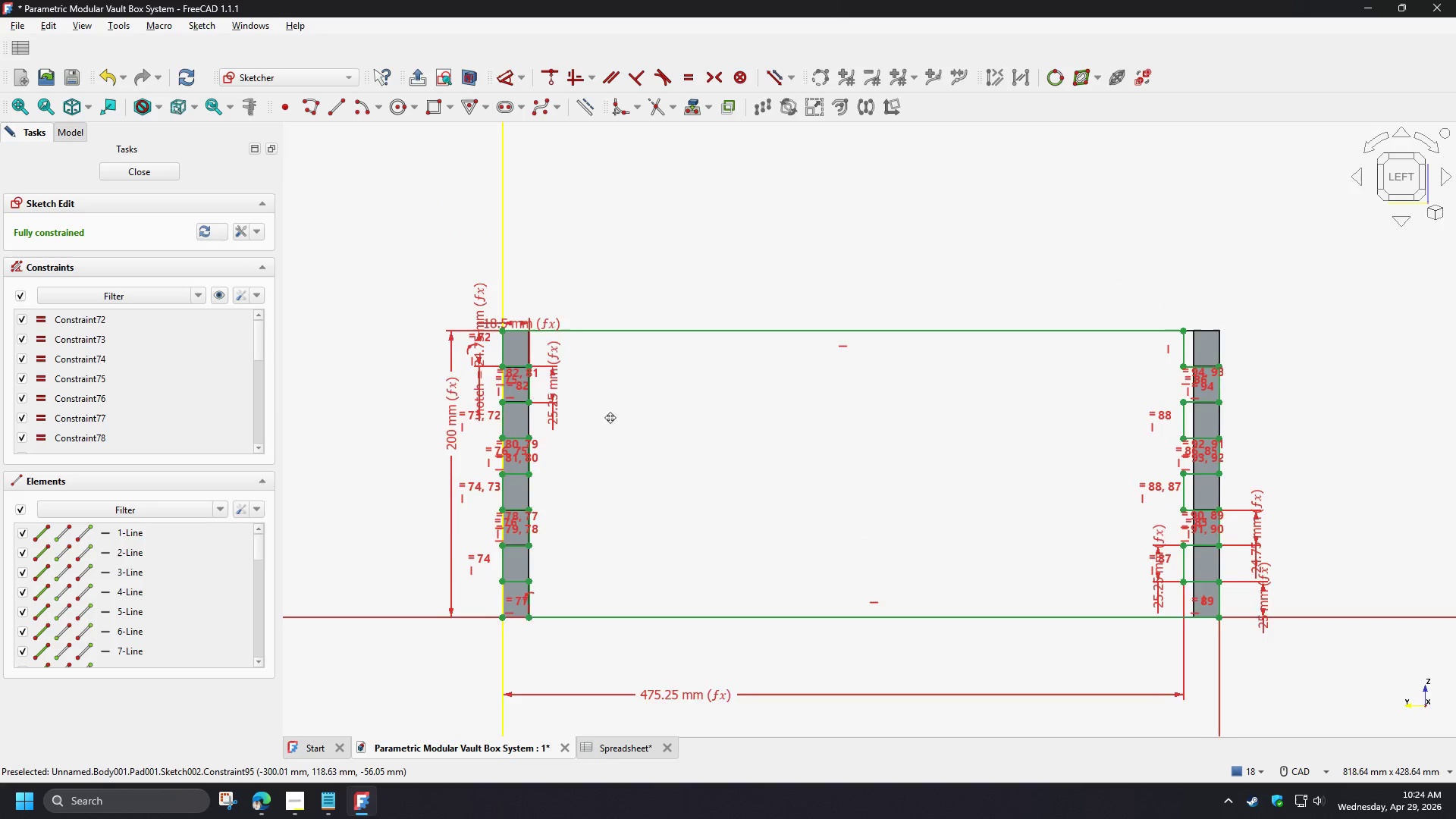 
scroll: coordinate [528, 325], scroll_direction: up, amount: 4.0
 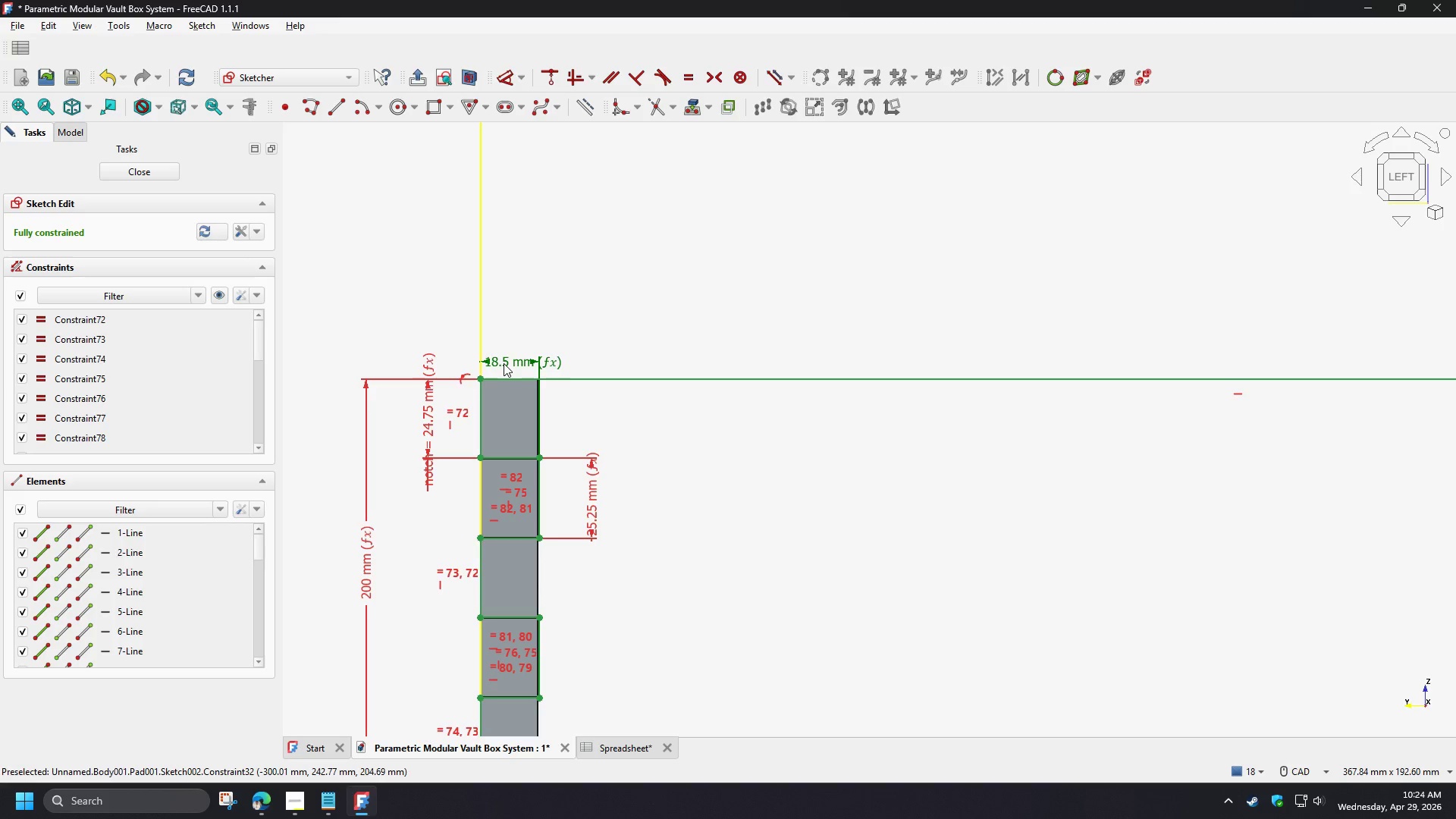 
double_click([504, 363])
 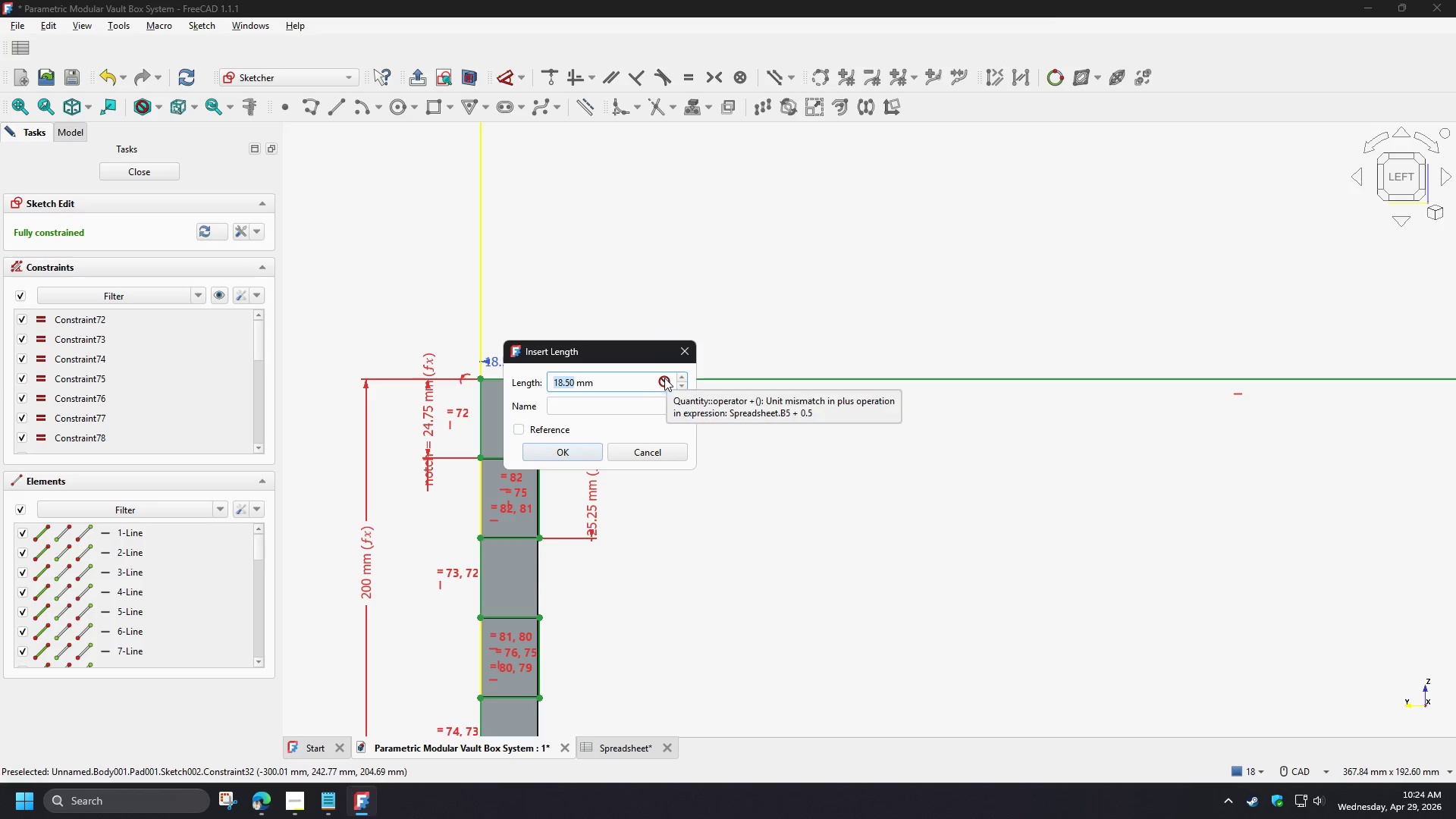 
left_click([658, 452])
 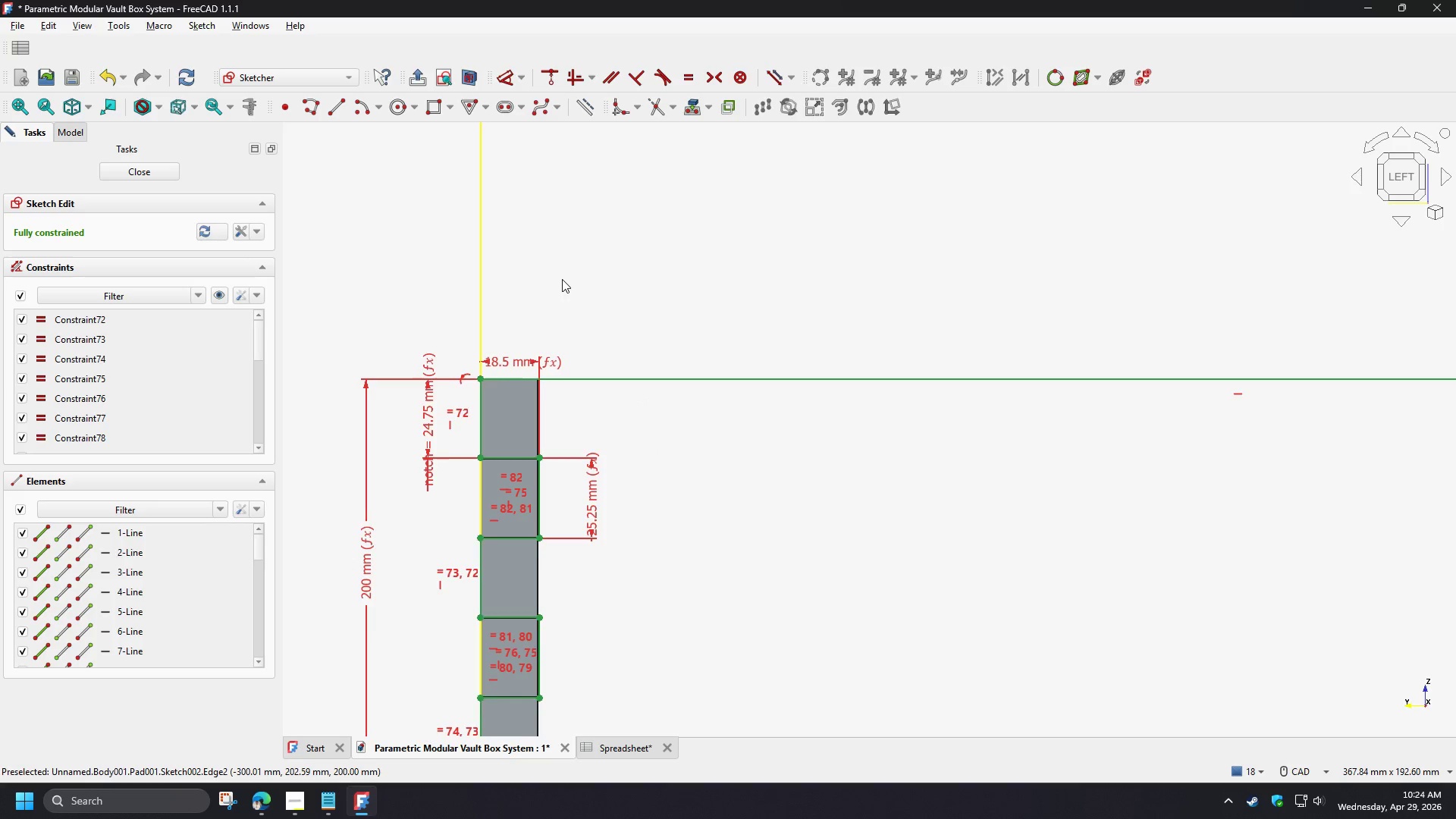 
scroll: coordinate [562, 279], scroll_direction: down, amount: 4.0
 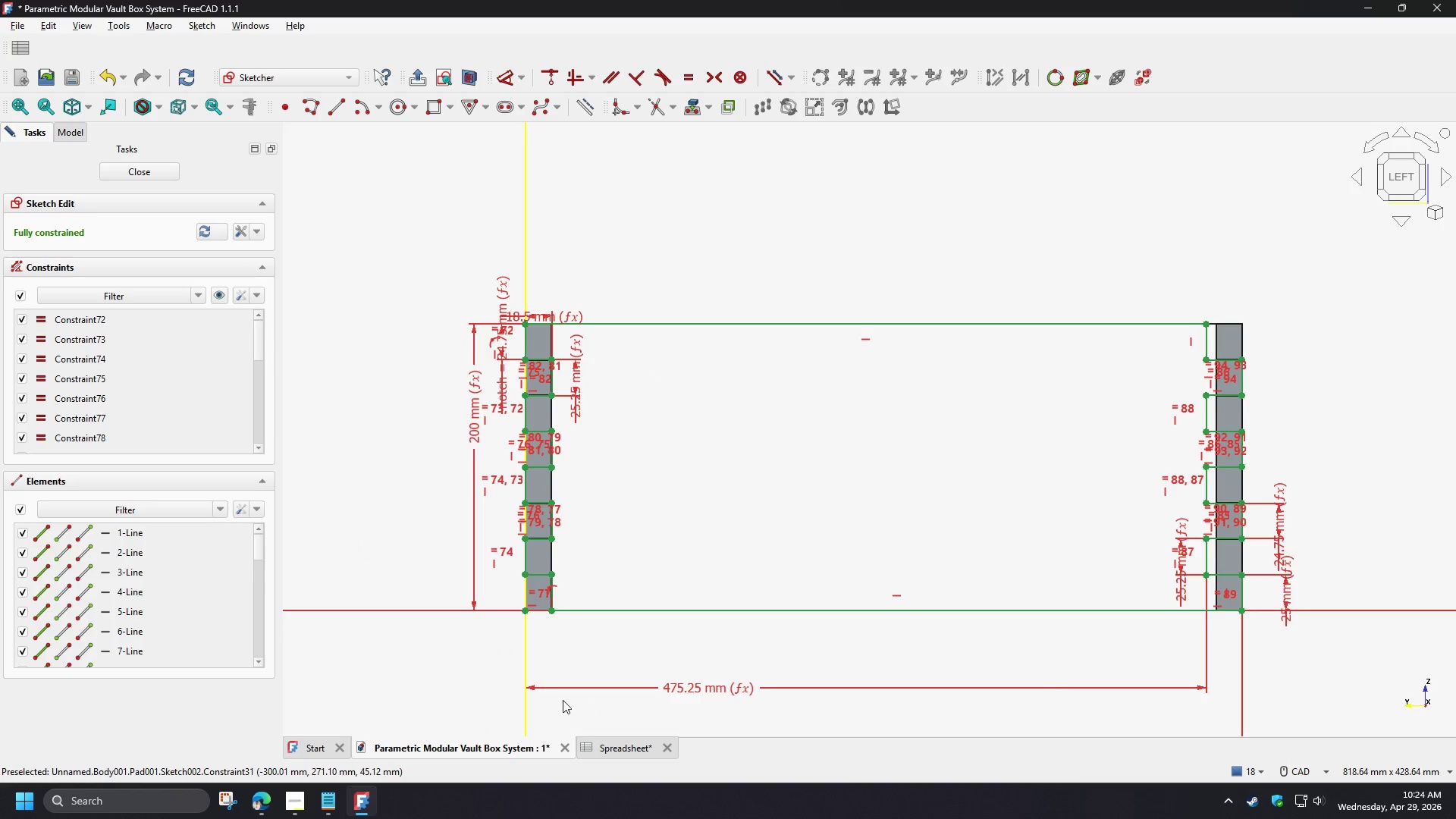 
left_click([625, 745])
 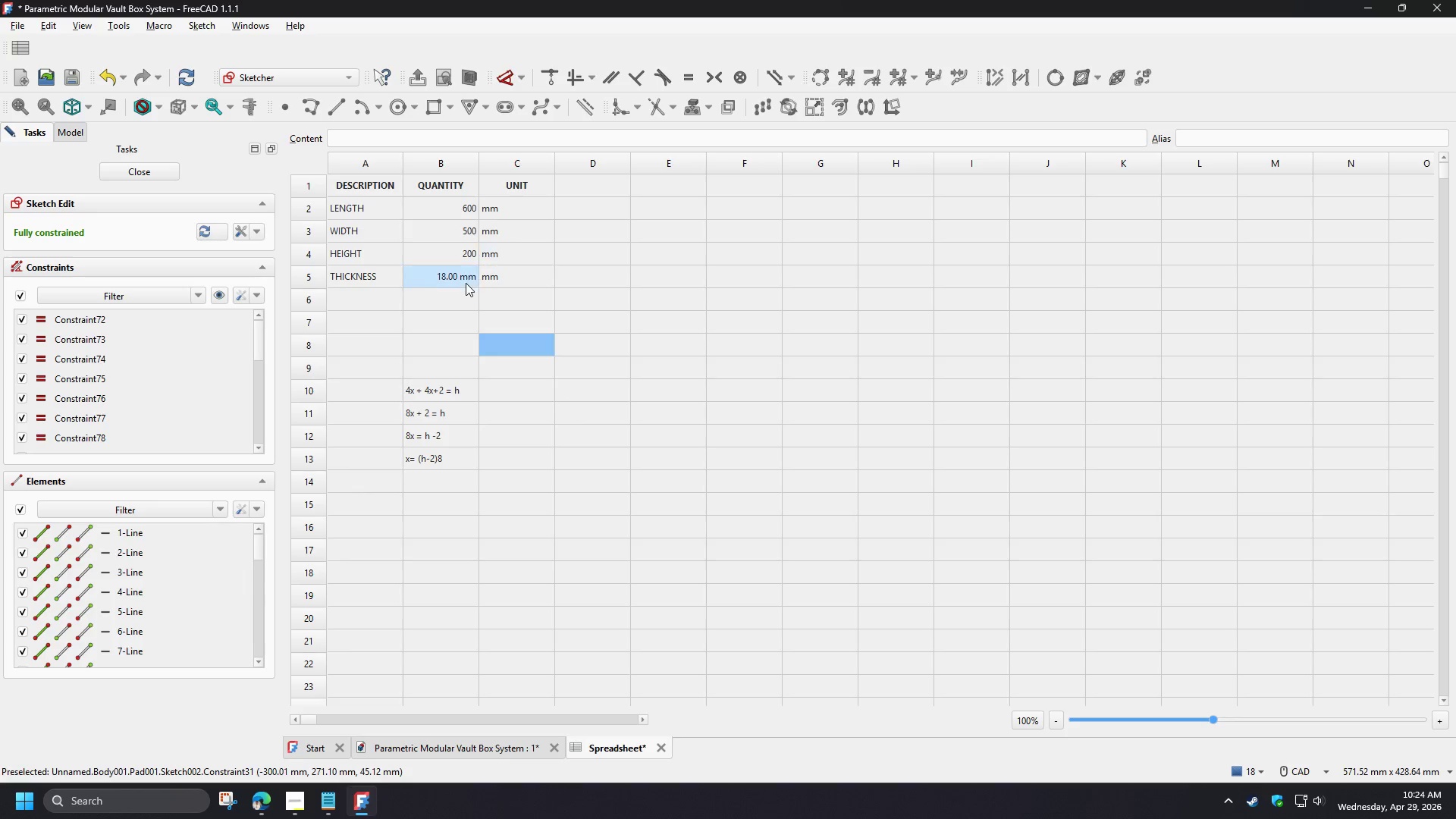 
left_click([466, 283])
 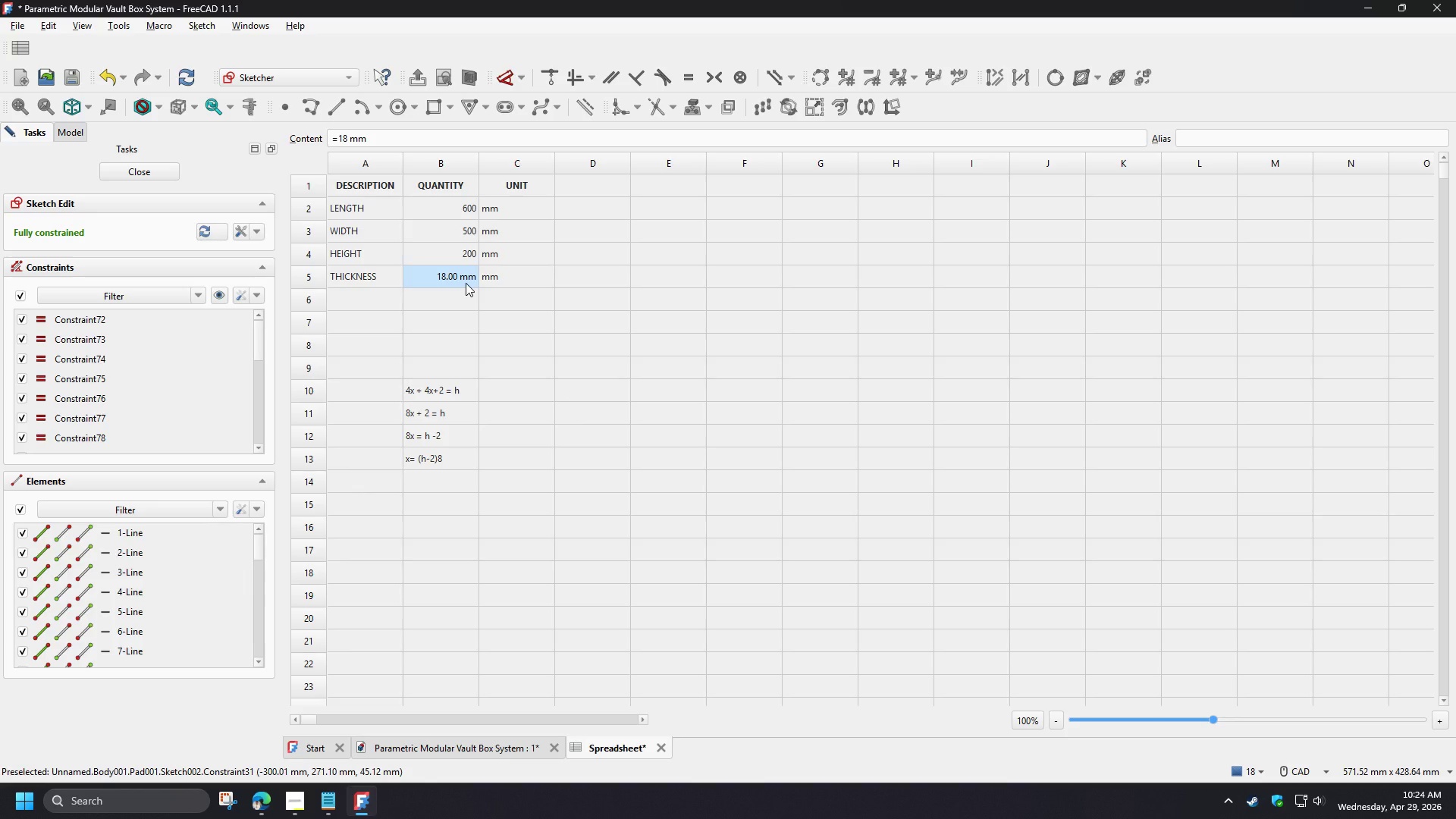 
key(Numpad1)
 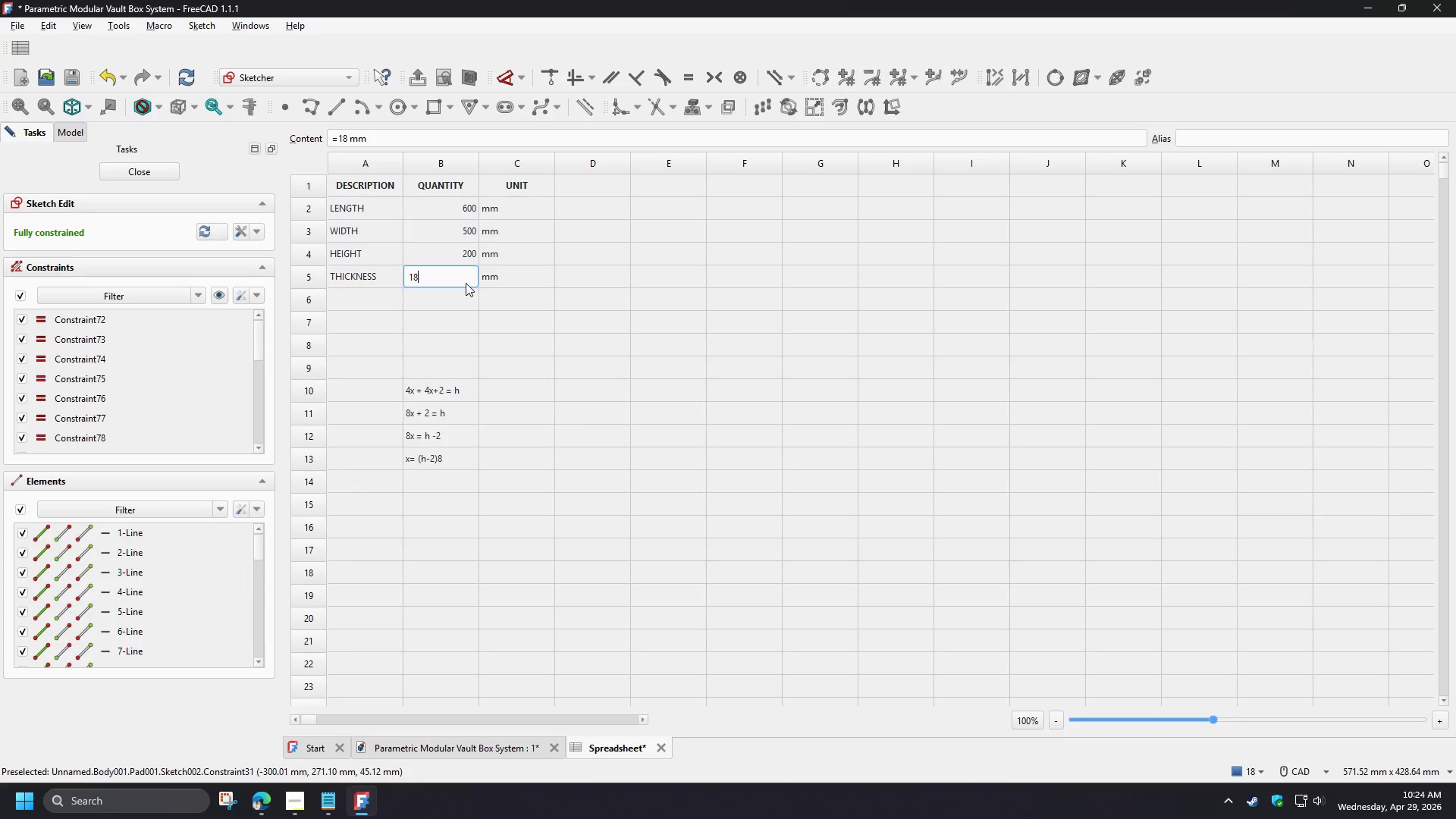 
key(Numpad8)
 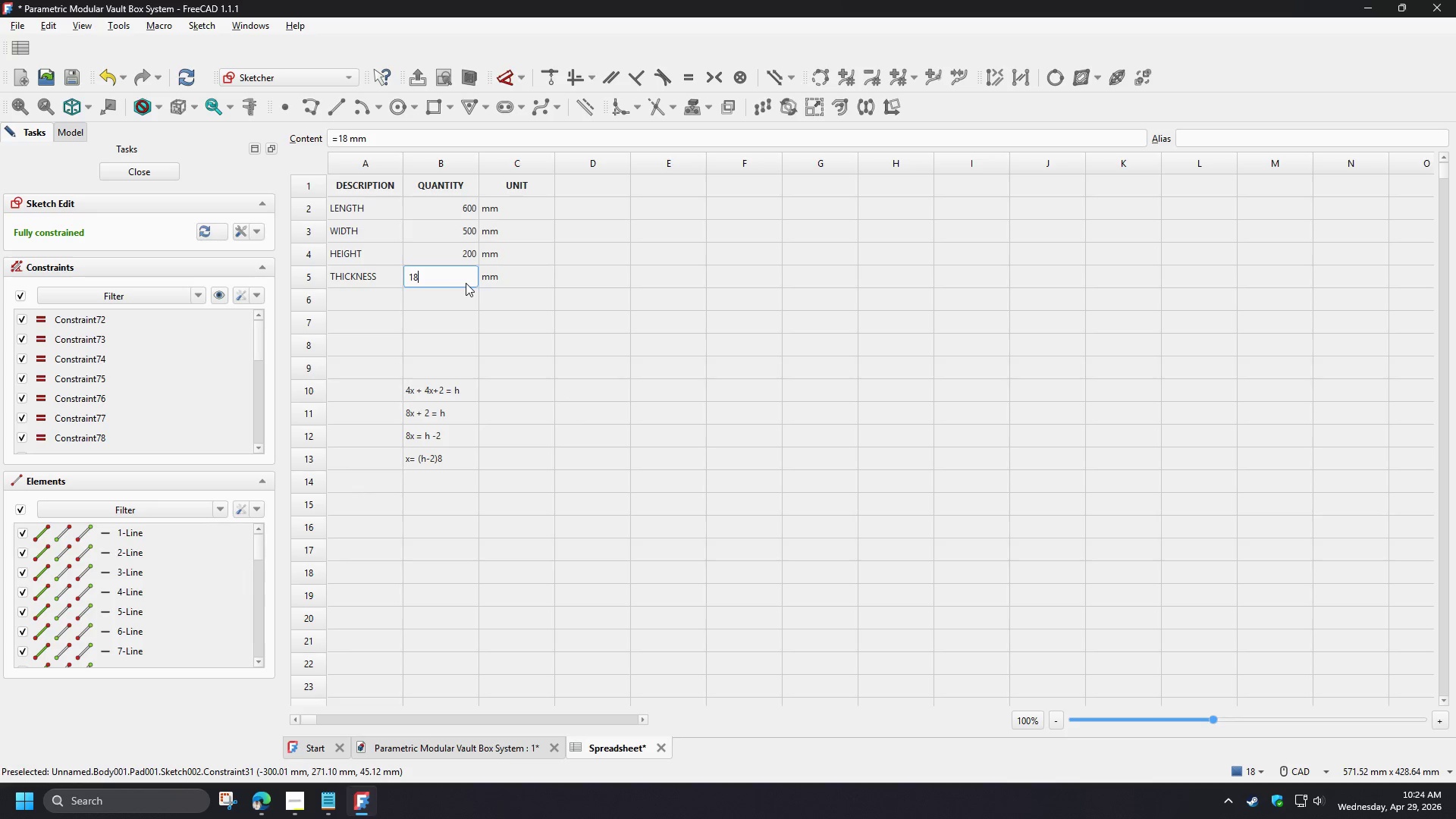 
key(NumpadEnter)
 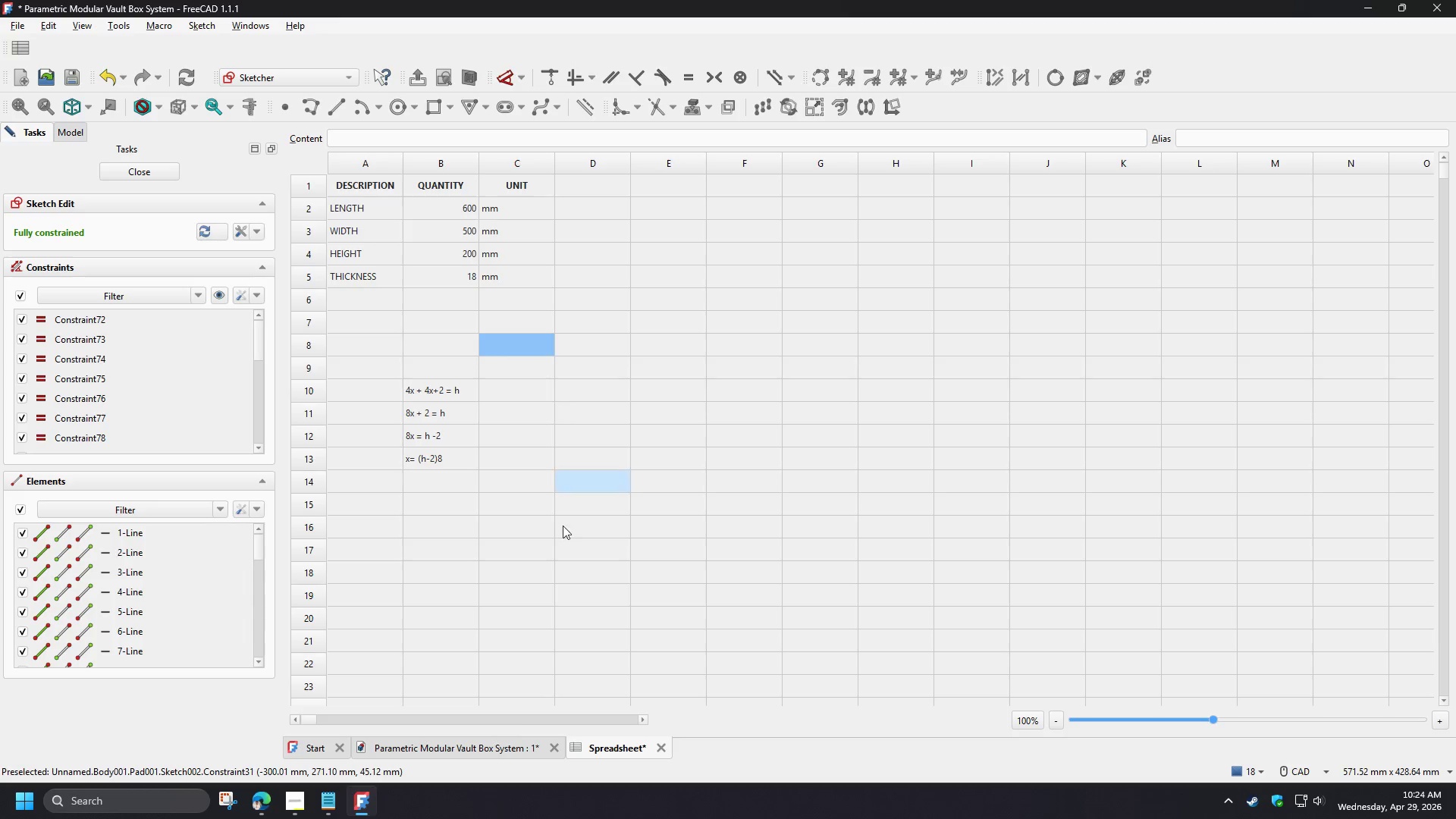 
left_click([483, 750])
 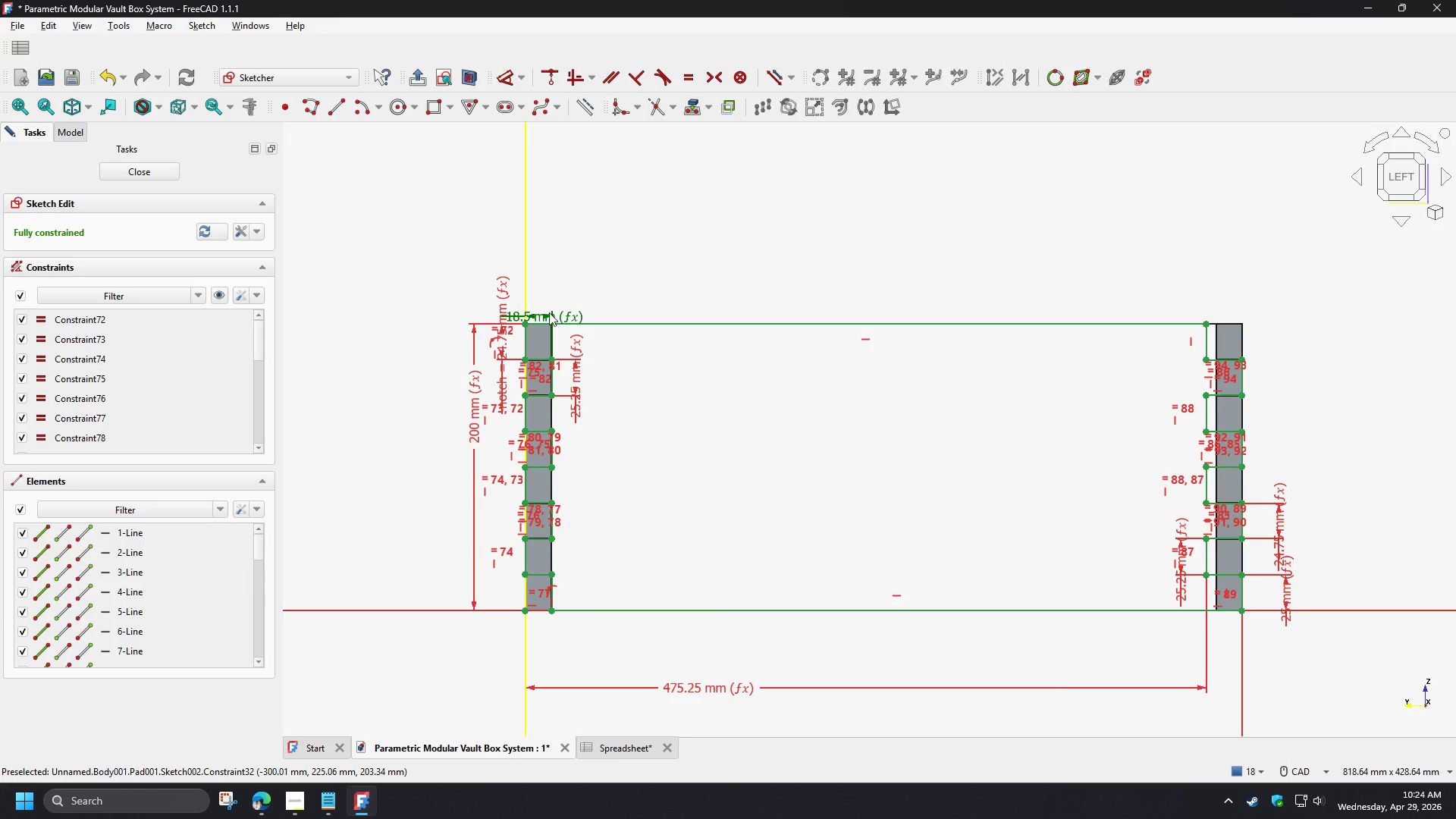 
scroll: coordinate [535, 305], scroll_direction: up, amount: 4.0
 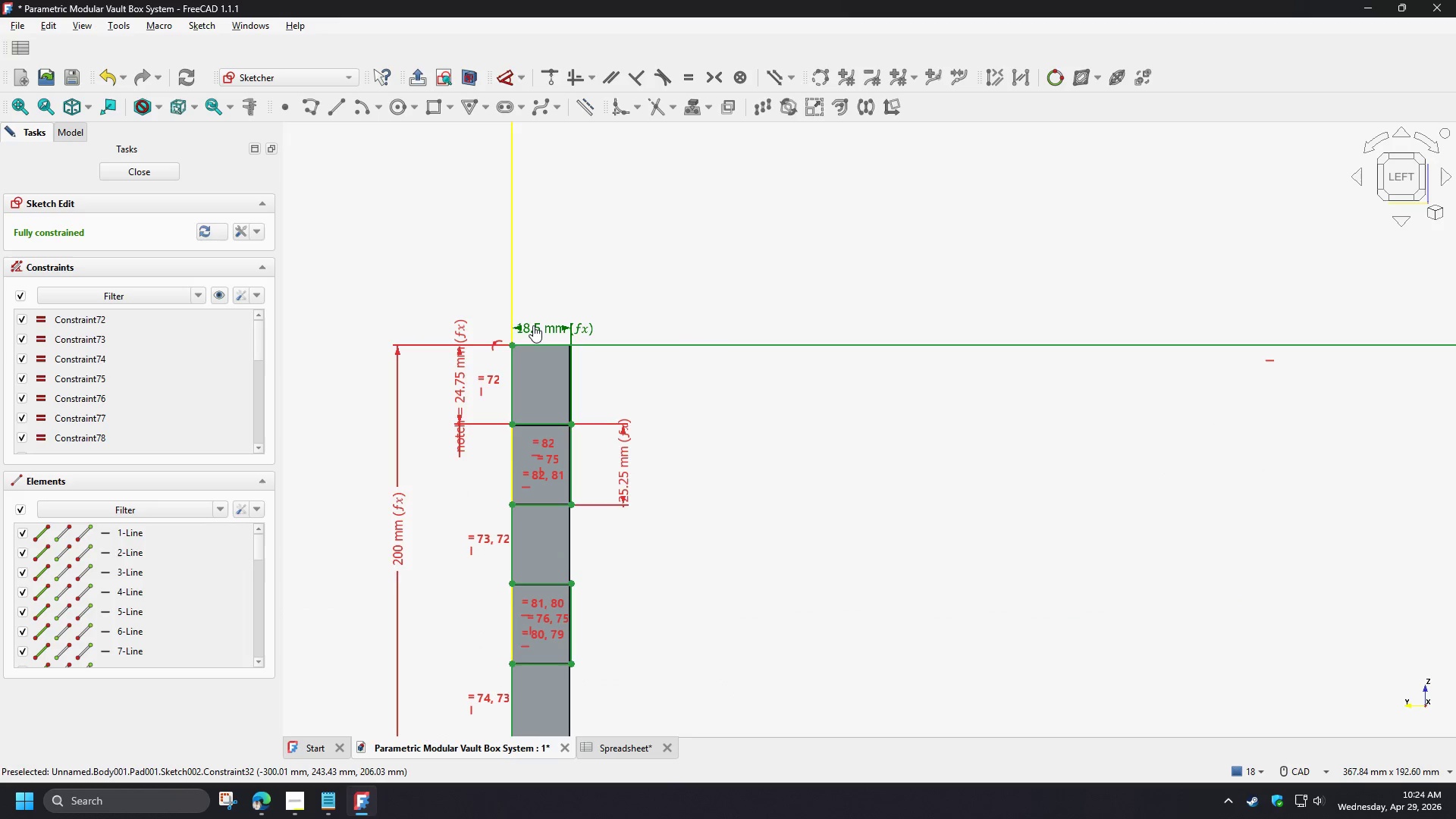 
double_click([533, 325])
 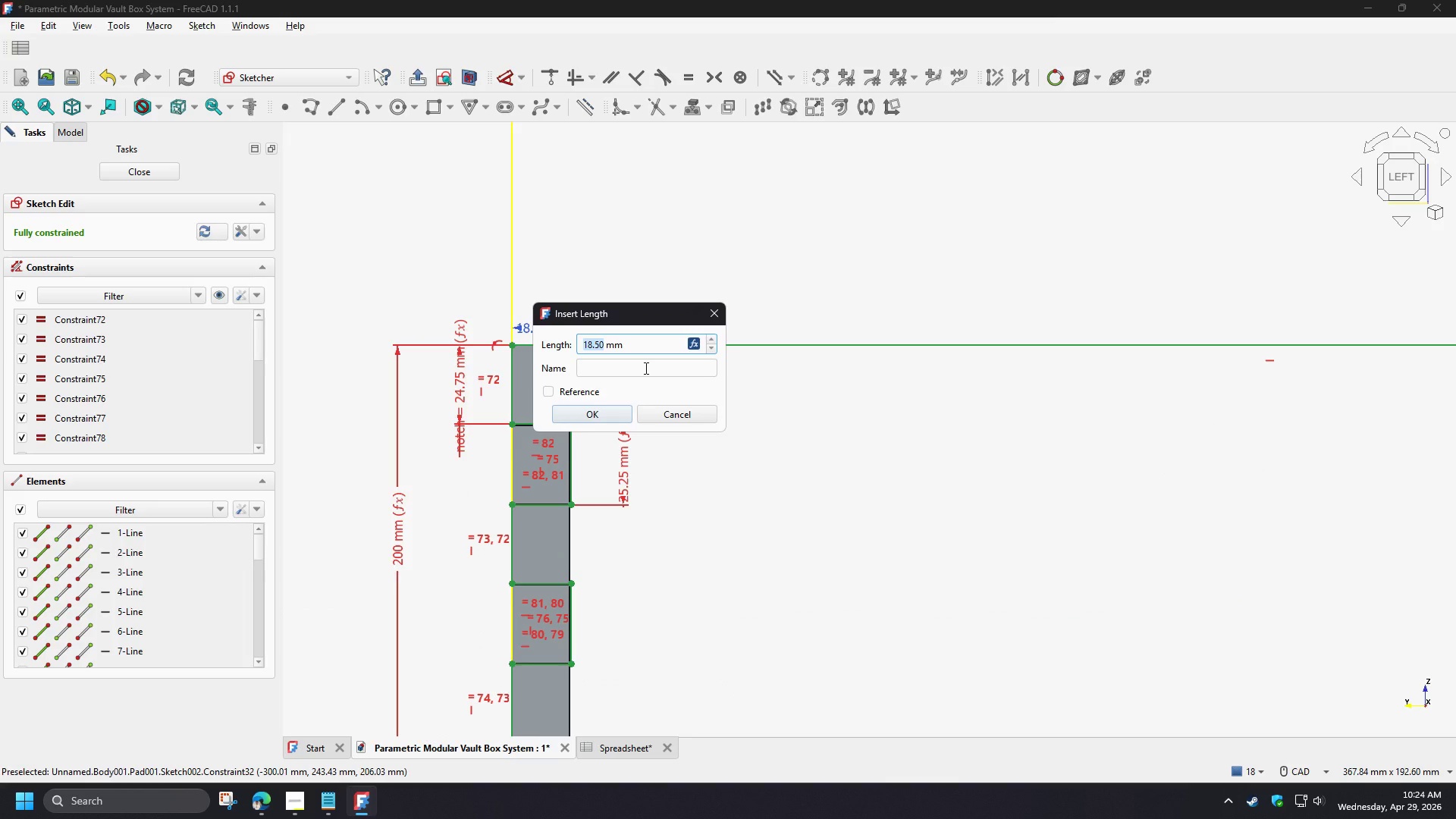 
left_click([645, 368])
 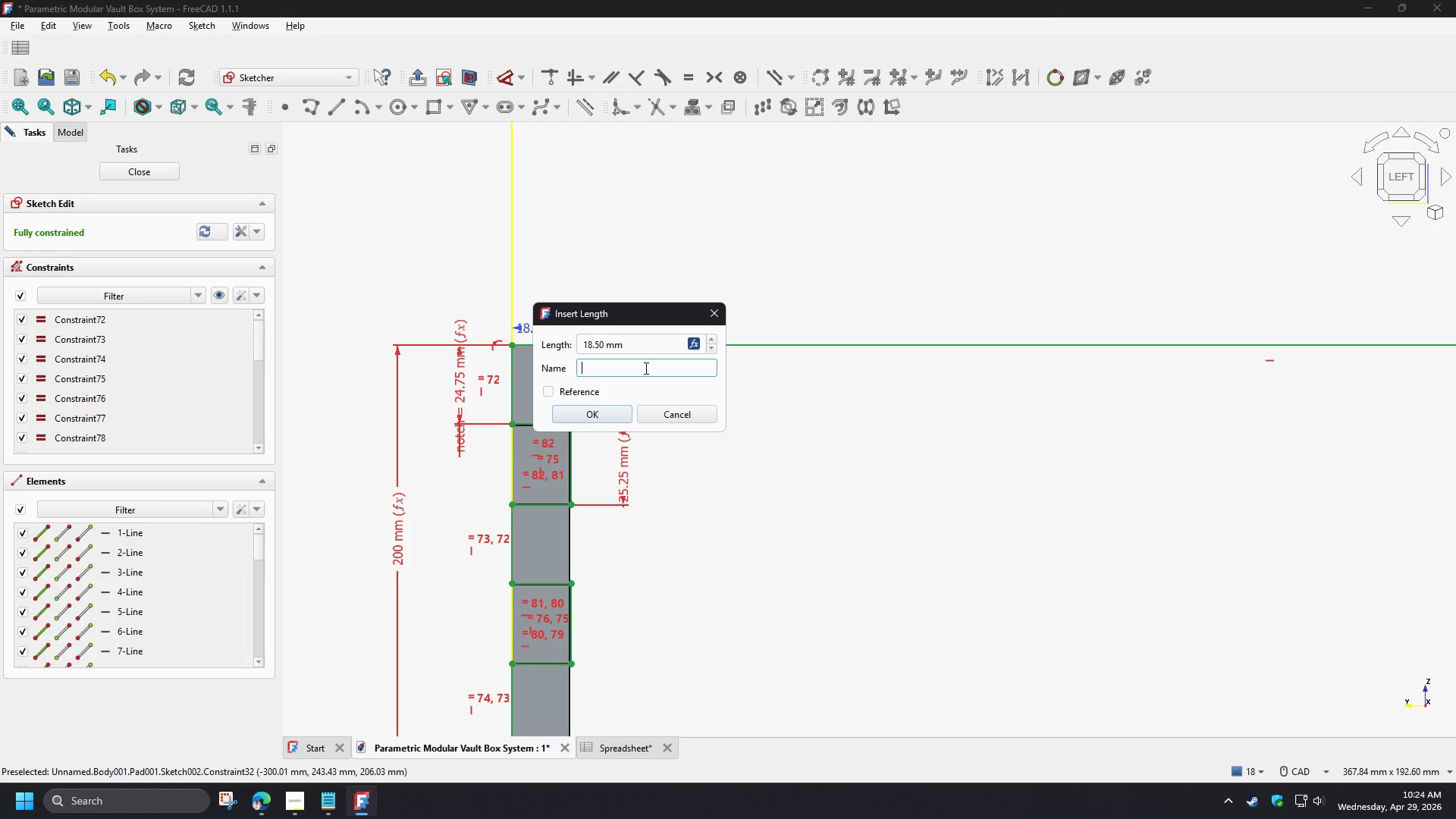 
wait(9.34)
 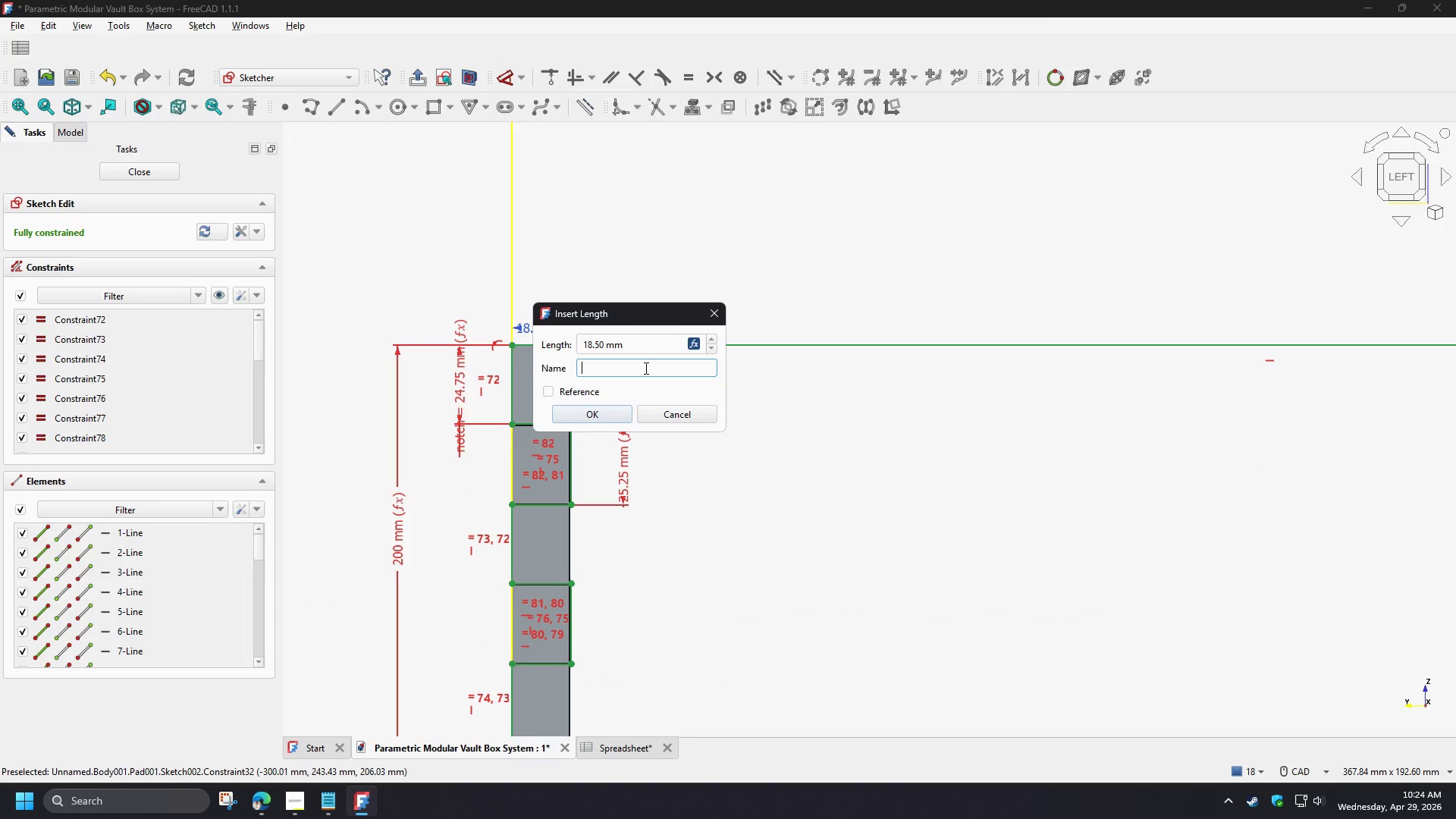 
type(notch)
 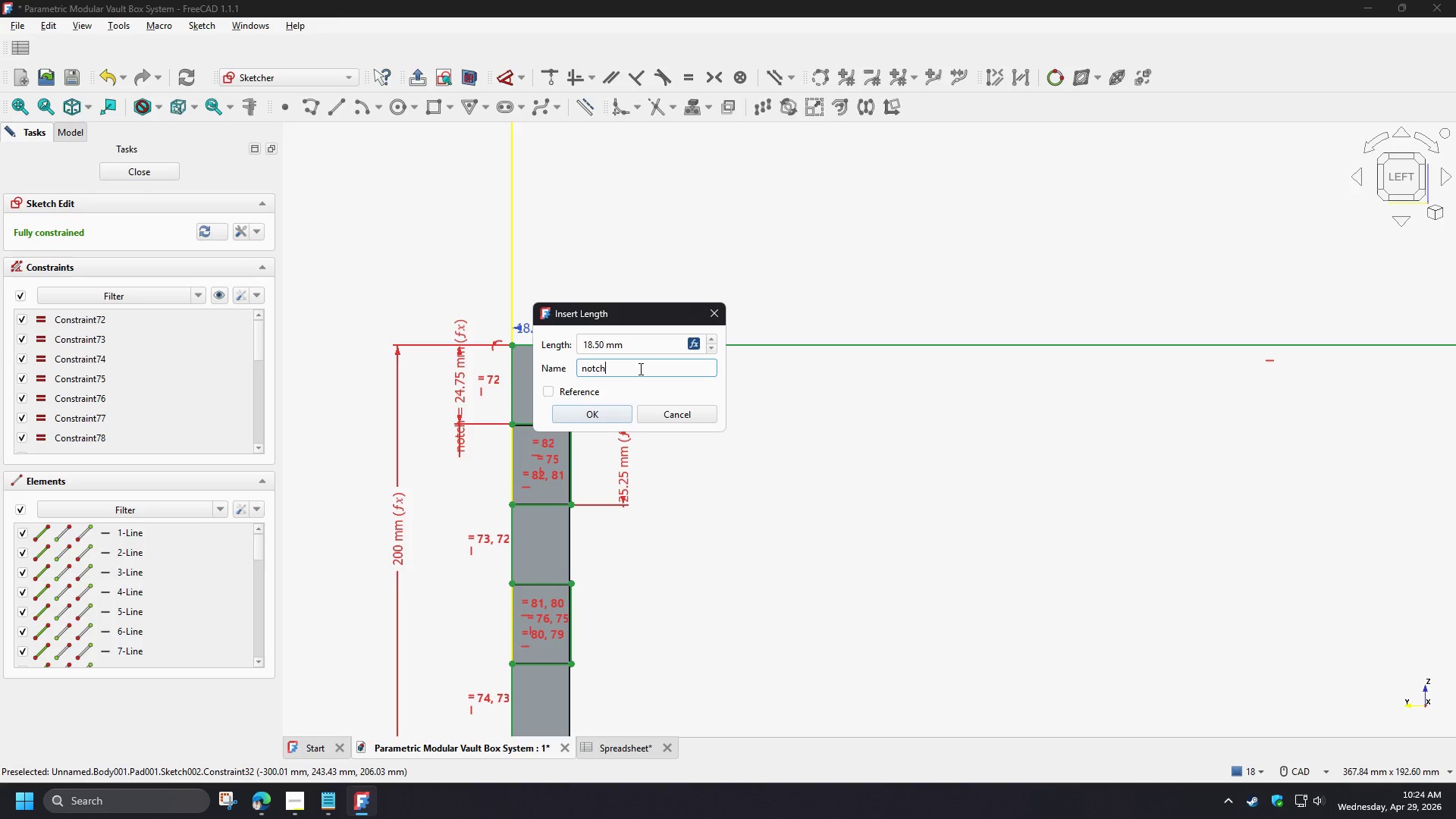 
mouse_move([617, 369])
 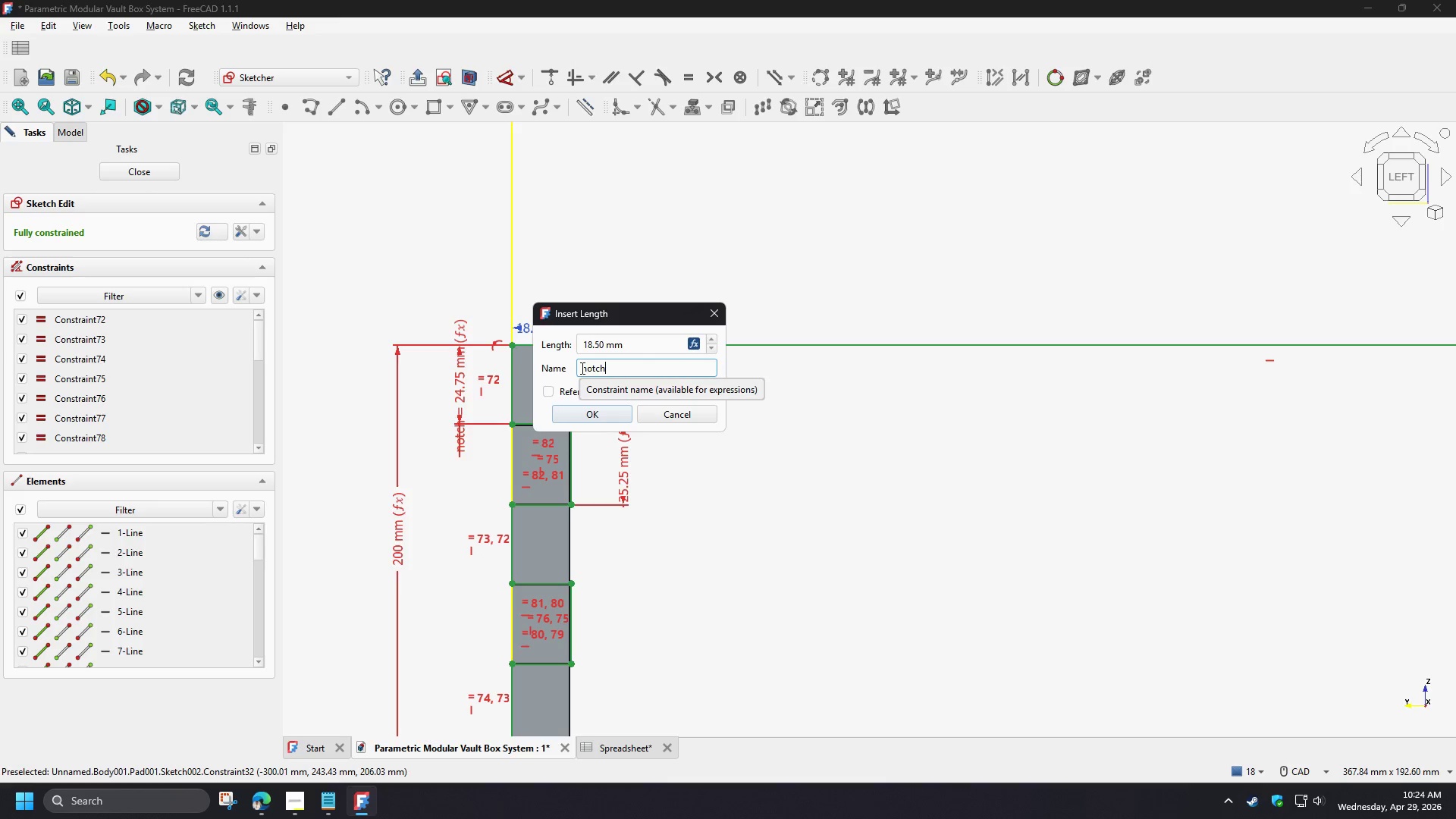 
left_click([581, 368])
 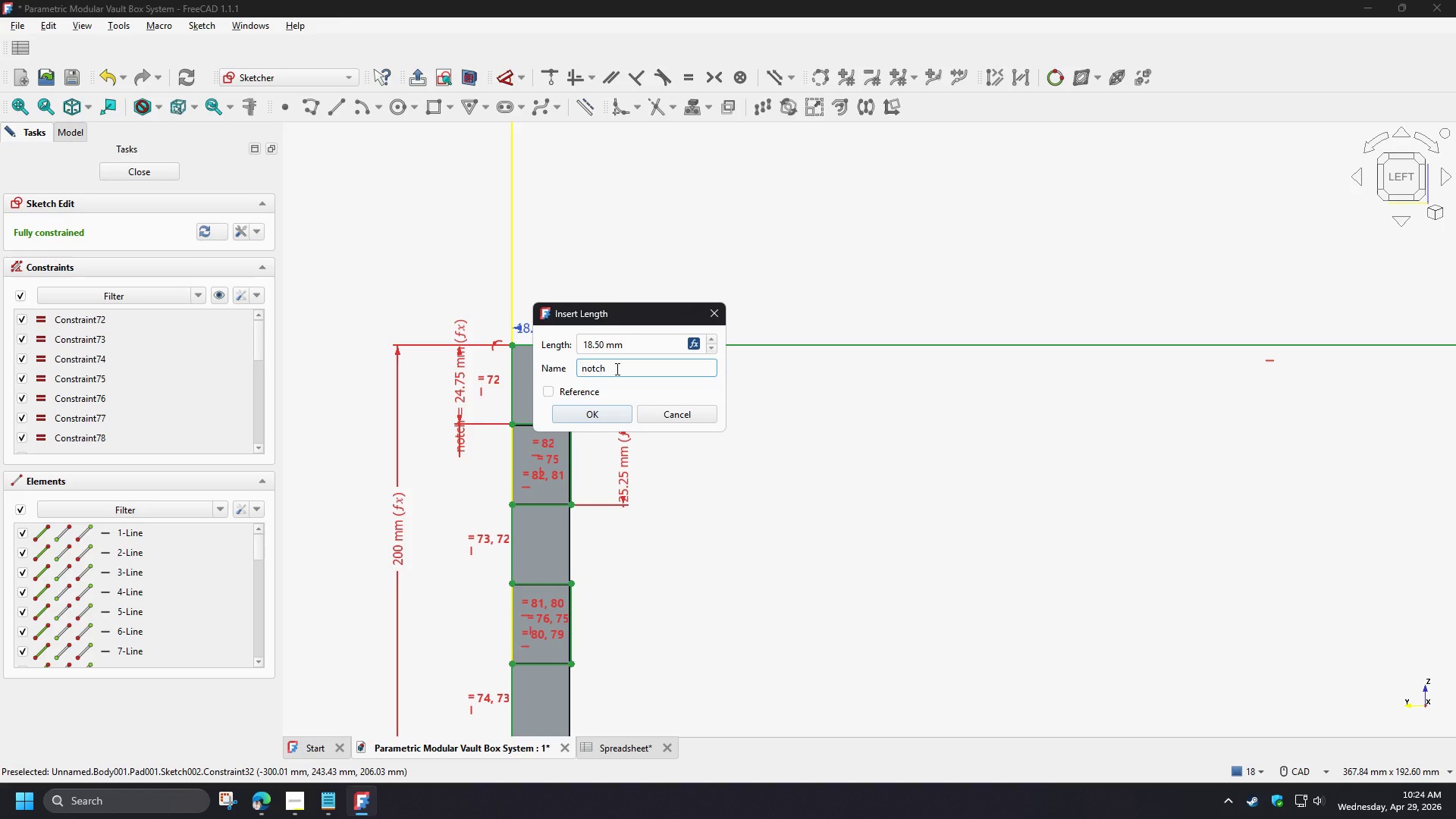 
mouse_move([633, 367])
 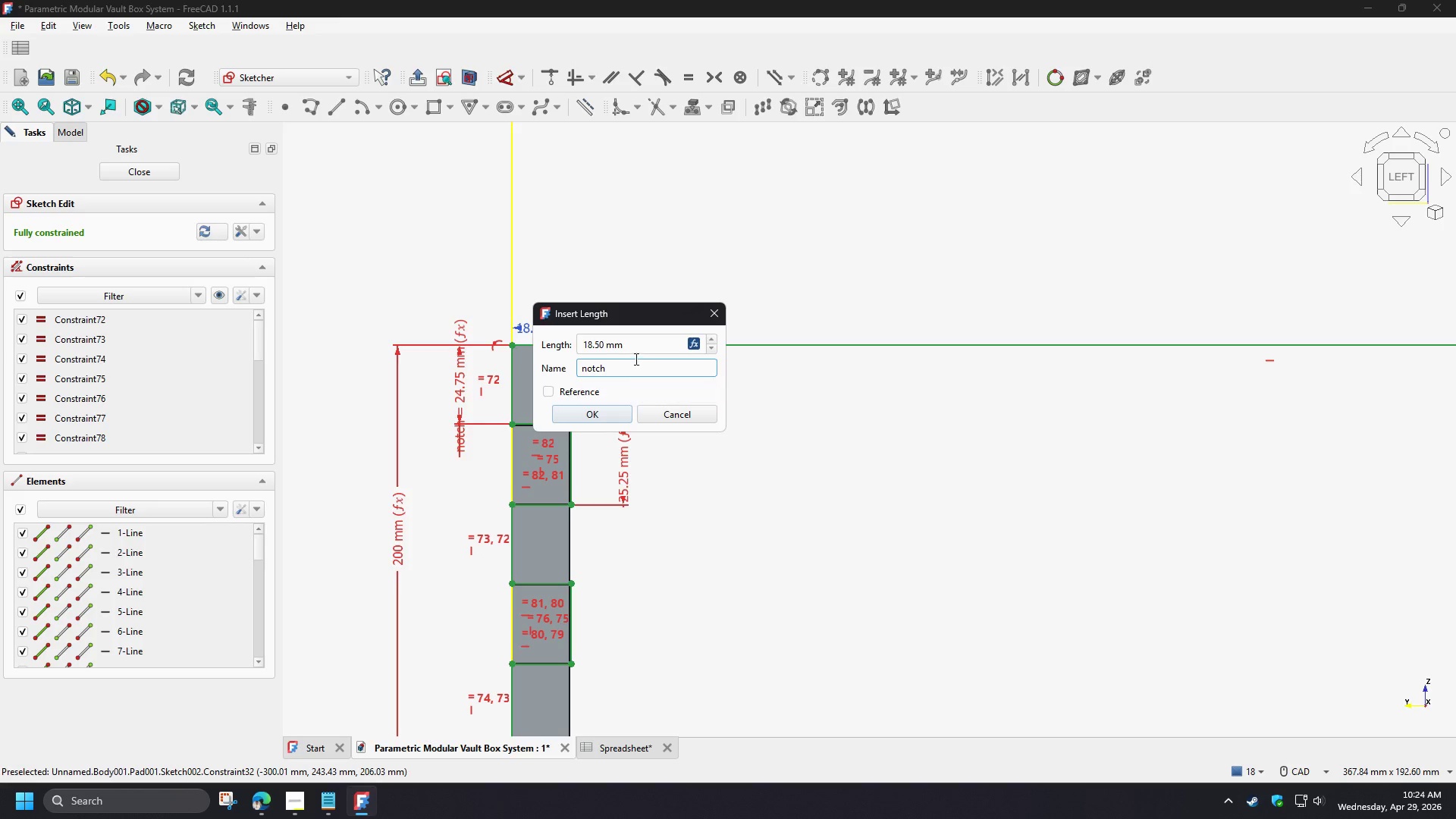 
left_click([635, 359])
 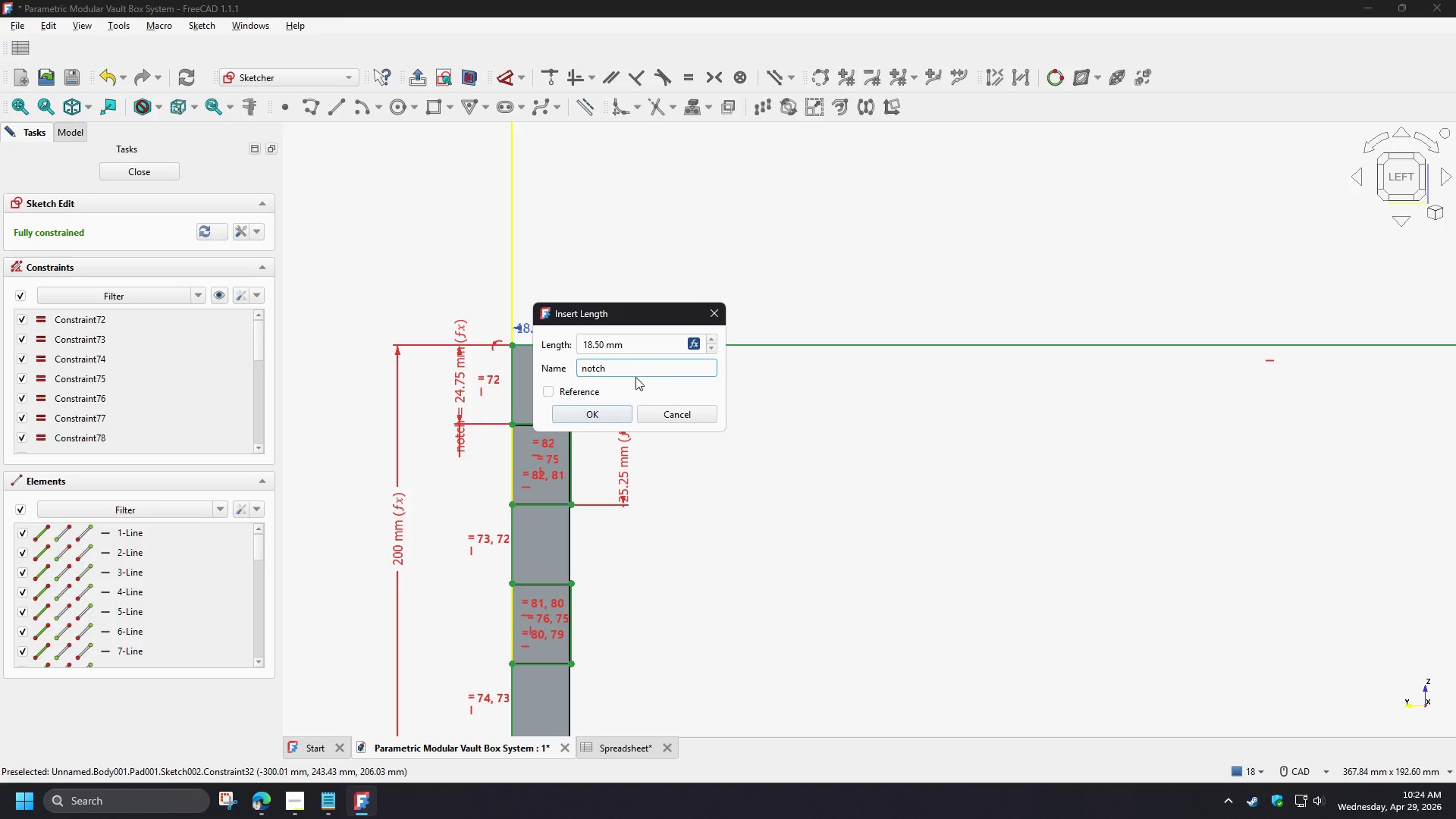 
key(X)
 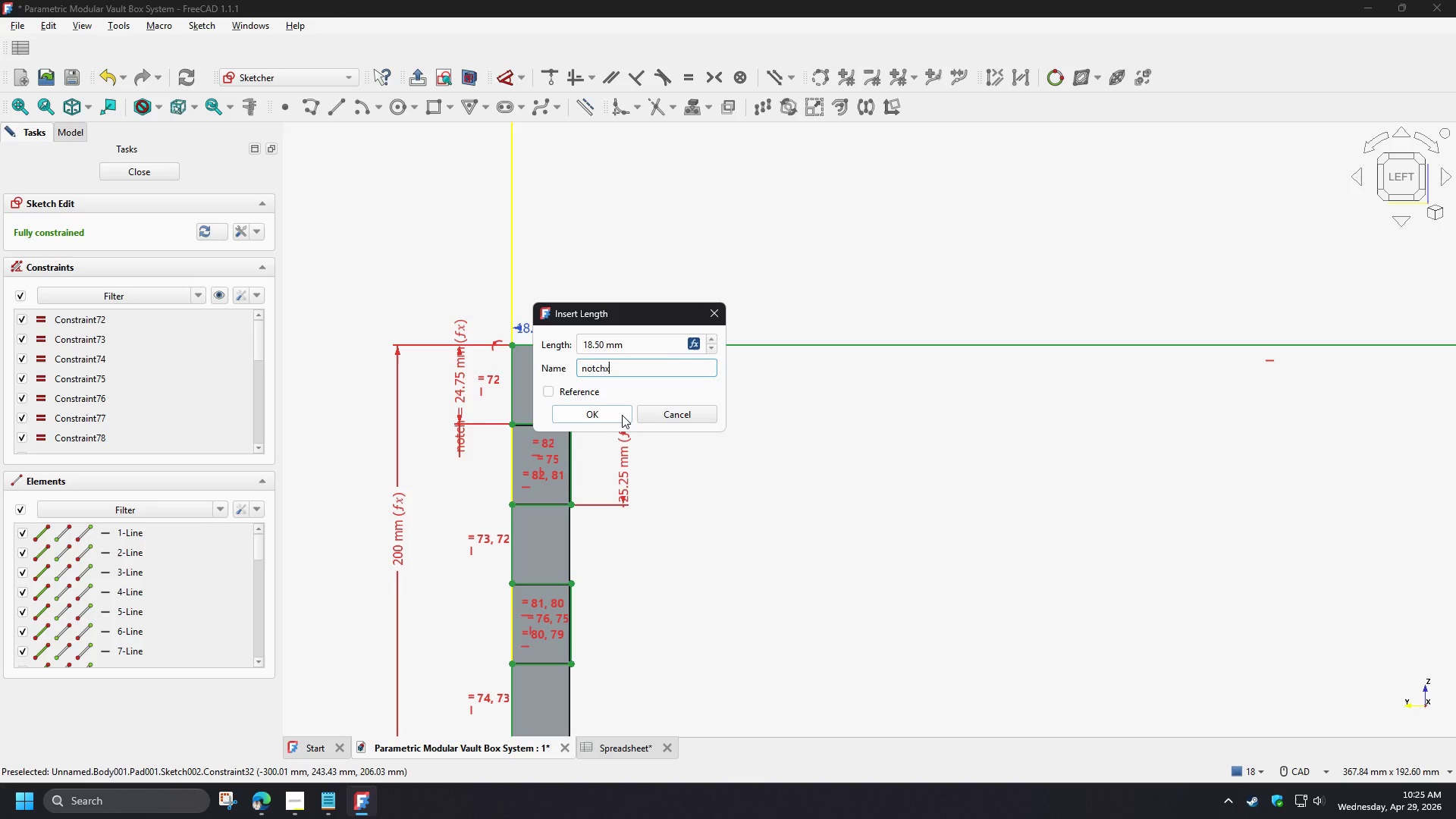 
left_click([622, 415])
 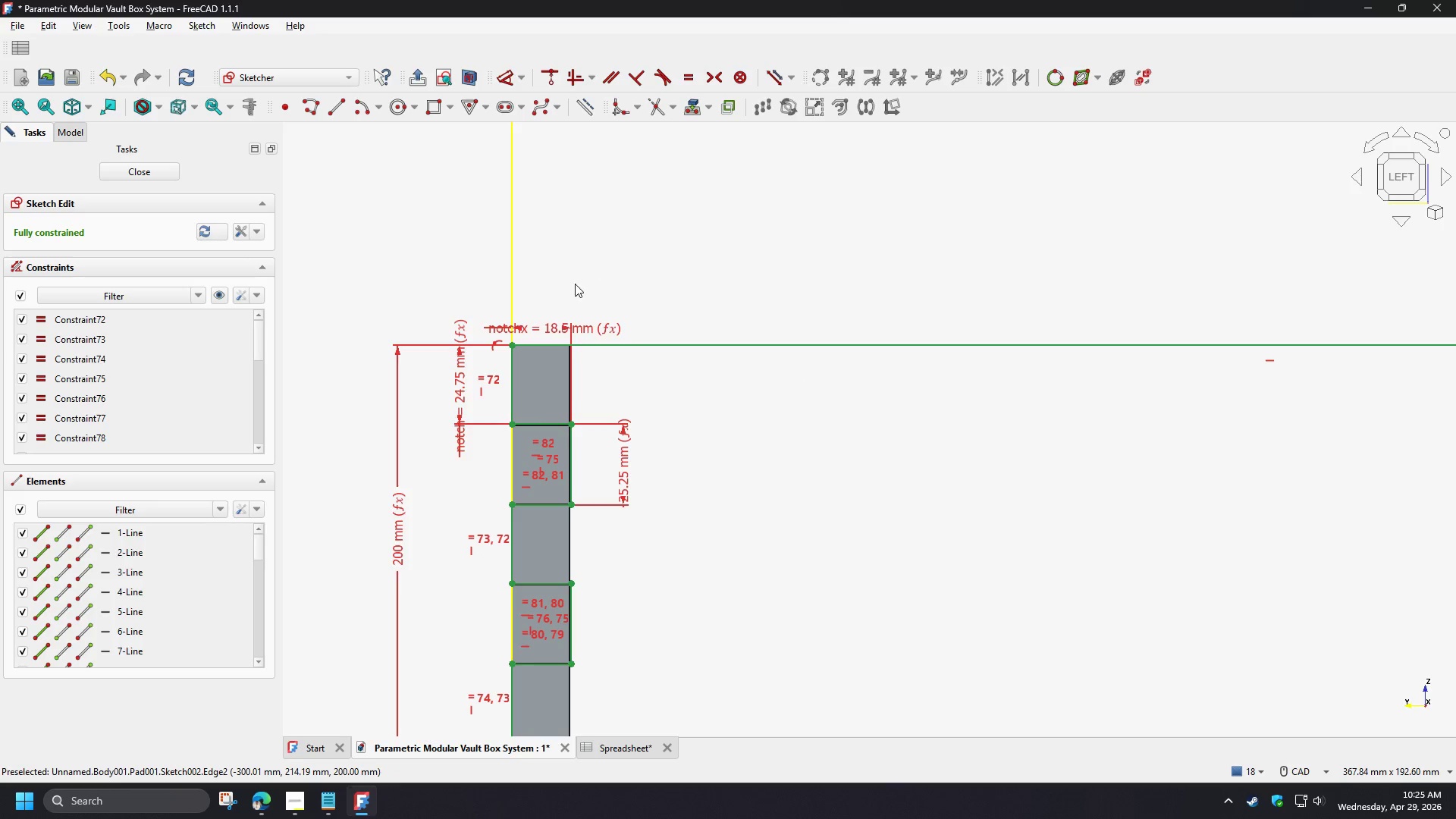 
scroll: coordinate [575, 286], scroll_direction: down, amount: 4.0
 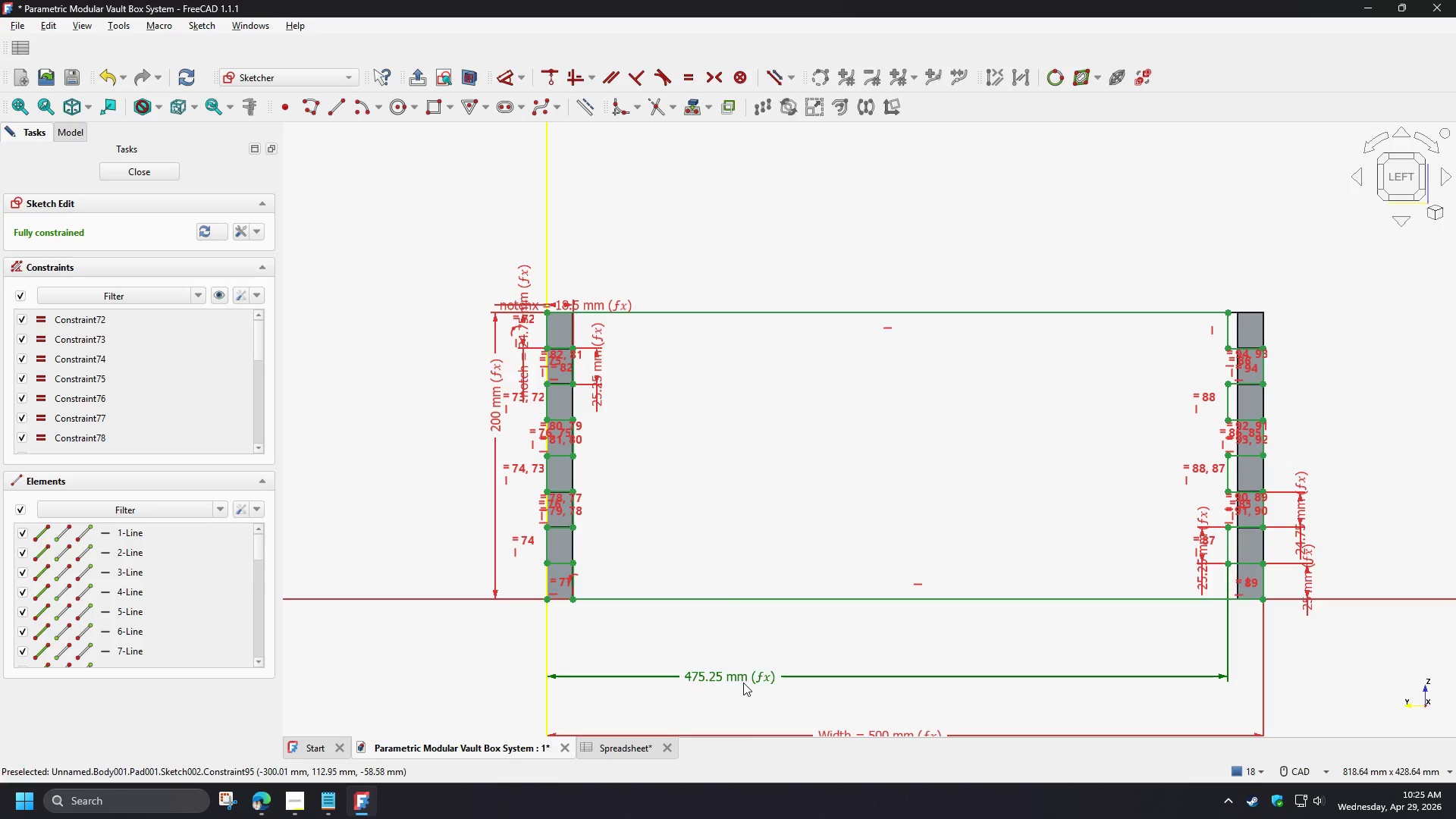 
double_click([743, 676])
 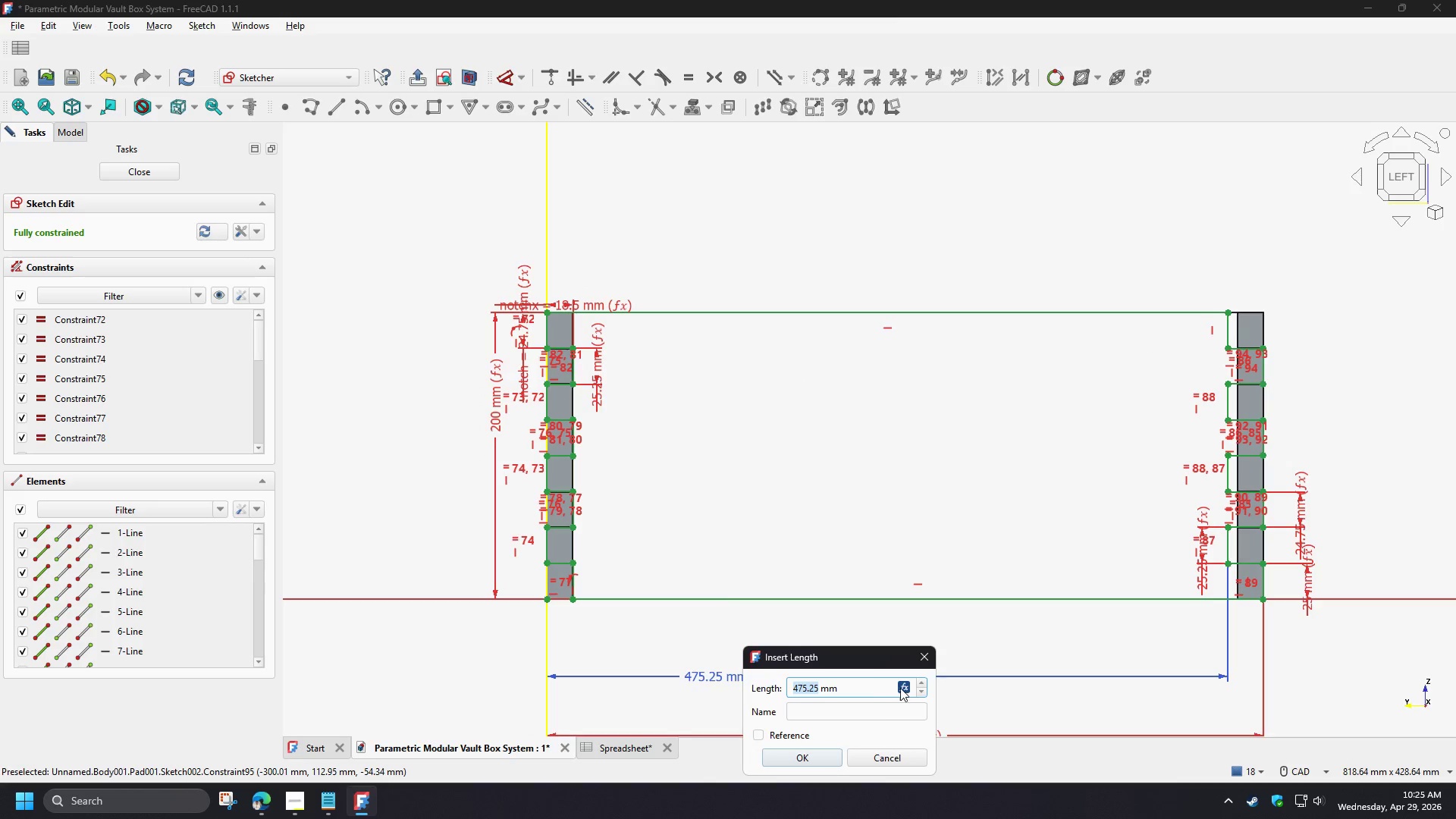 
left_click([902, 687])
 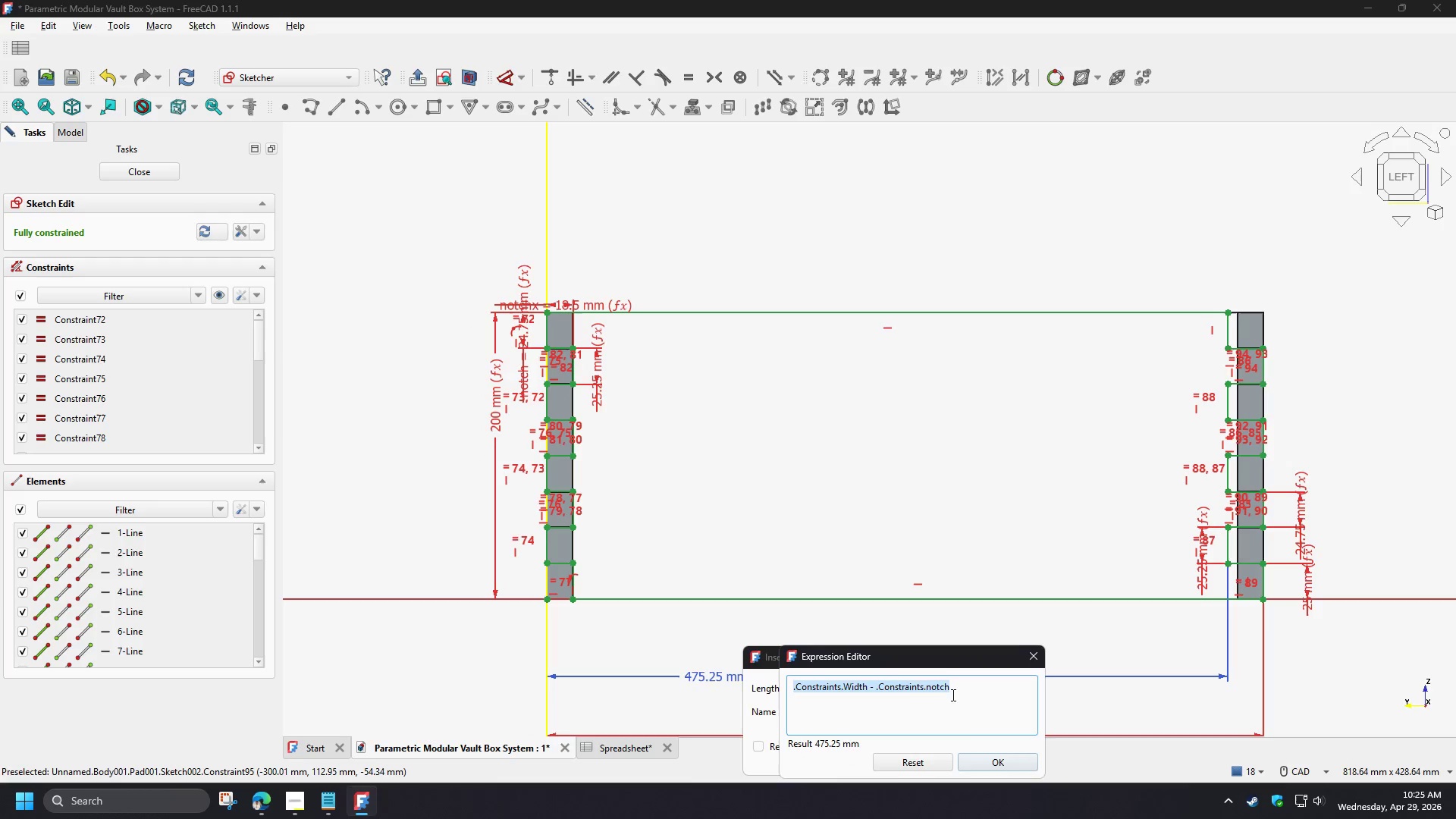 
left_click([951, 692])
 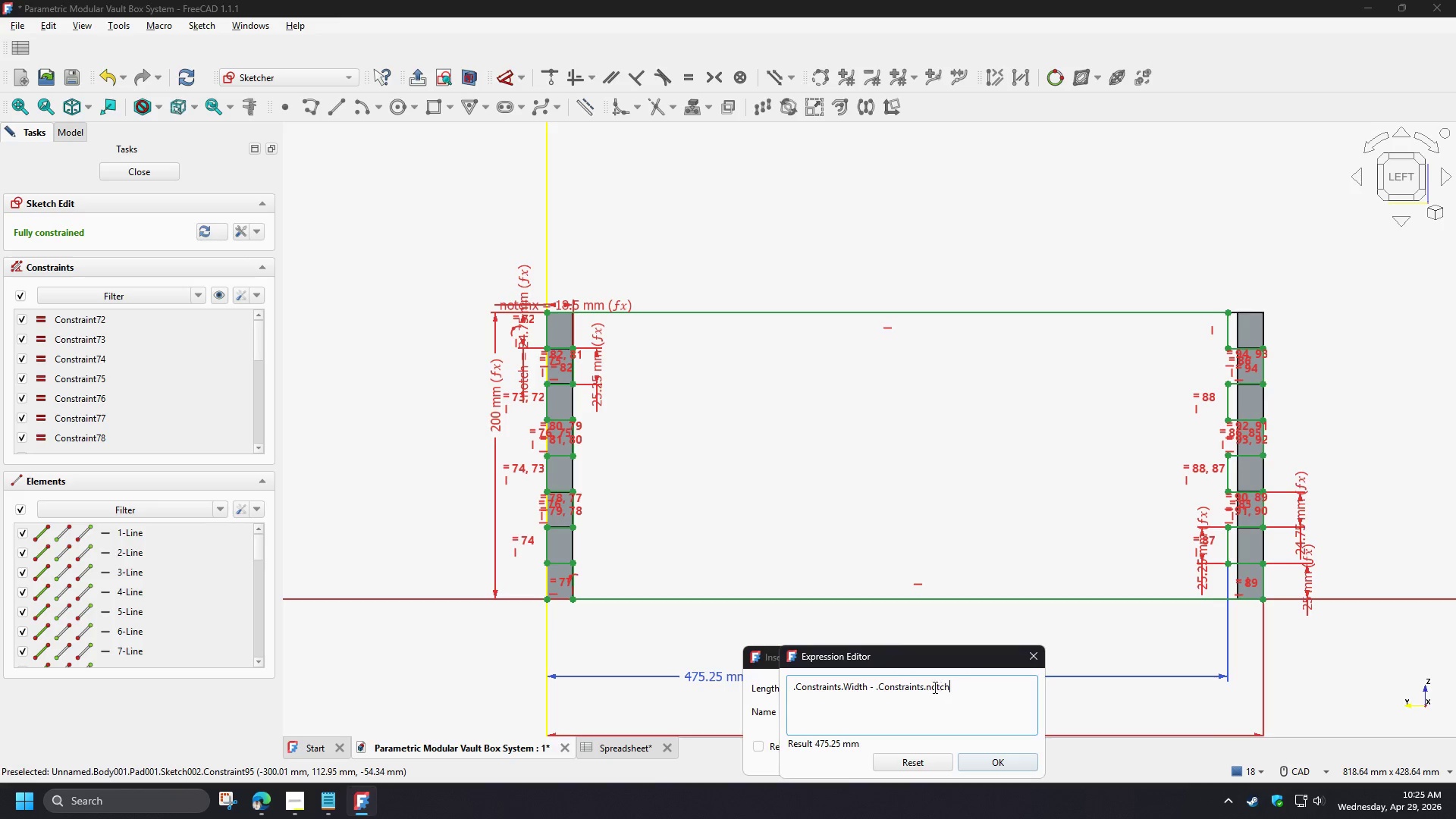 
left_click_drag(start_coordinate=[928, 688], to_coordinate=[952, 697])
 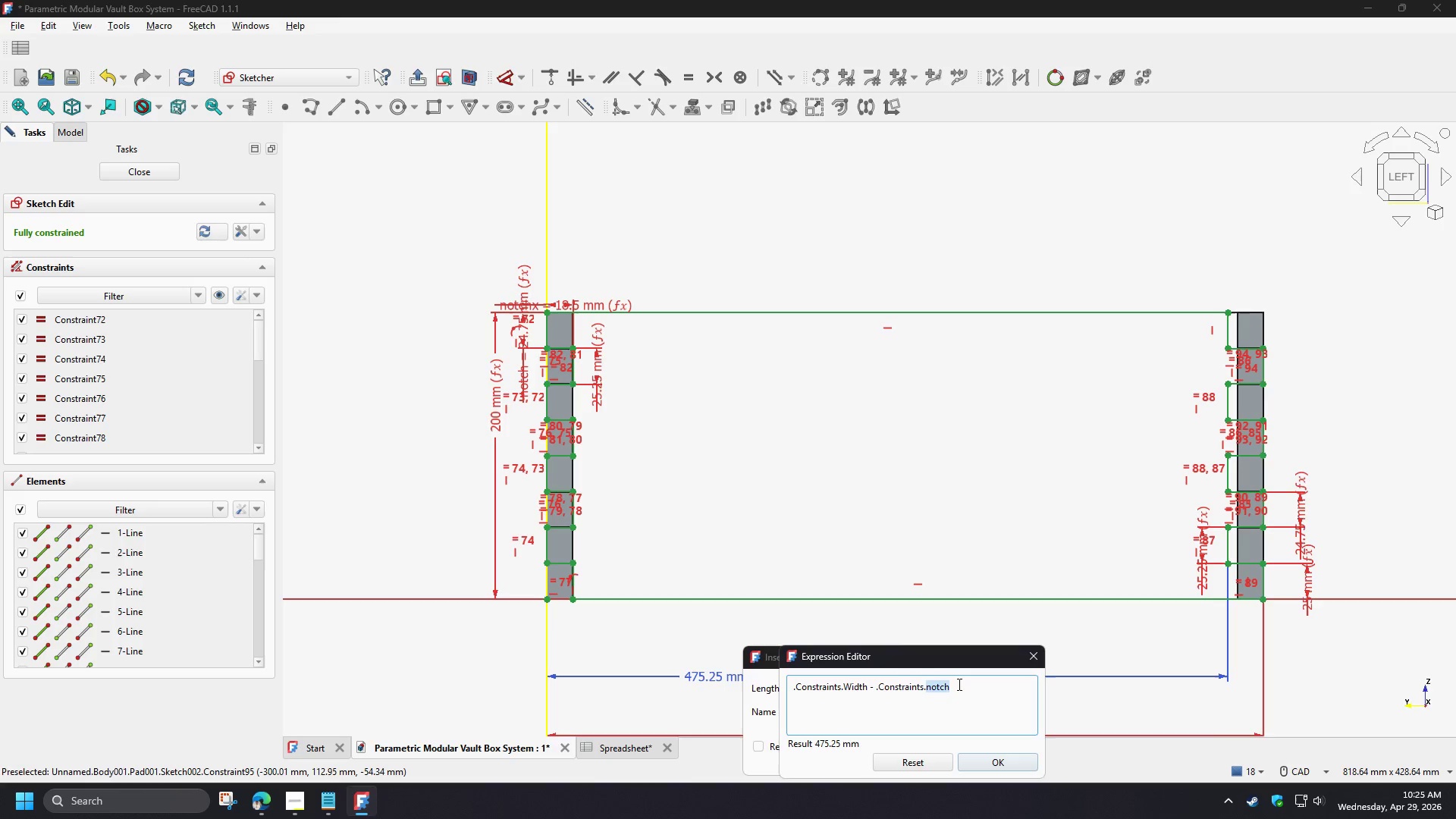 
key(Backspace)
 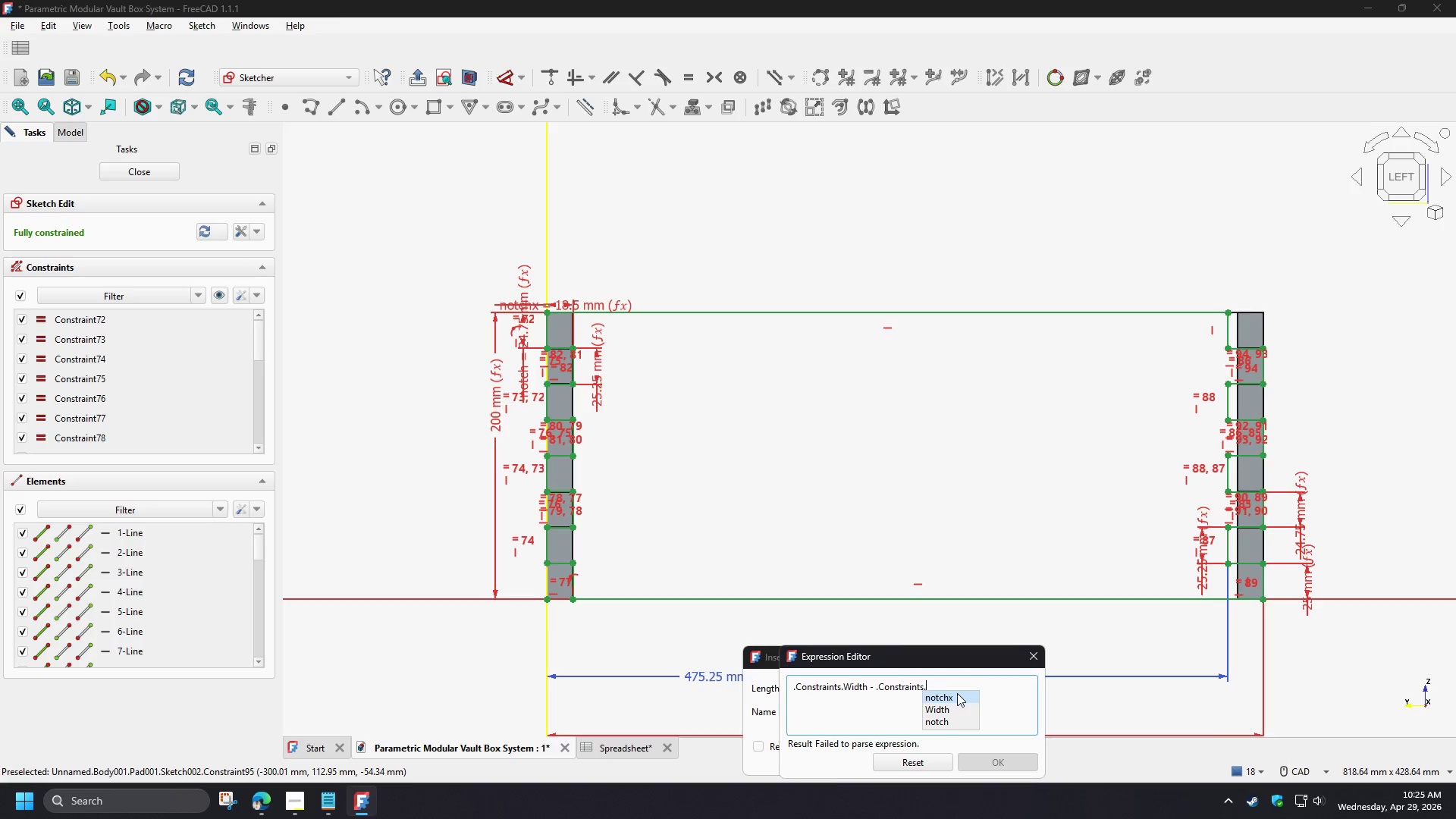 
left_click([957, 693])
 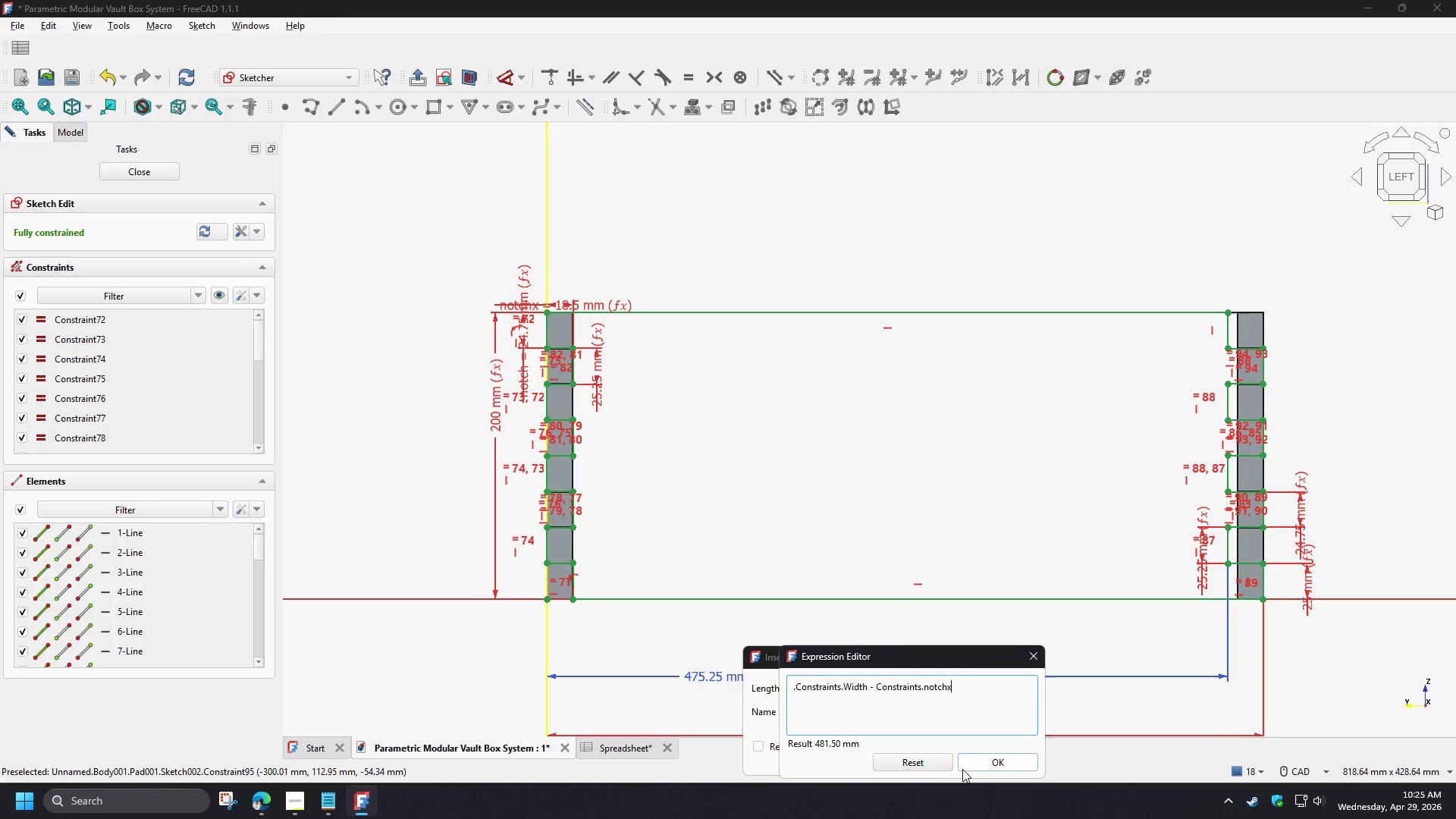 
left_click([983, 763])
 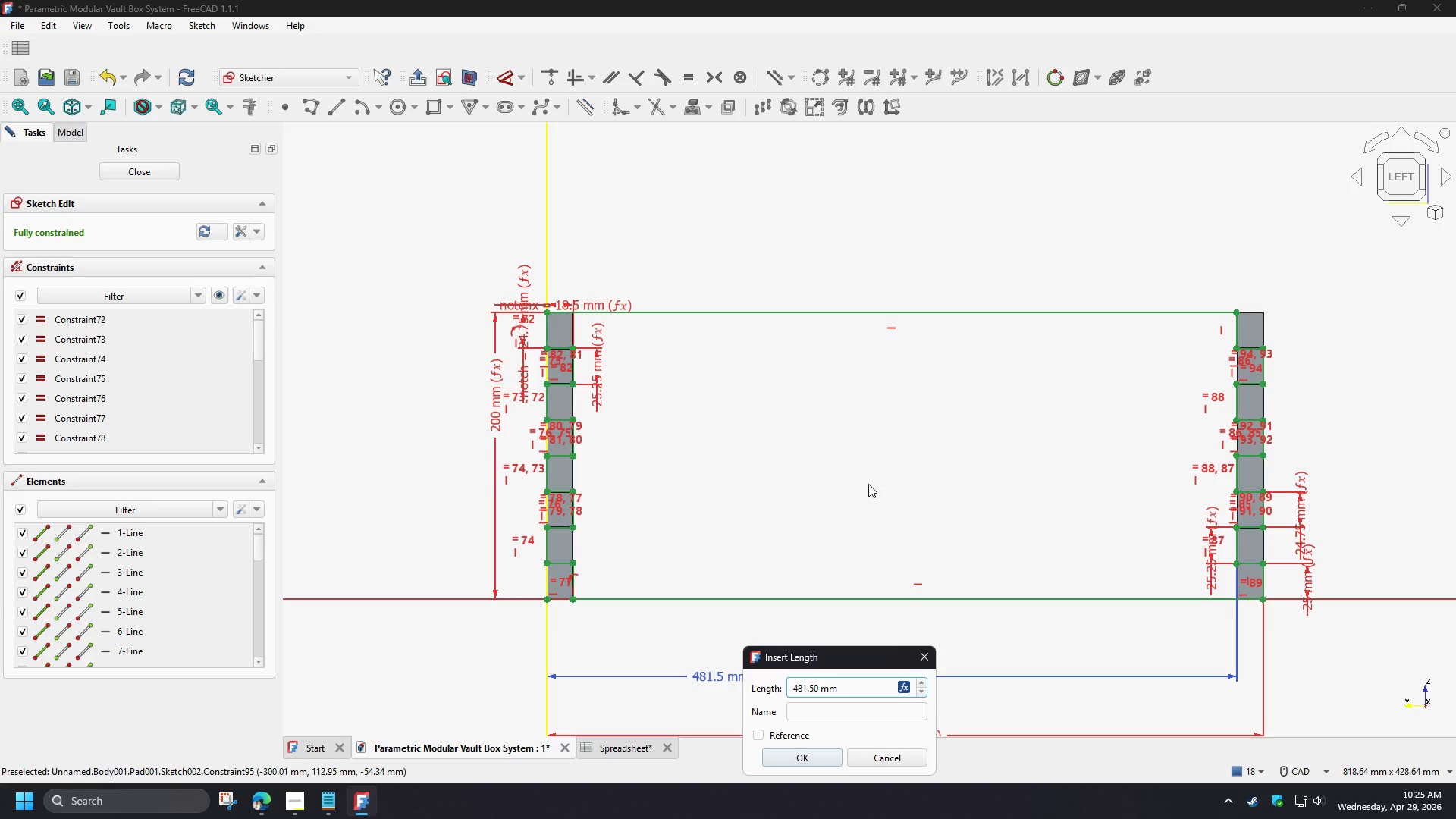 
left_click([817, 754])
 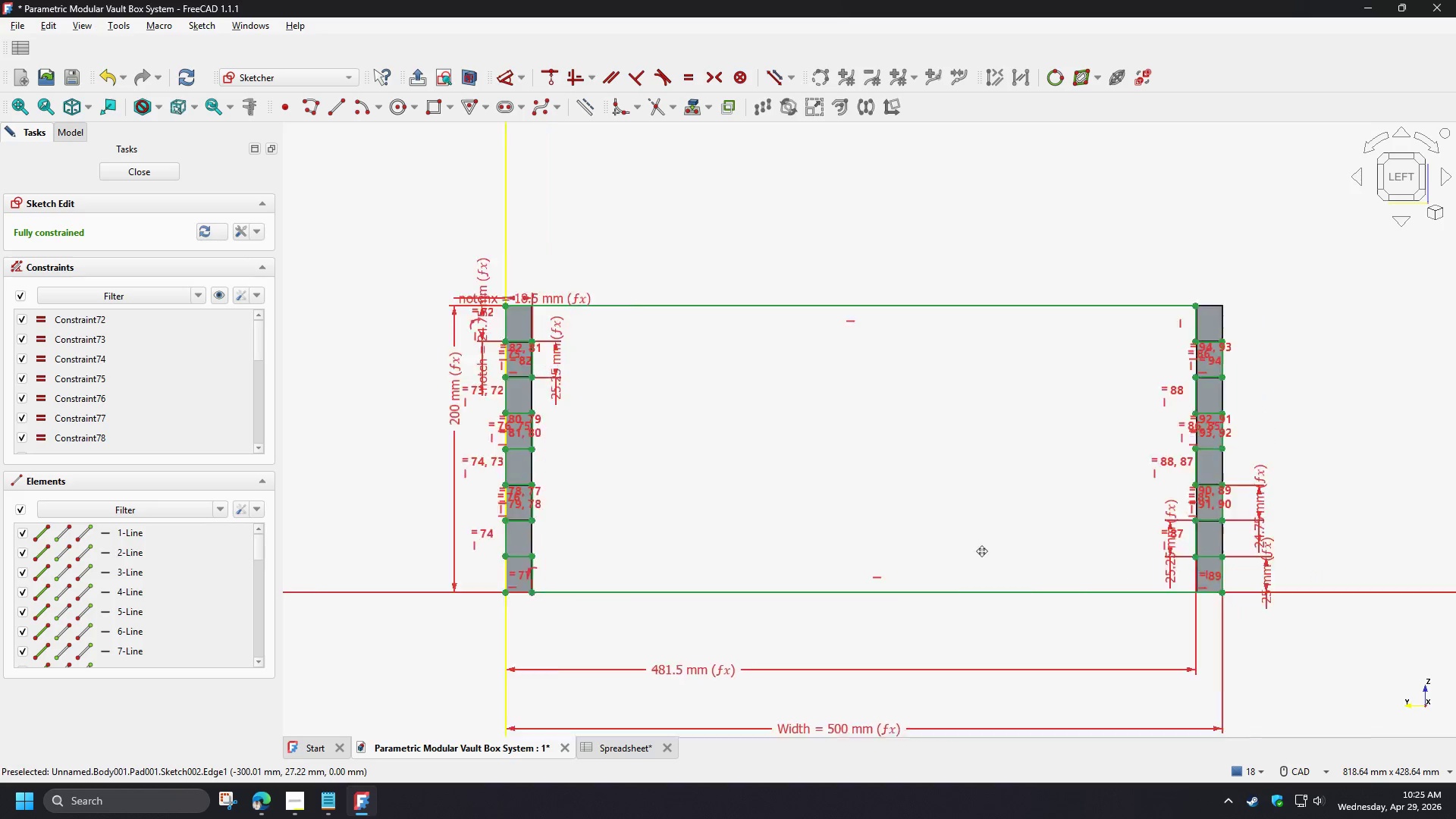 
scroll: coordinate [938, 554], scroll_direction: up, amount: 7.0
 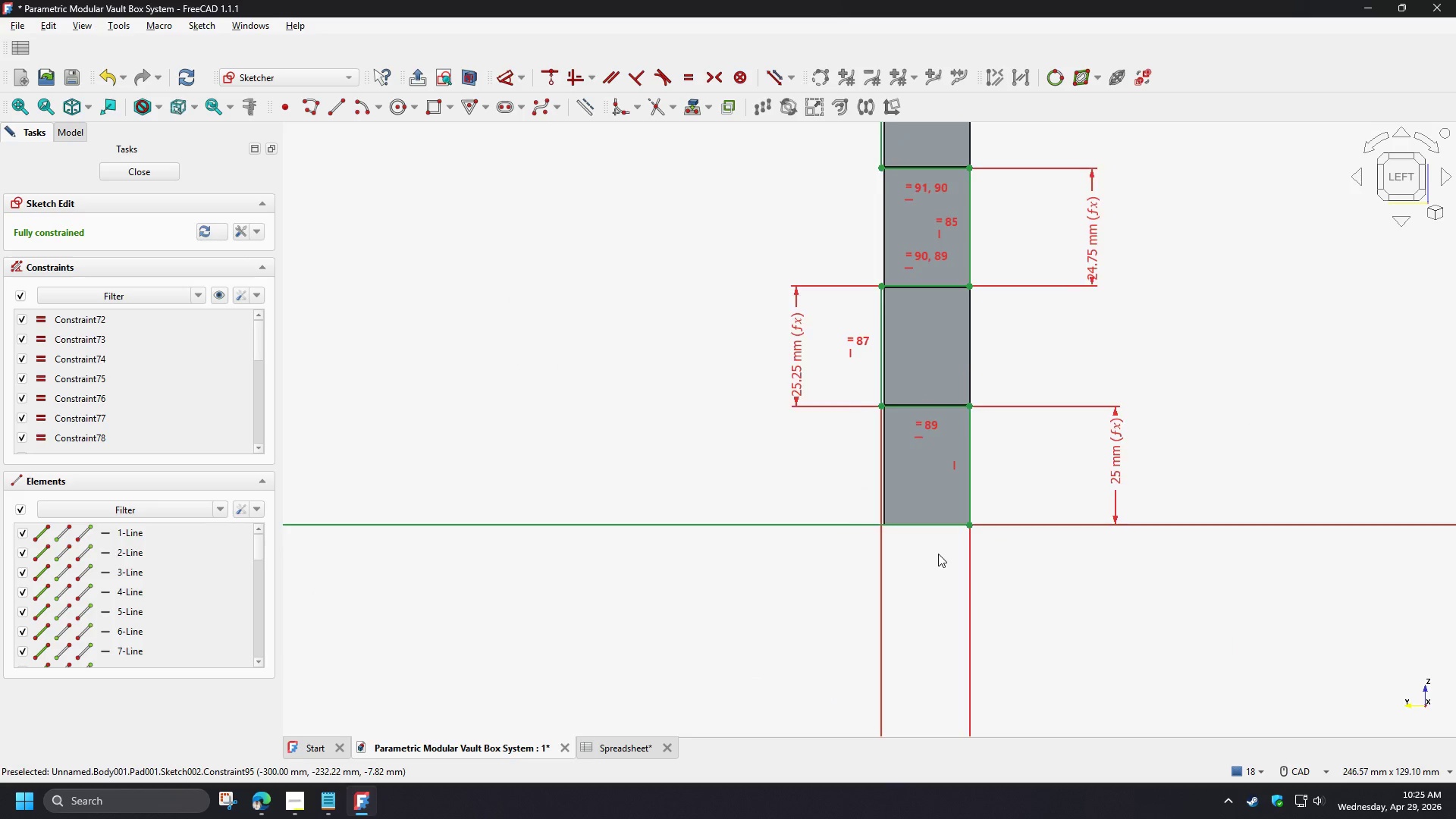 
scroll: coordinate [938, 554], scroll_direction: down, amount: 9.0
 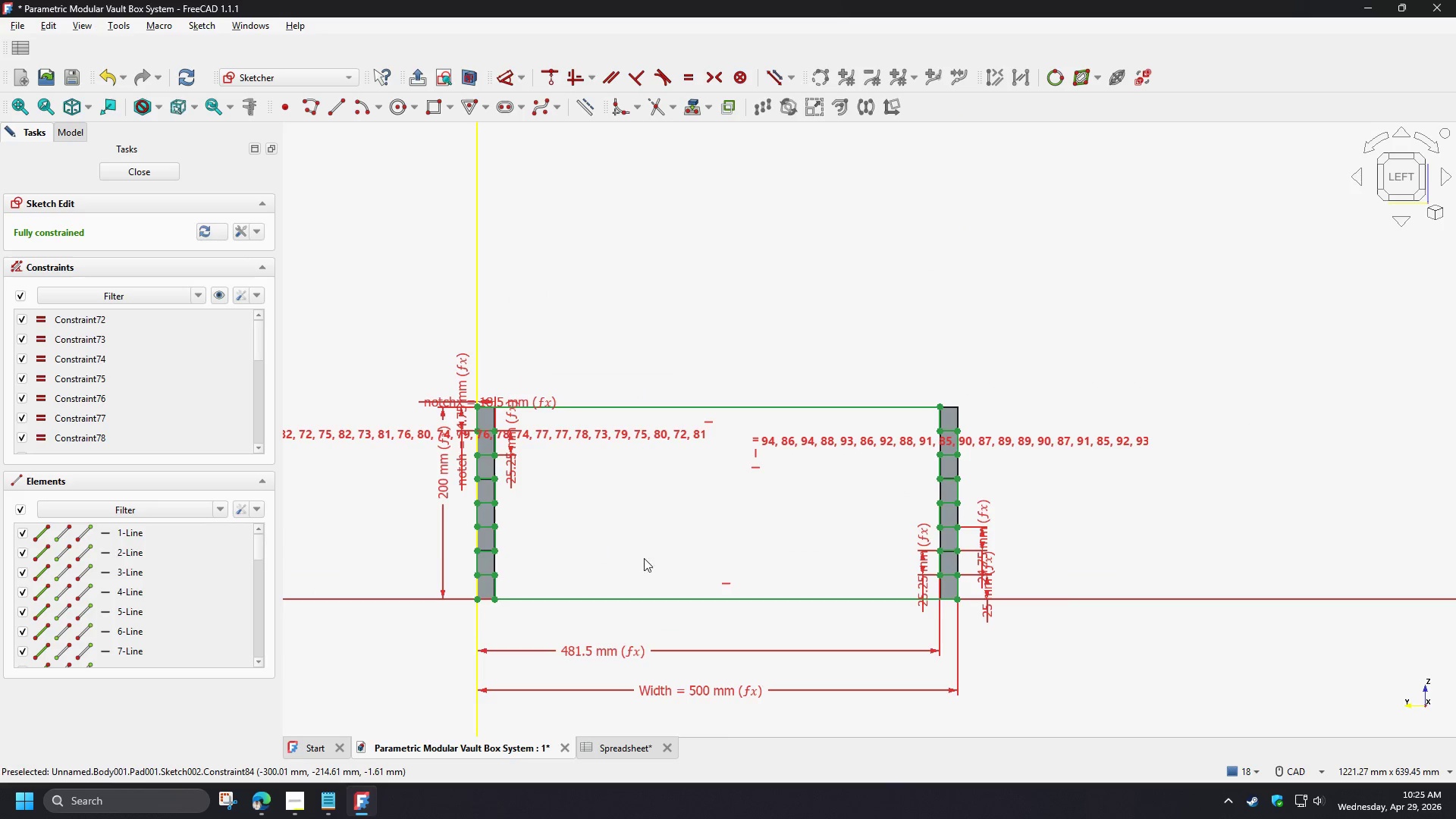 
scroll: coordinate [532, 375], scroll_direction: up, amount: 8.0
 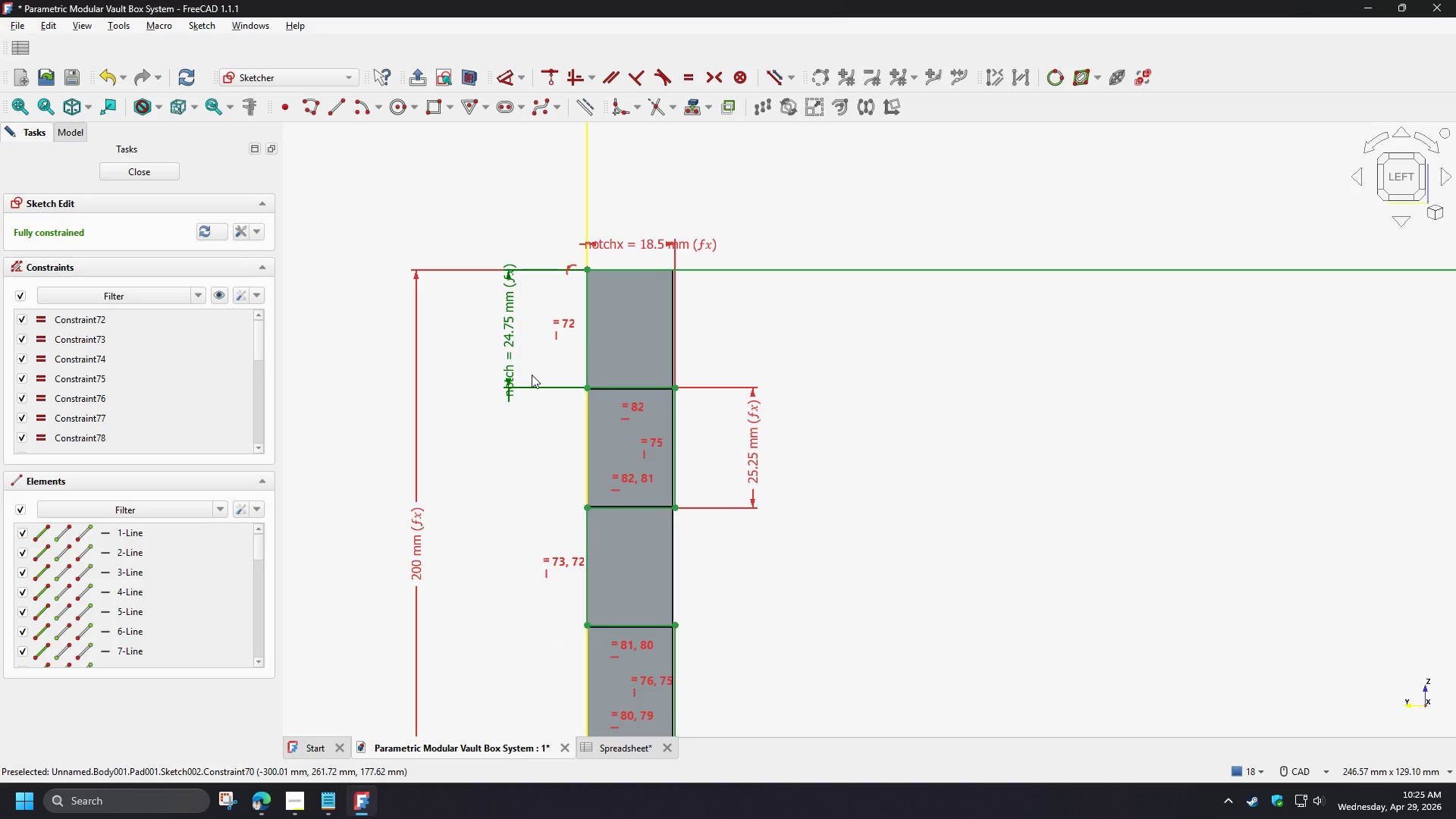 
scroll: coordinate [532, 375], scroll_direction: down, amount: 7.0
 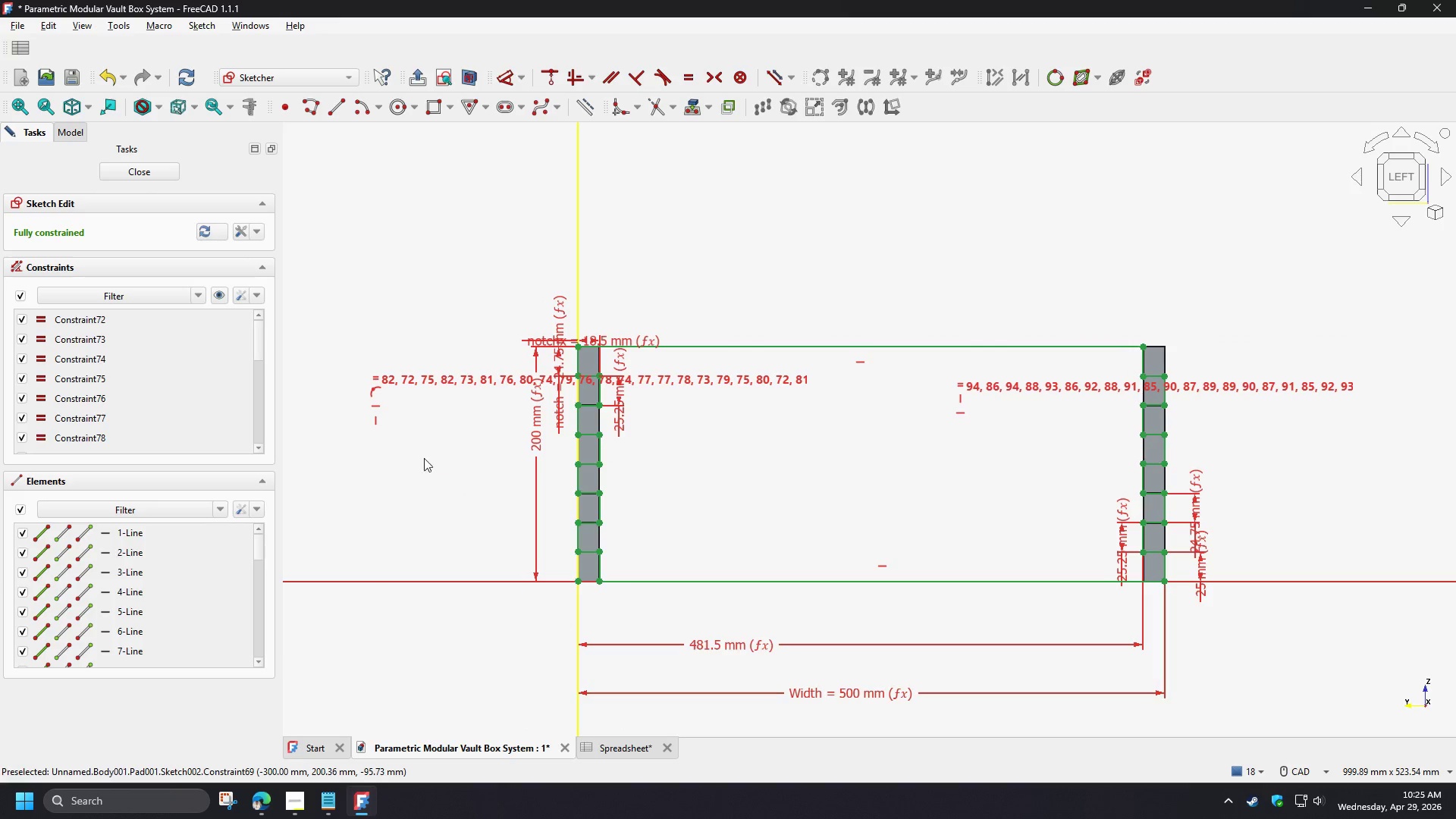 
left_click([136, 168])
 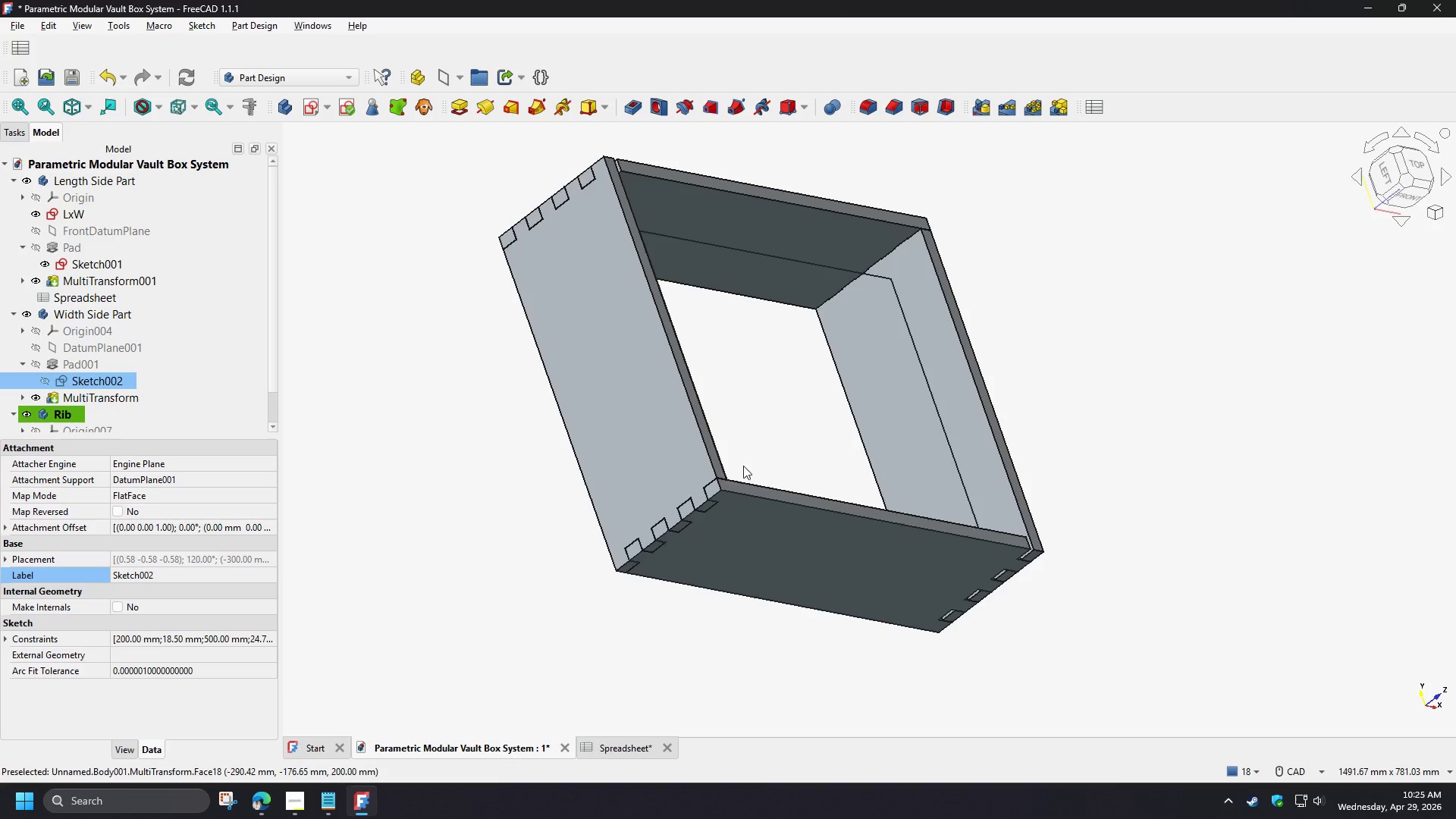 
scroll: coordinate [741, 487], scroll_direction: up, amount: 4.0
 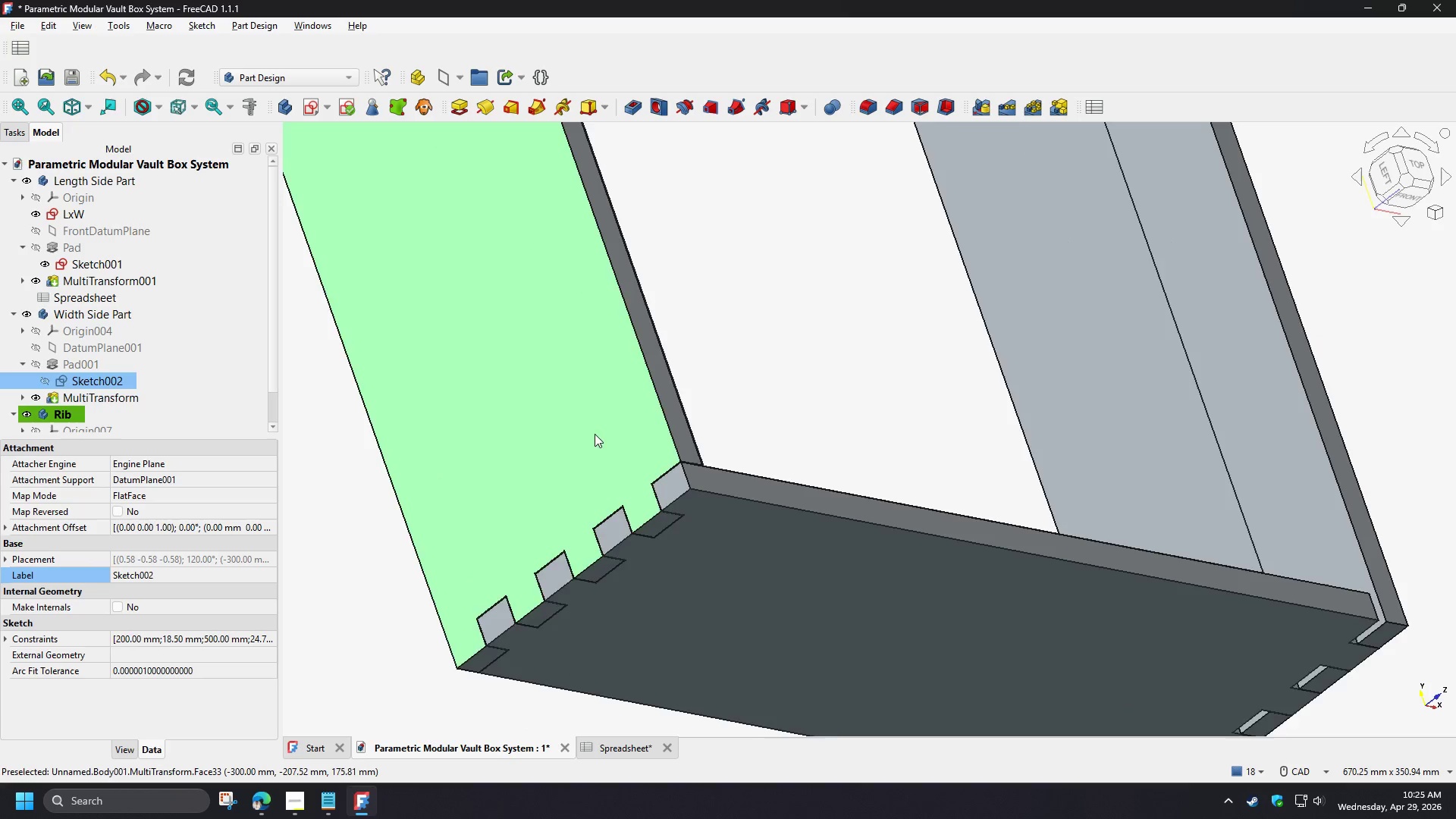 
scroll: coordinate [585, 431], scroll_direction: down, amount: 2.0
 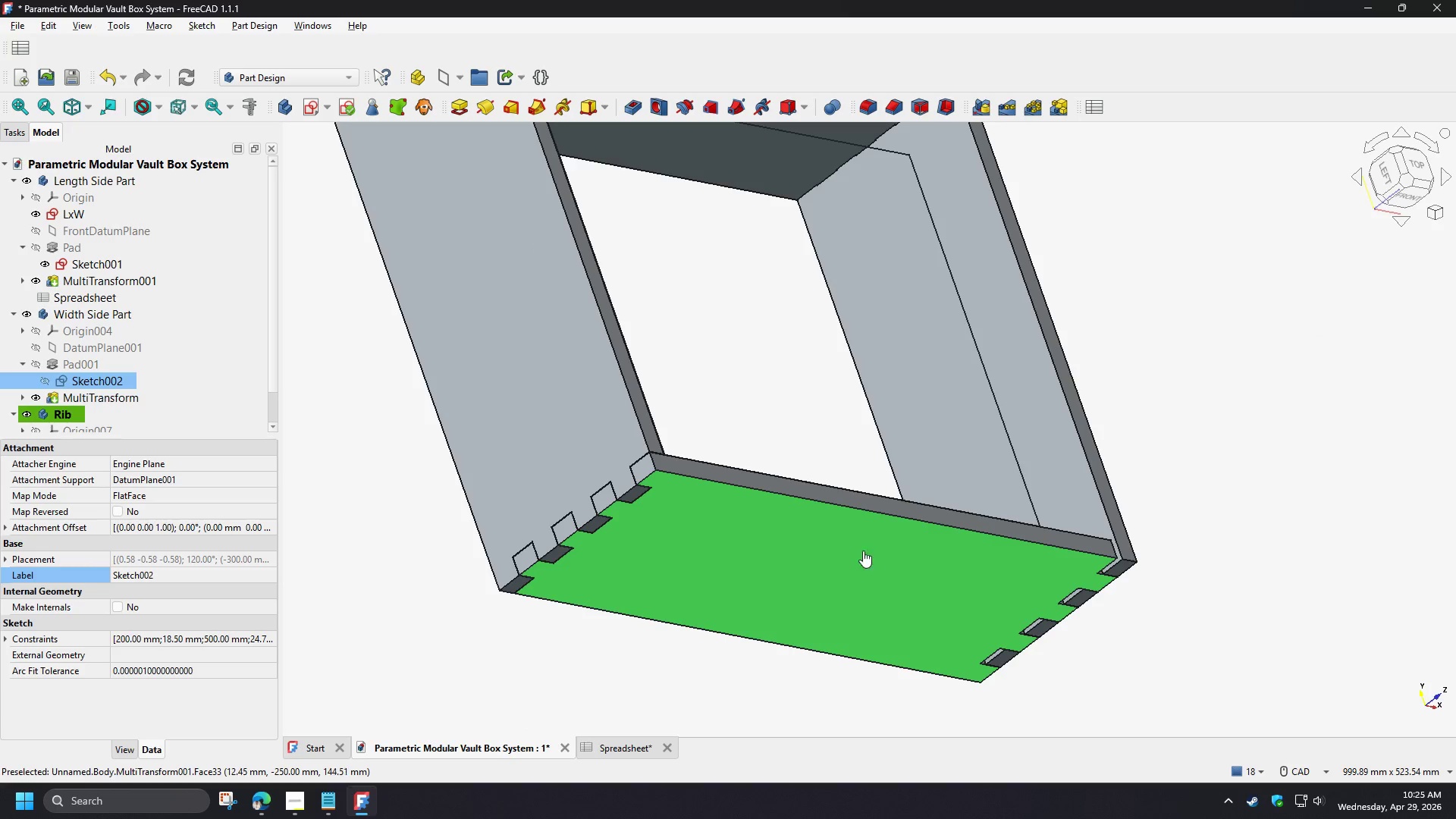 
double_click([863, 551])
 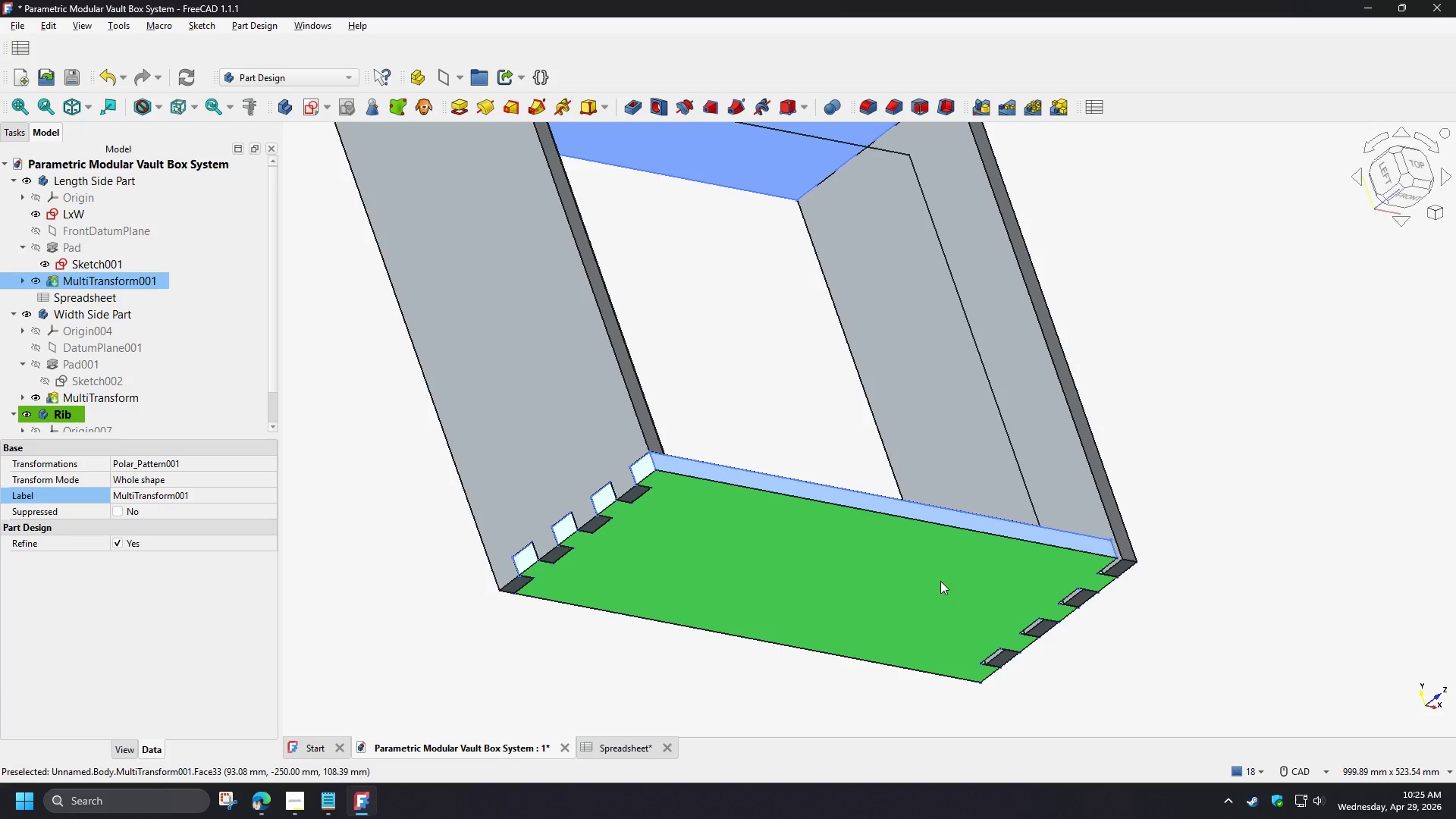 
left_click([1195, 588])
 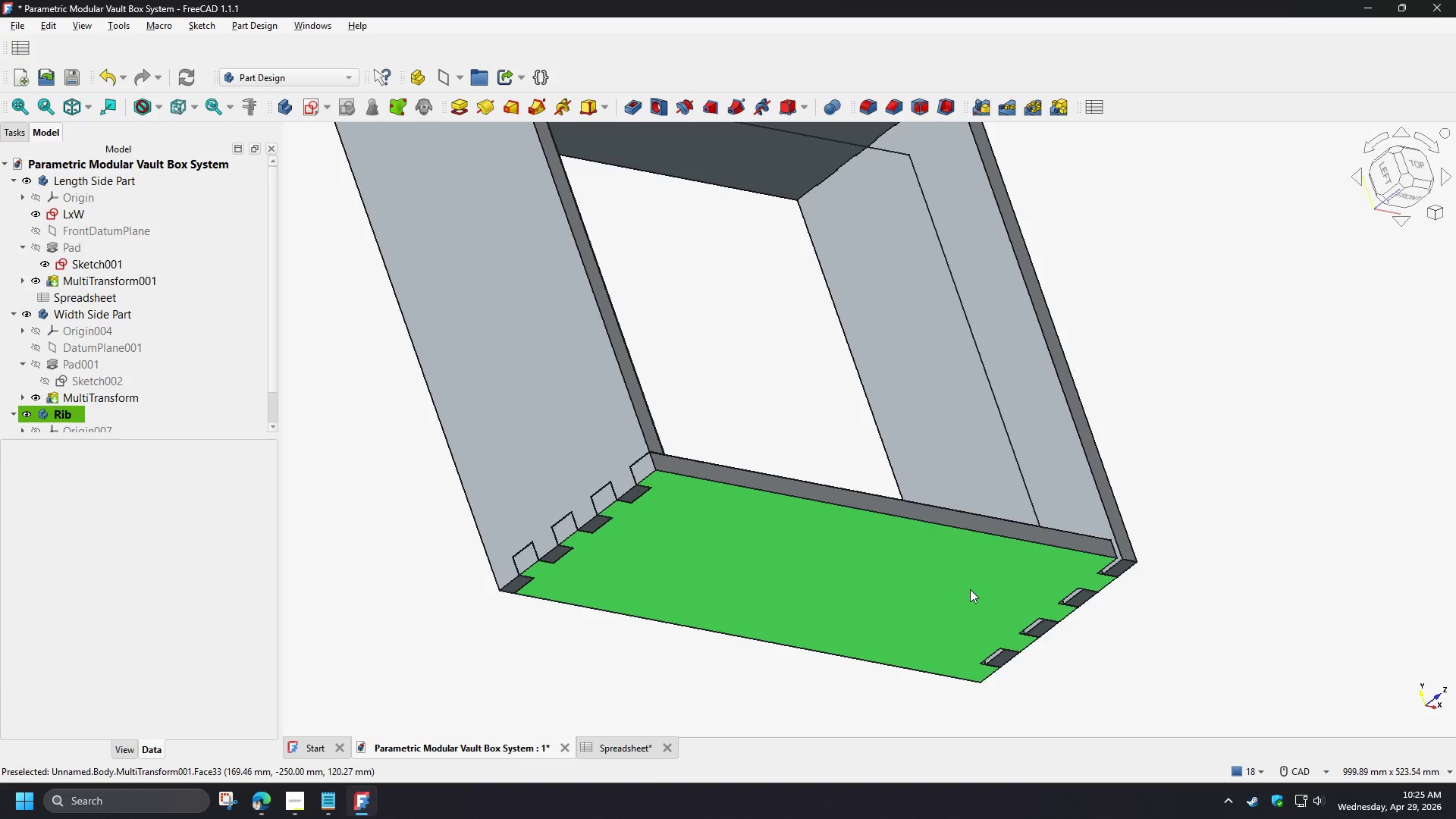 
left_click([970, 589])
 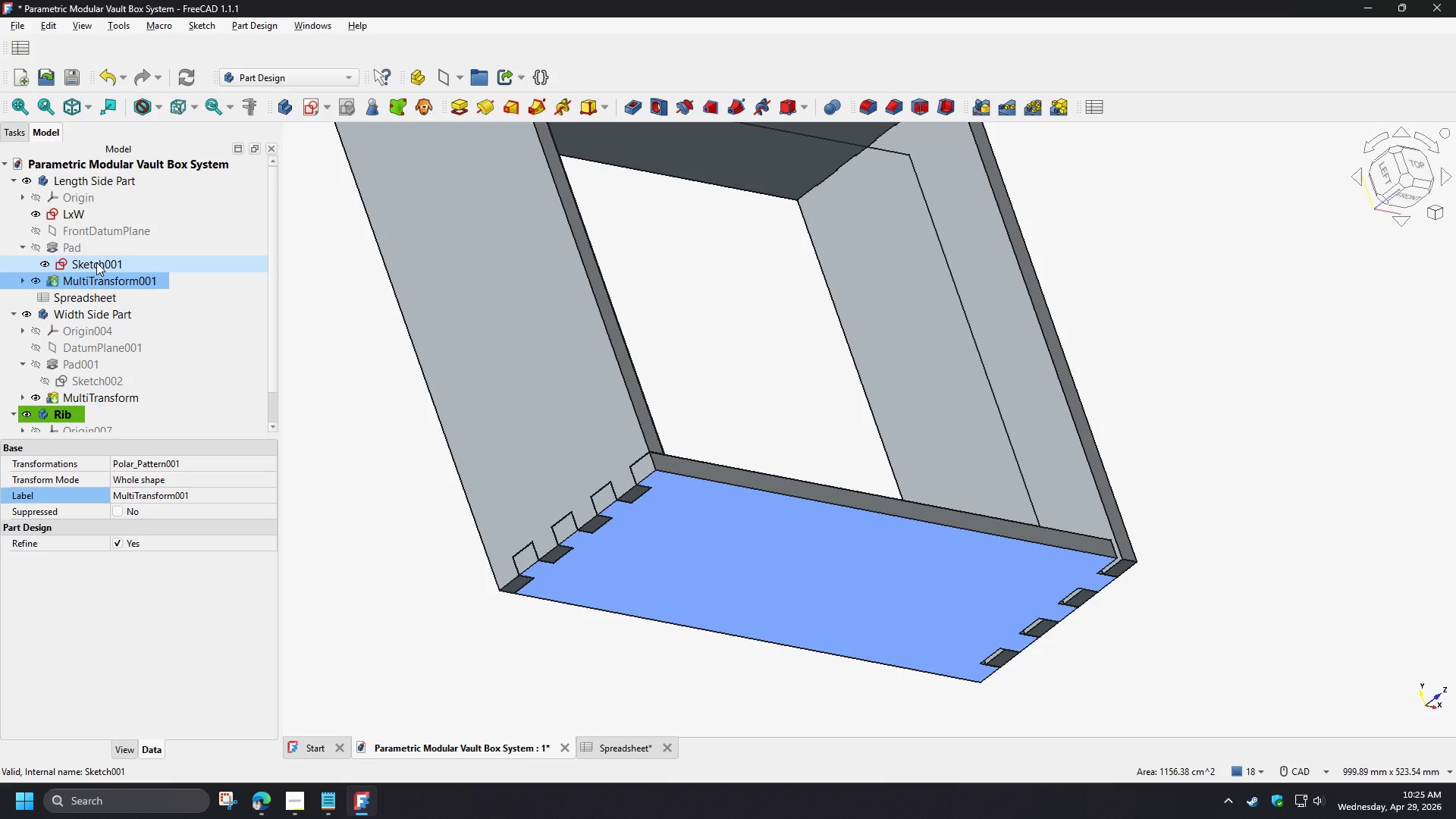 
double_click([96, 262])
 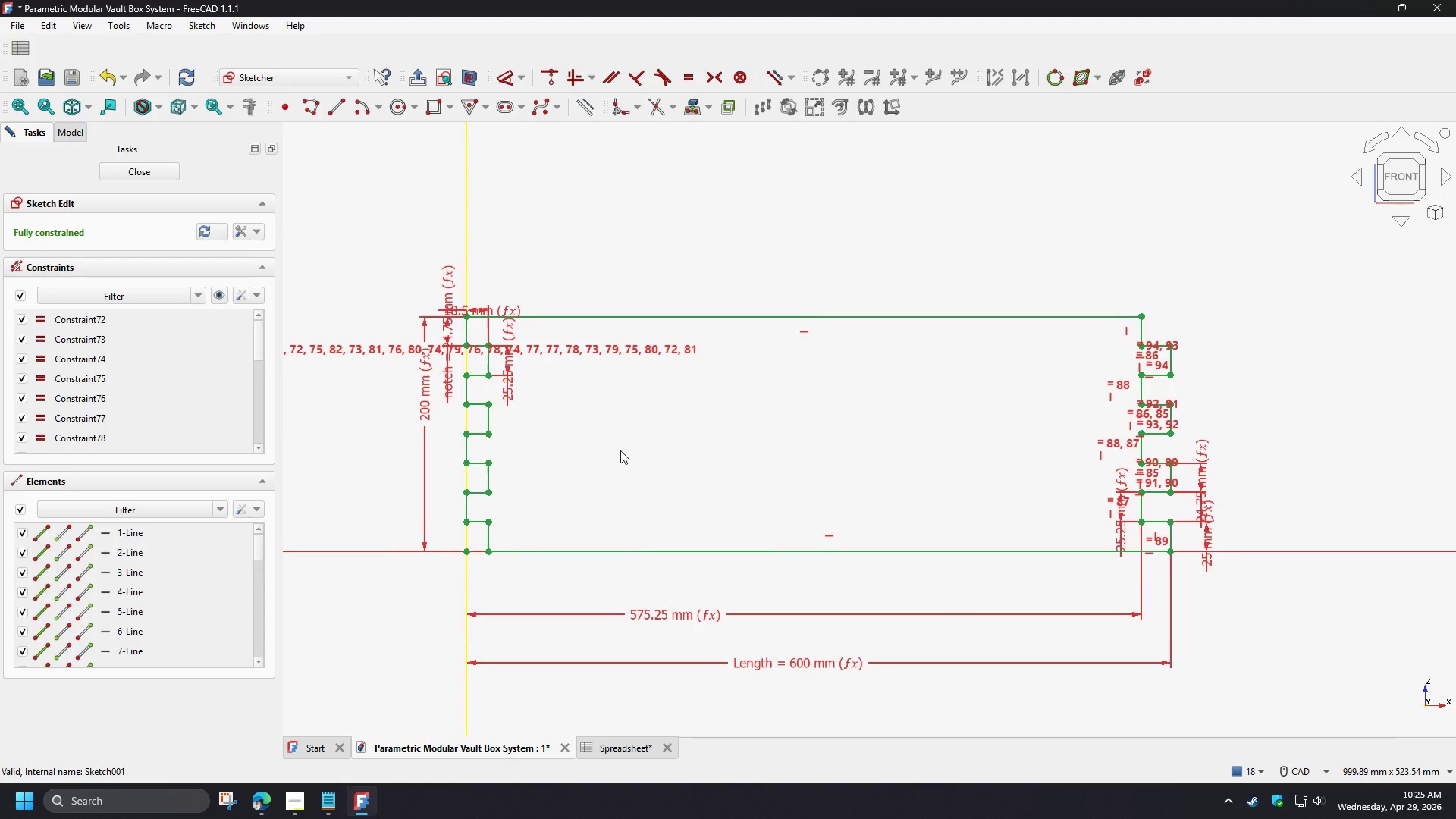 
scroll: coordinate [441, 279], scroll_direction: up, amount: 4.0
 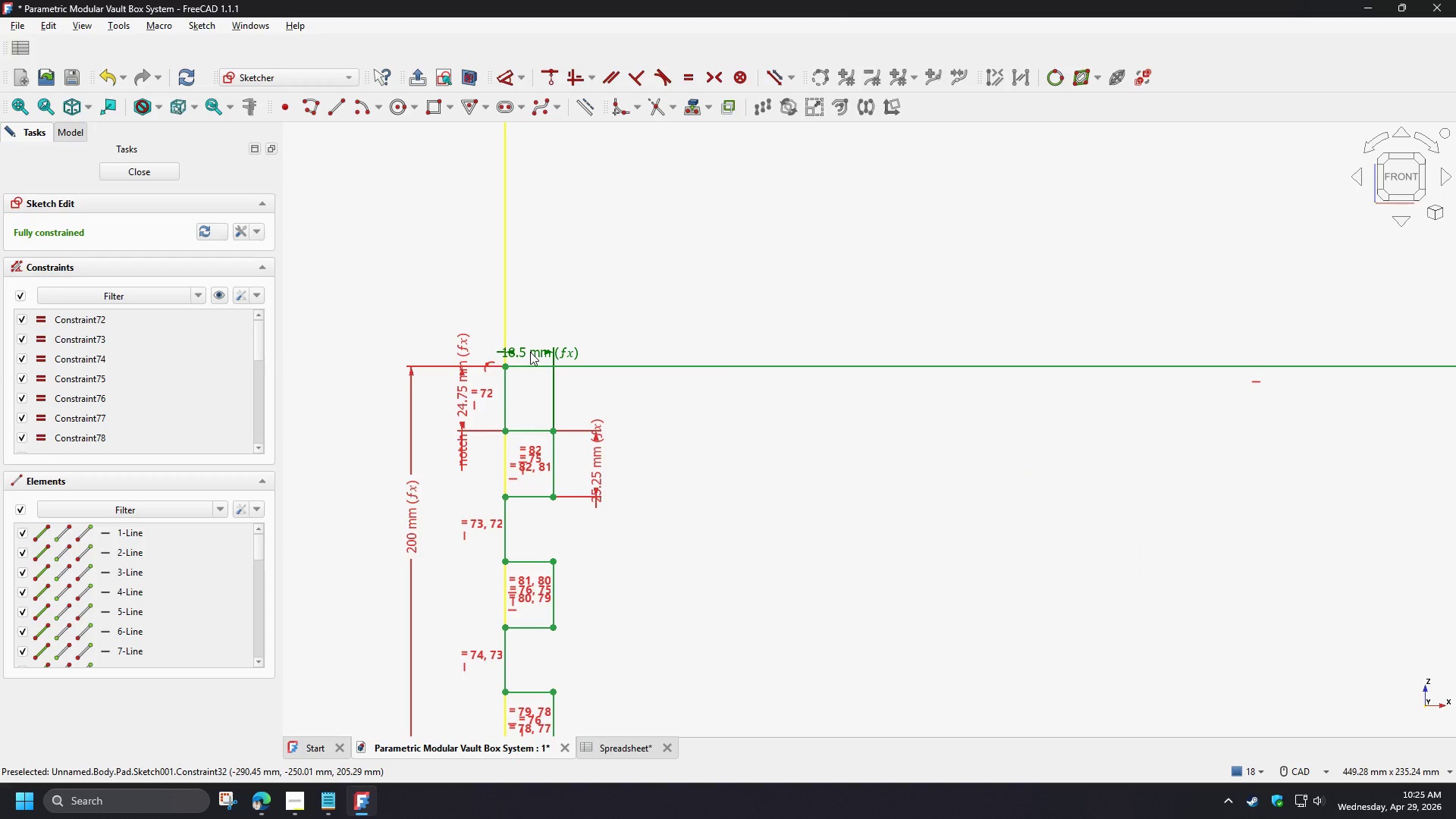 
double_click([530, 352])
 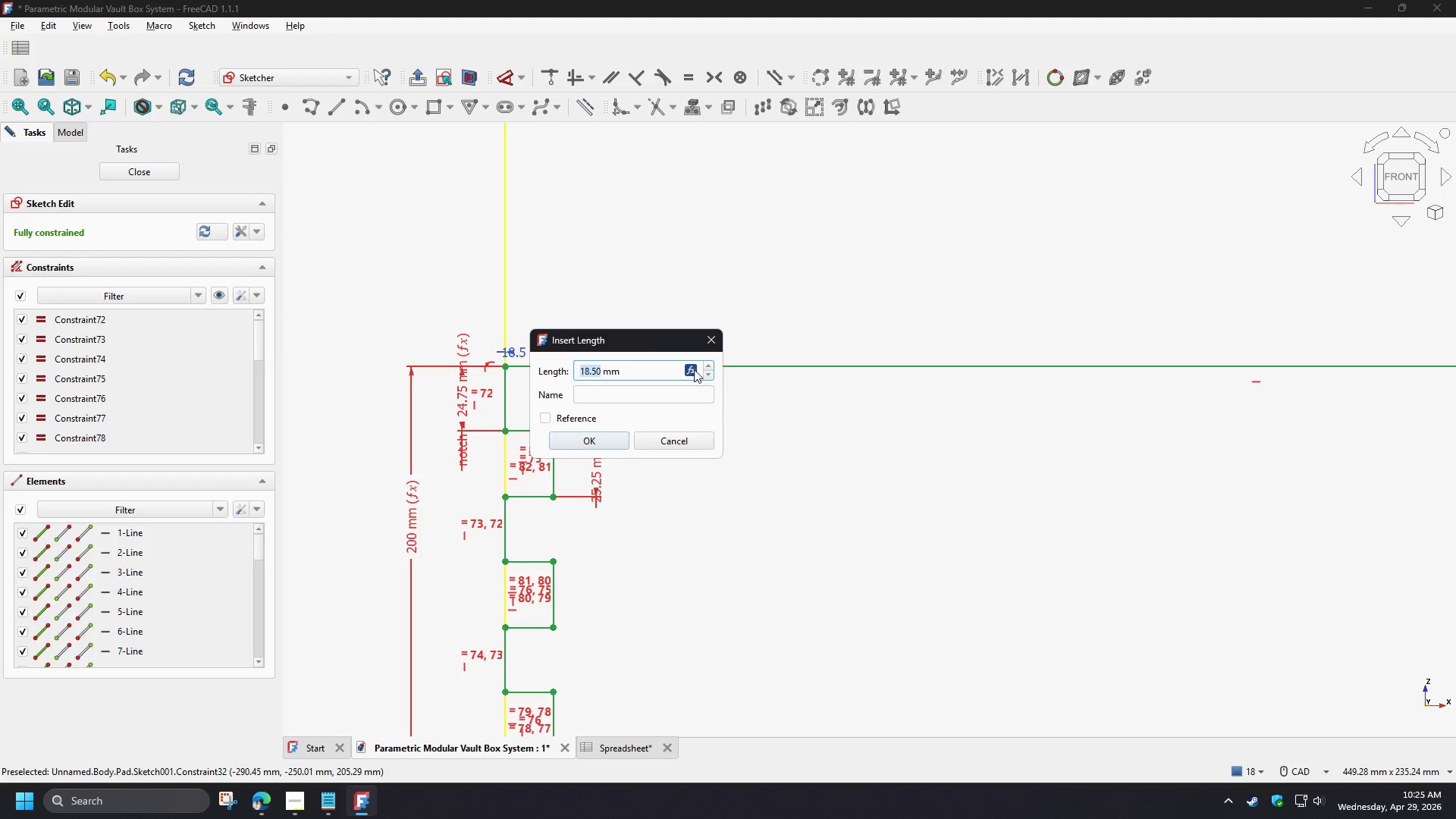 
left_click([692, 369])
 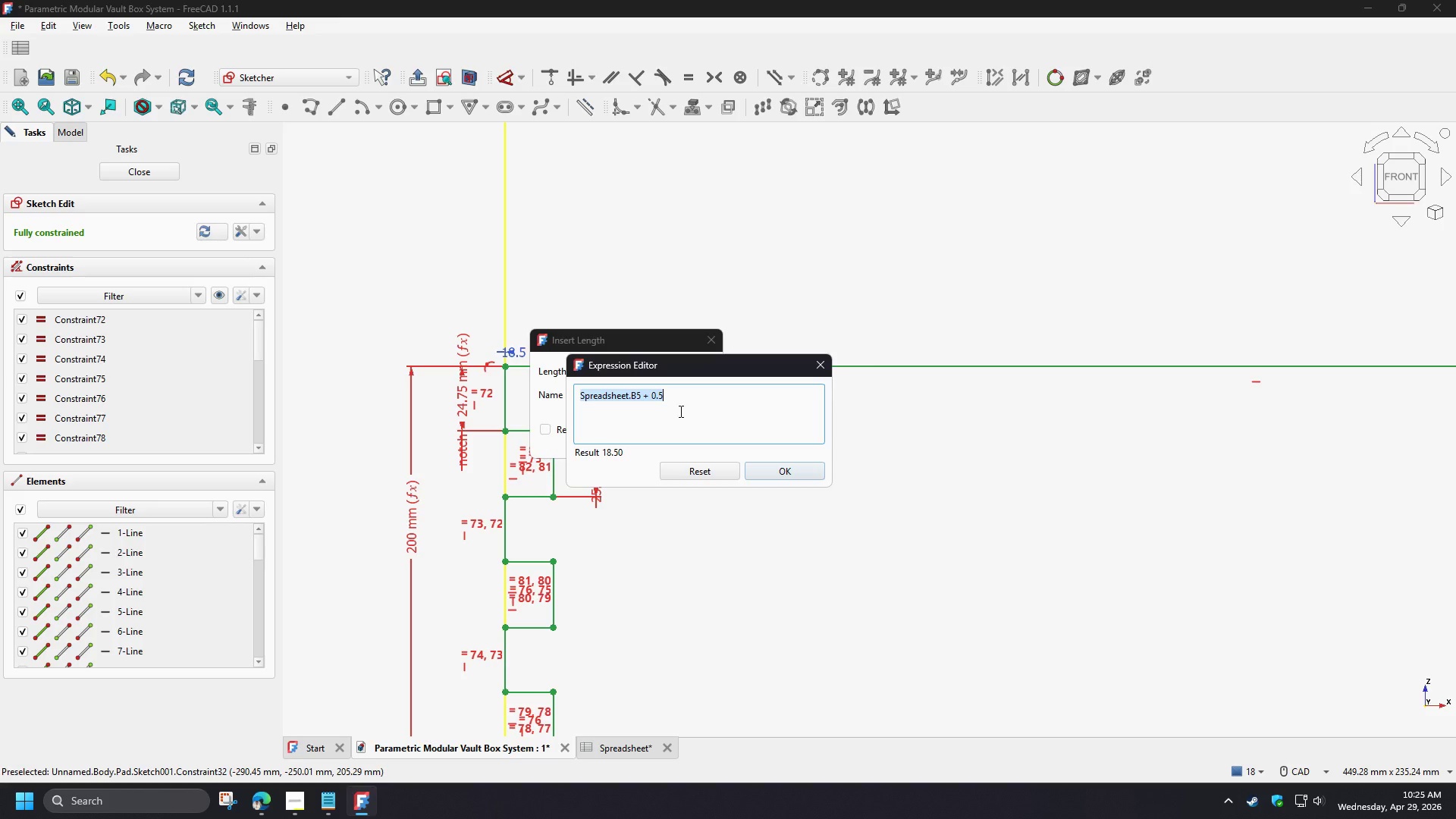 
type(con)
 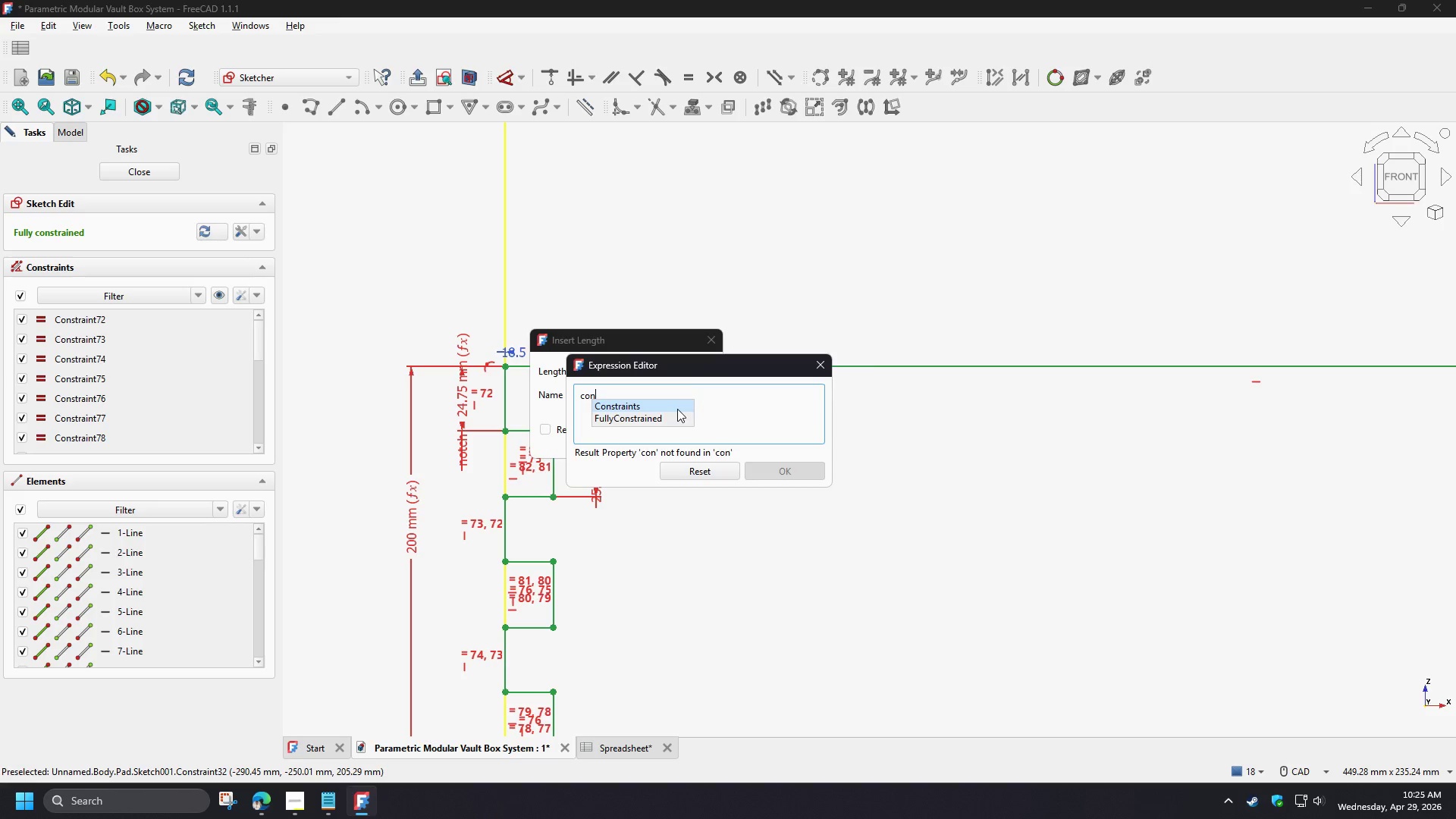 
left_click([673, 404])
 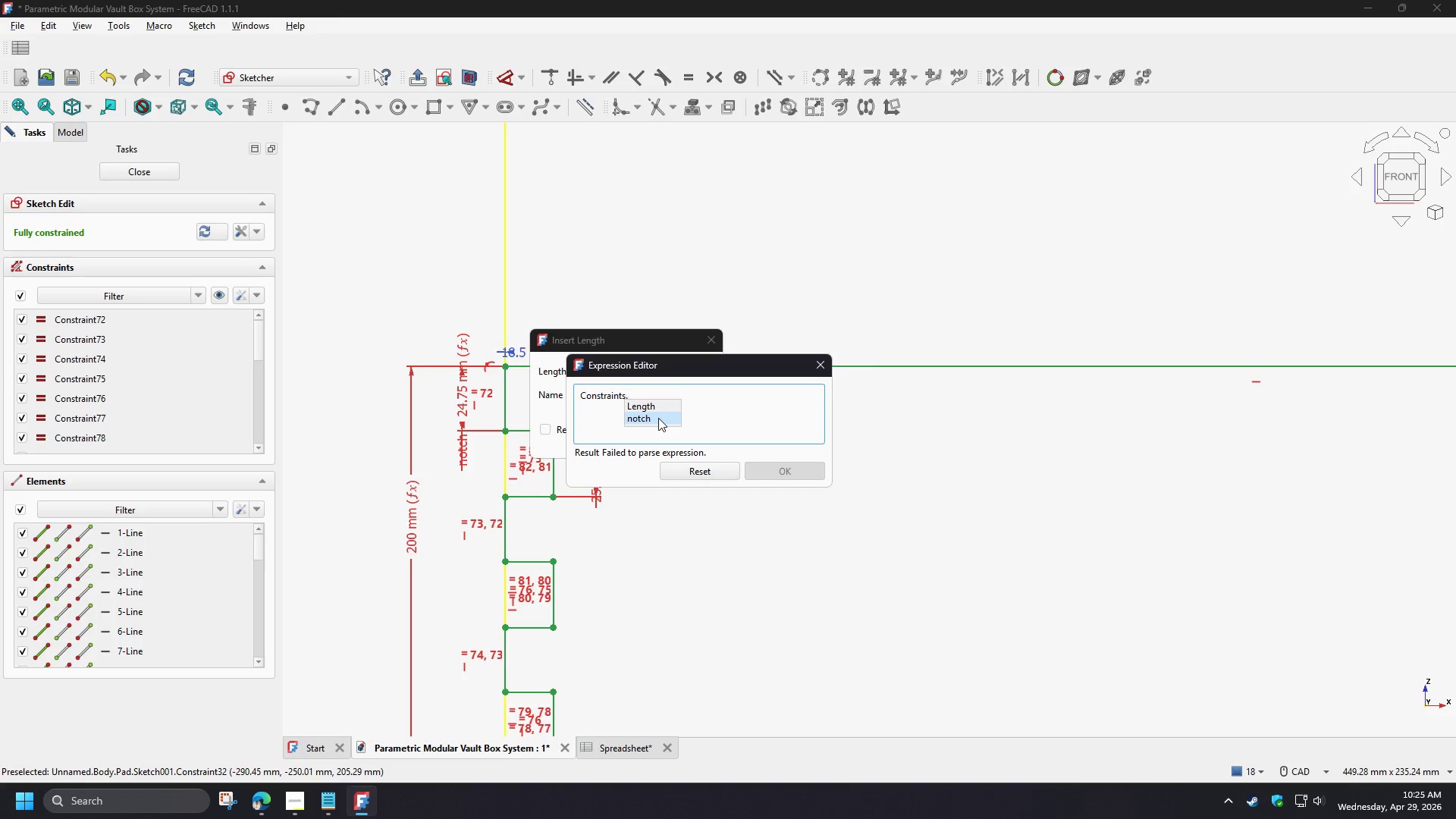 
left_click([826, 369])
 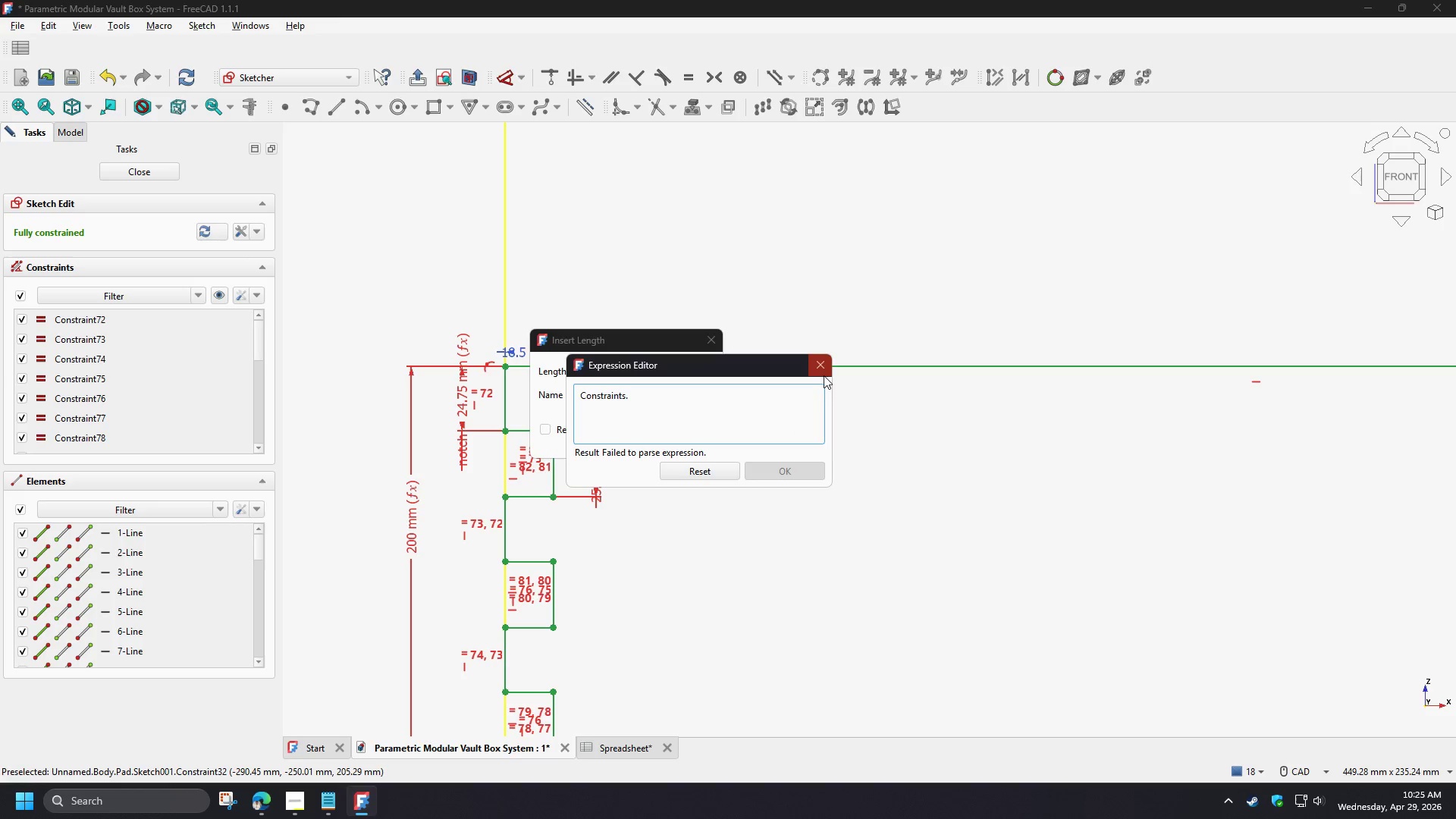 
left_click([822, 371])
 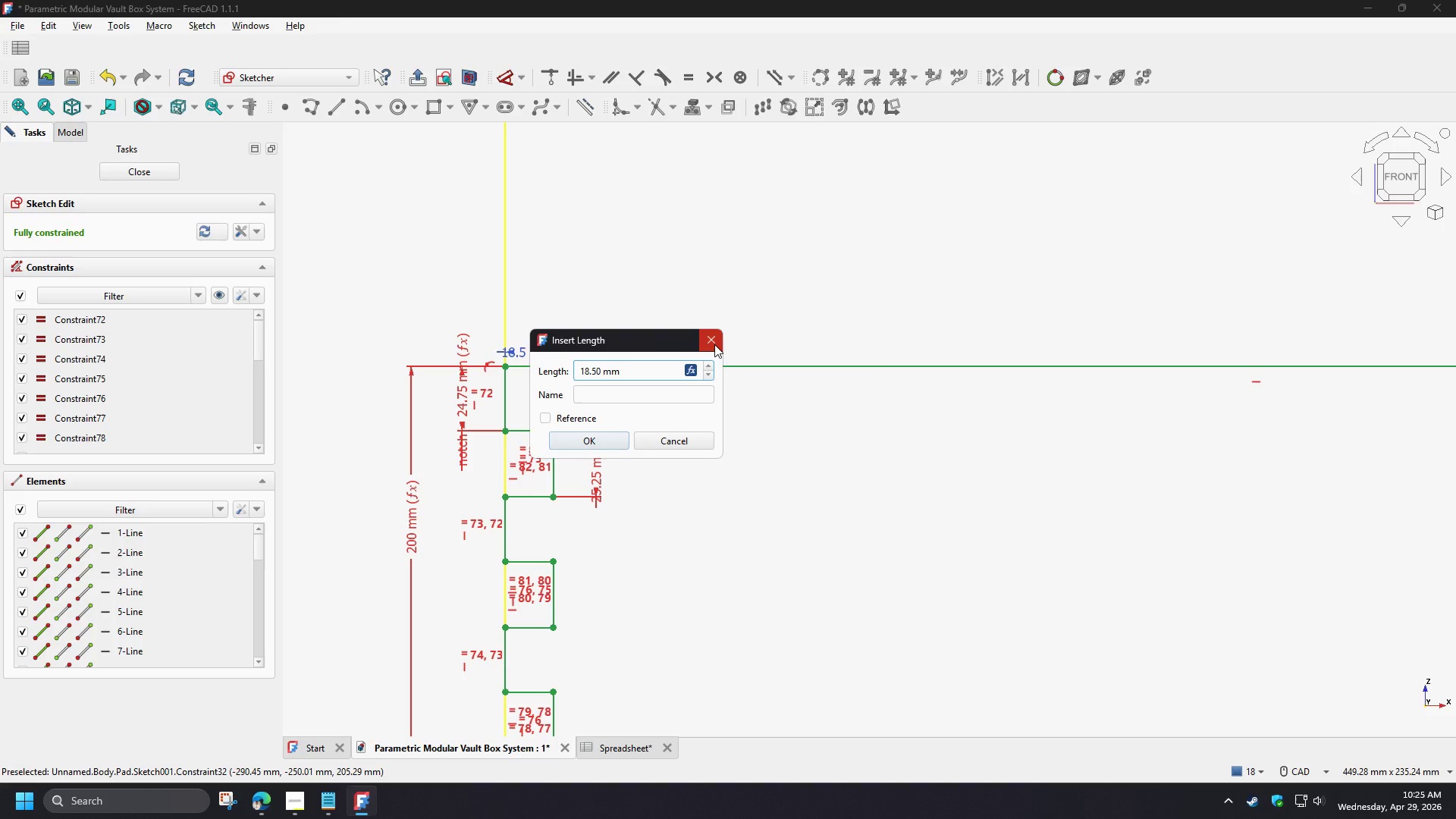 
left_click([713, 342])
 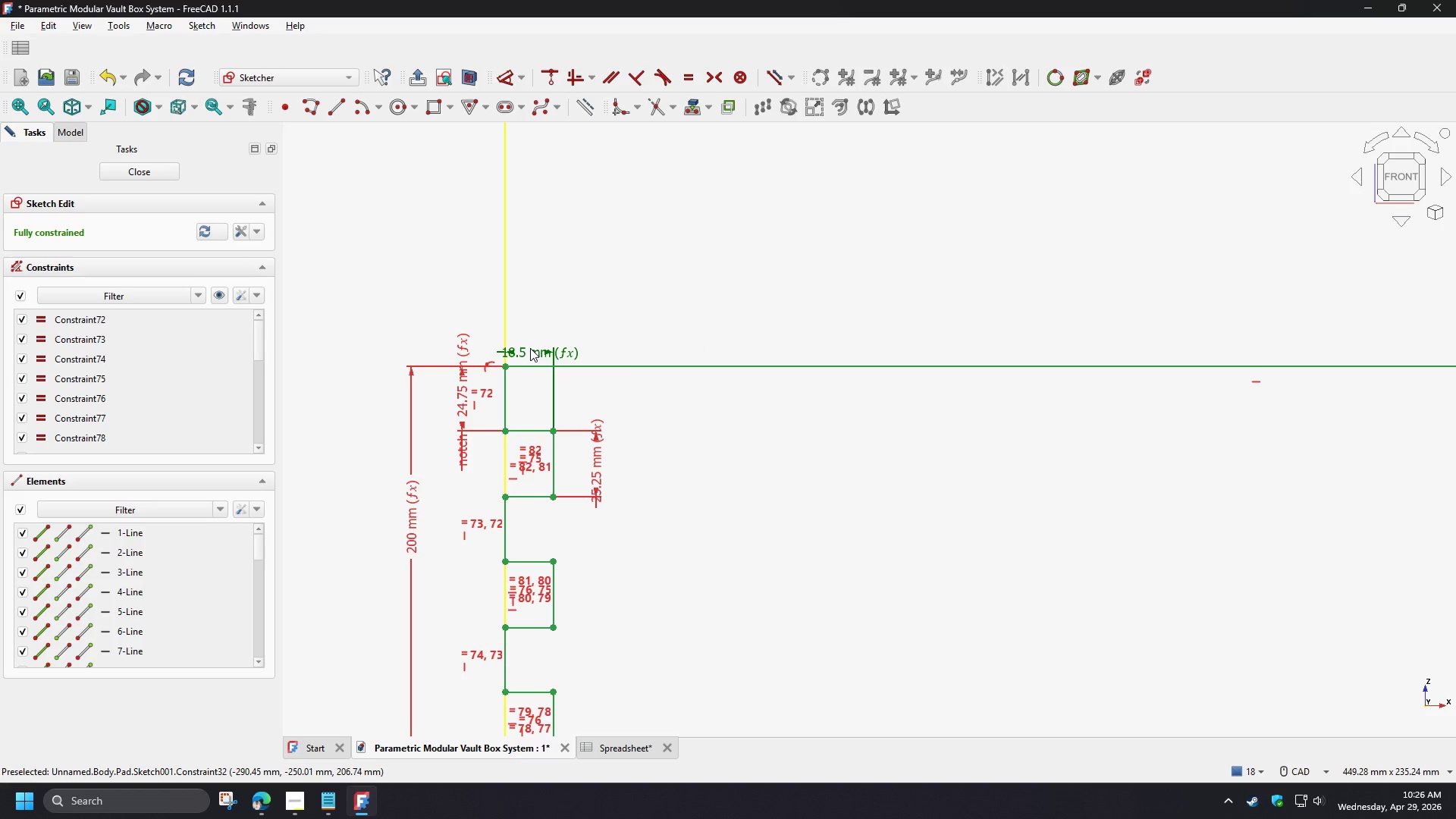 
double_click([530, 348])
 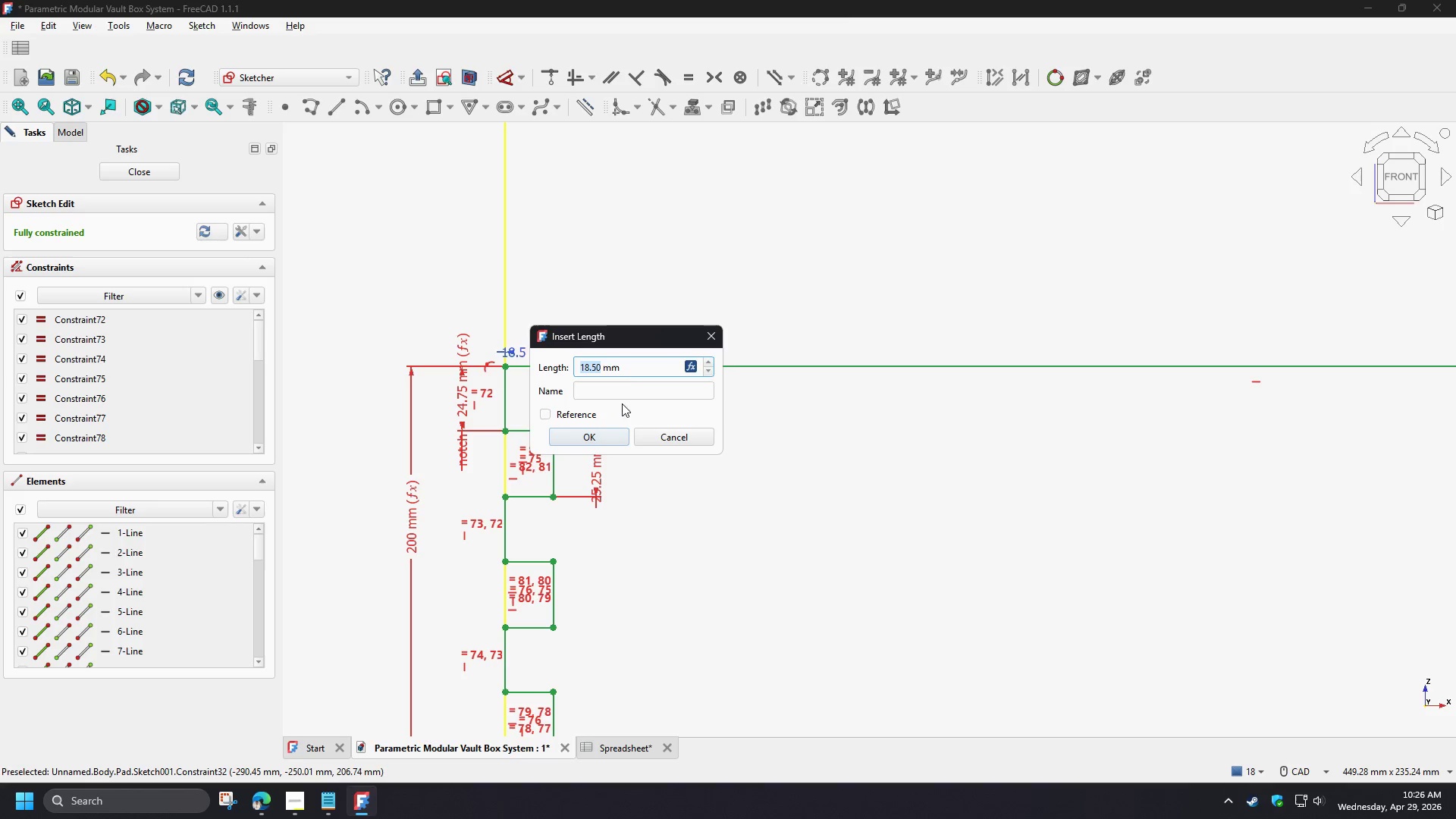 
left_click([626, 388])
 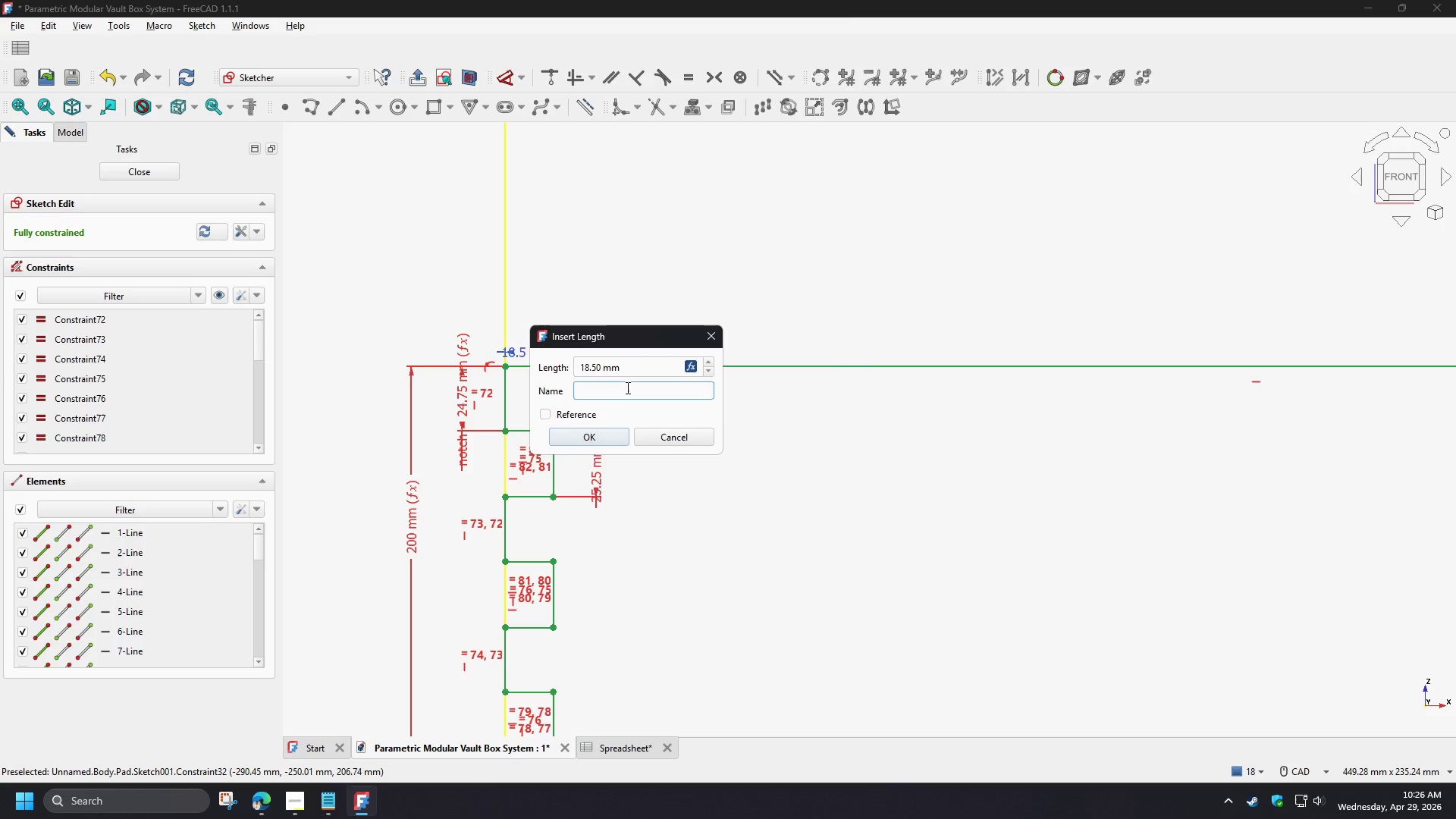 
type(consnotchx)
 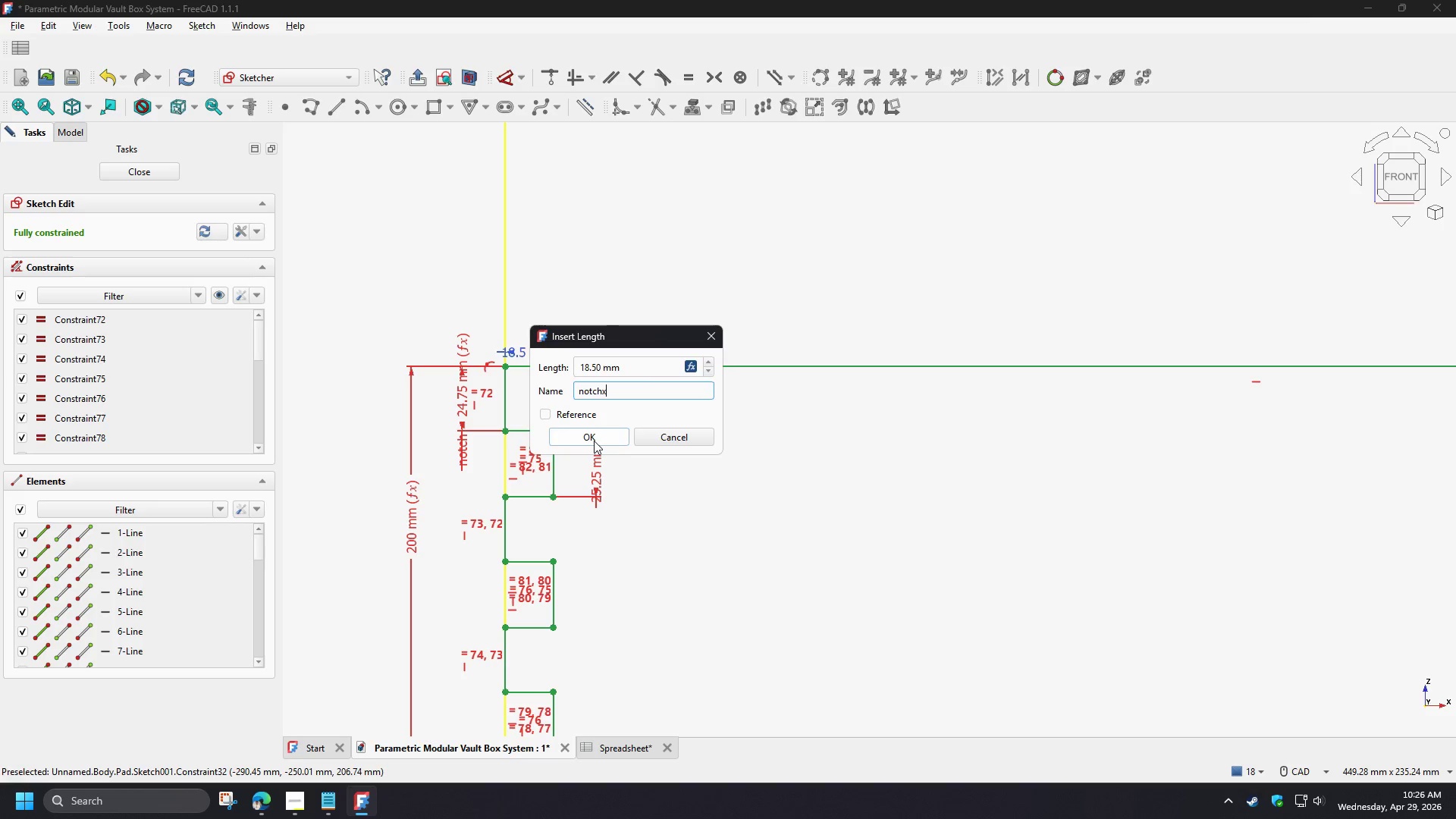 
hold_key(key=Backspace, duration=0.86)
 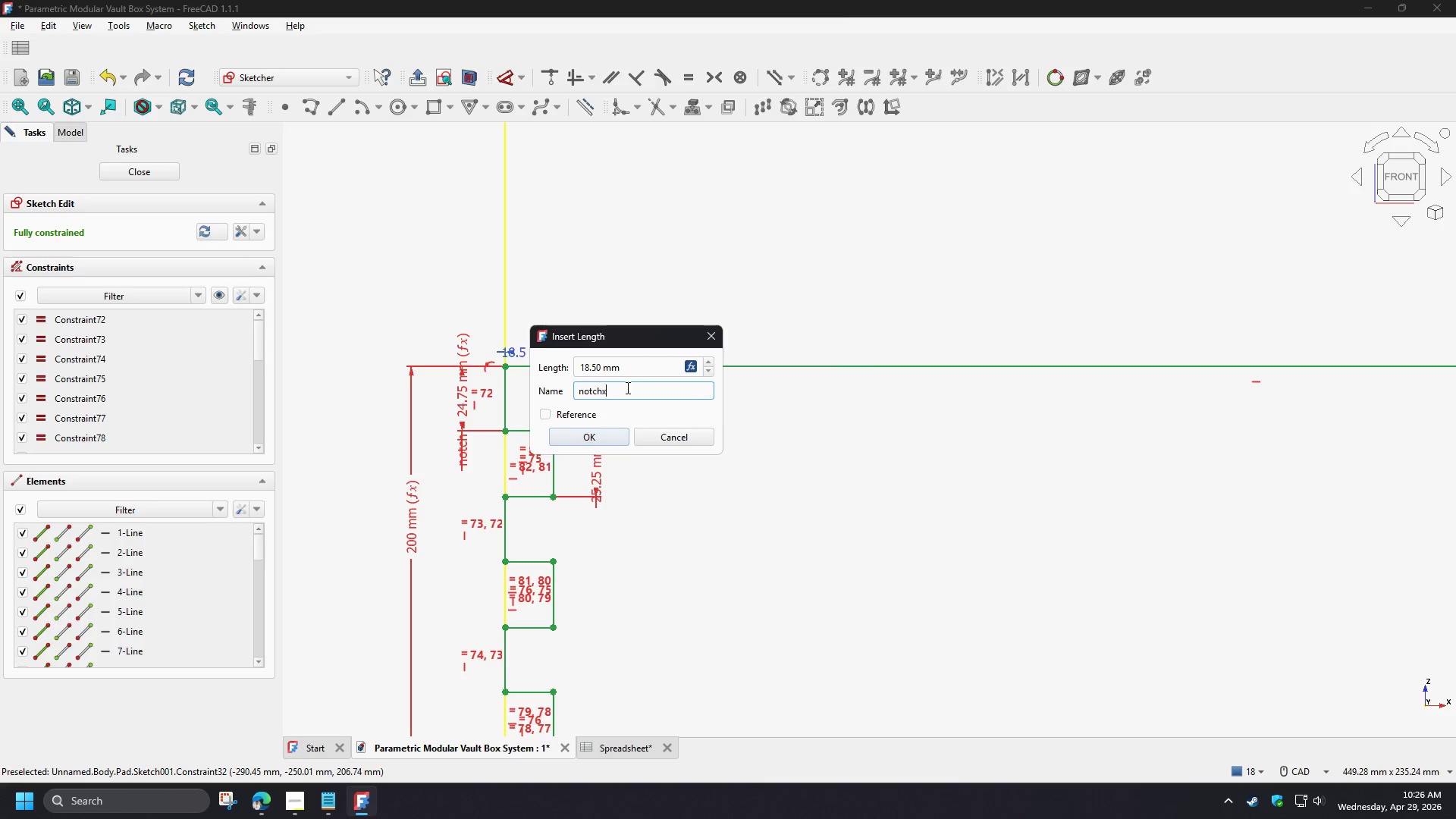 
left_click([594, 441])
 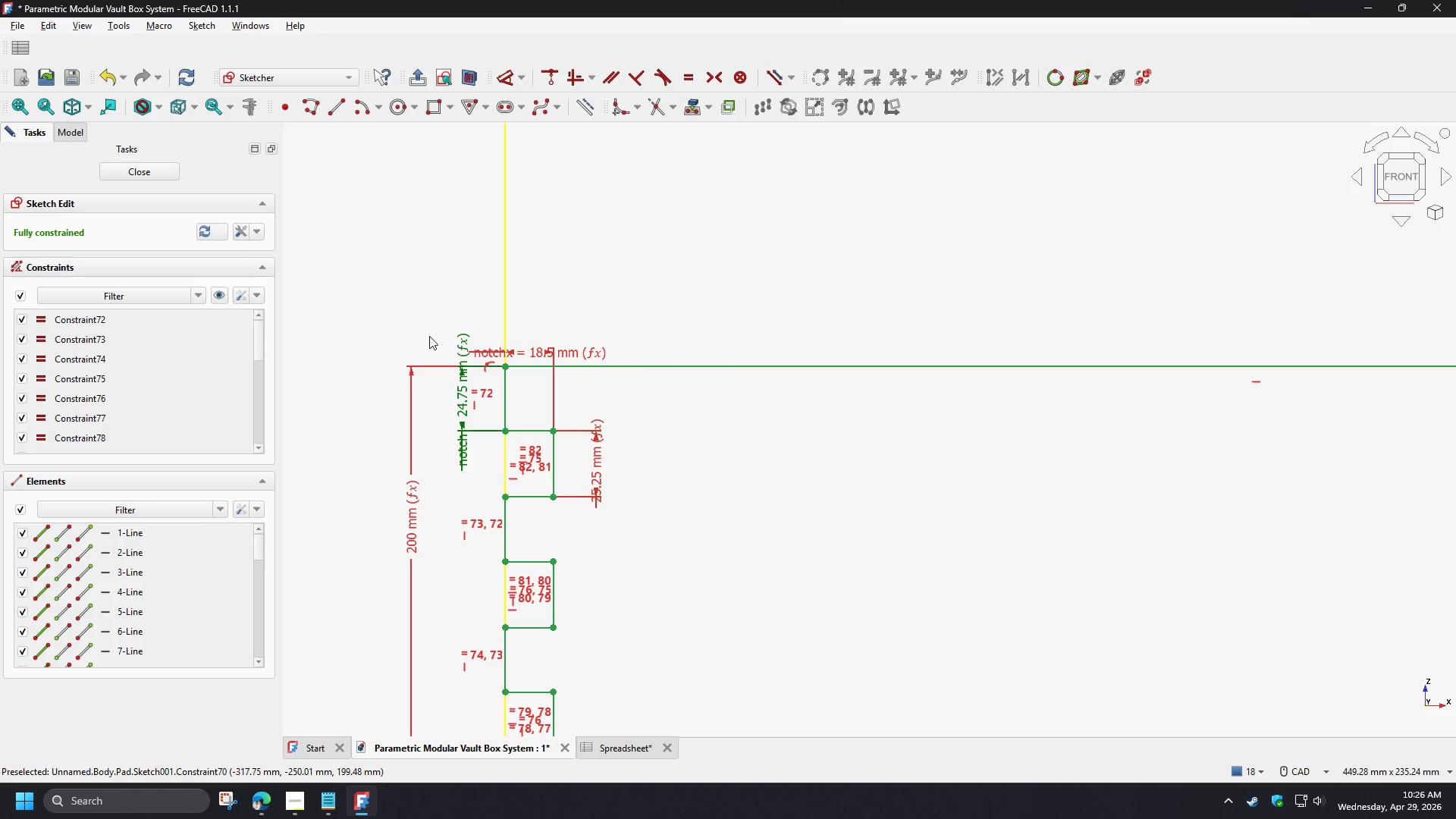 
scroll: coordinate [434, 294], scroll_direction: down, amount: 4.0
 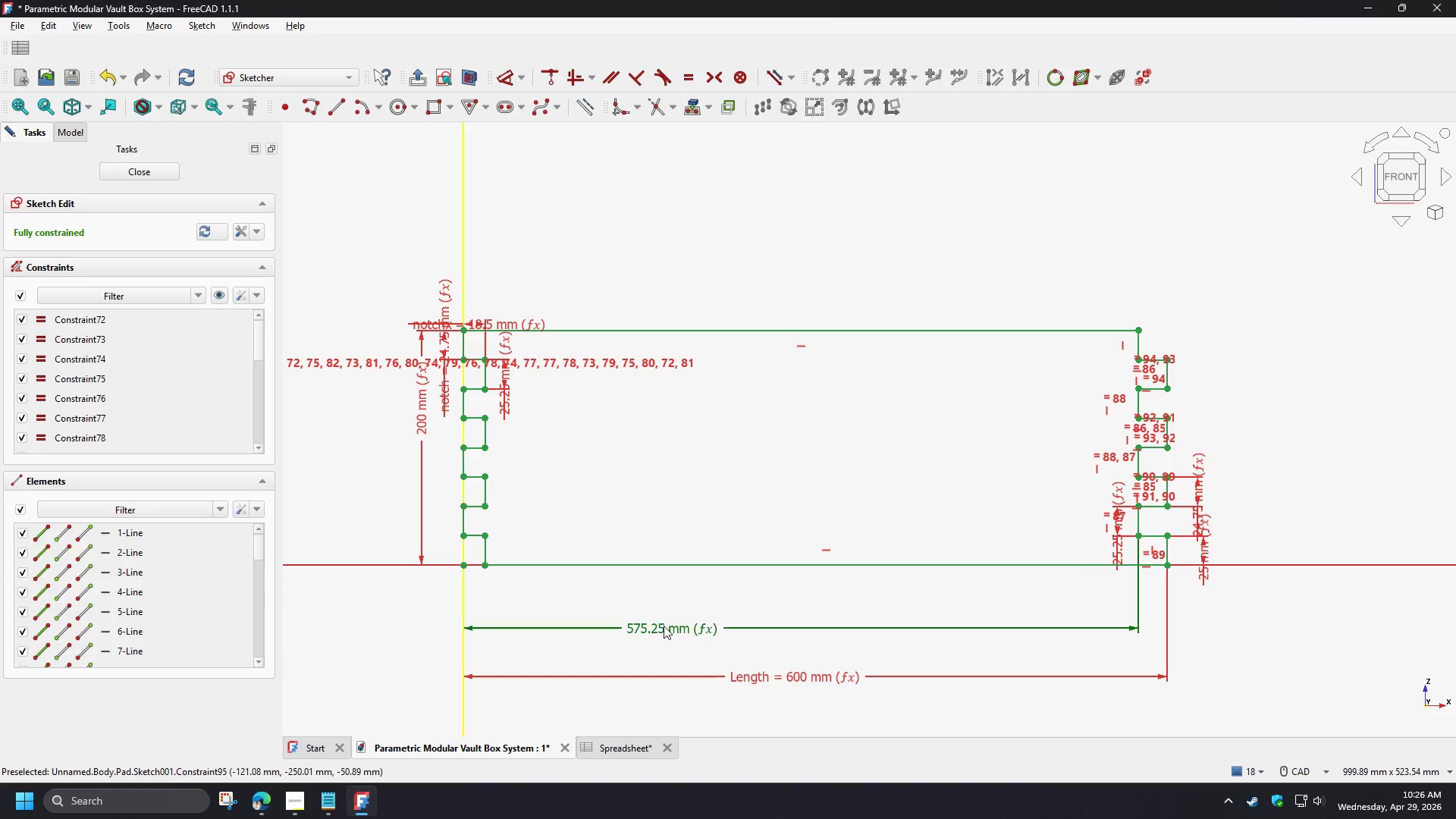 
double_click([663, 626])
 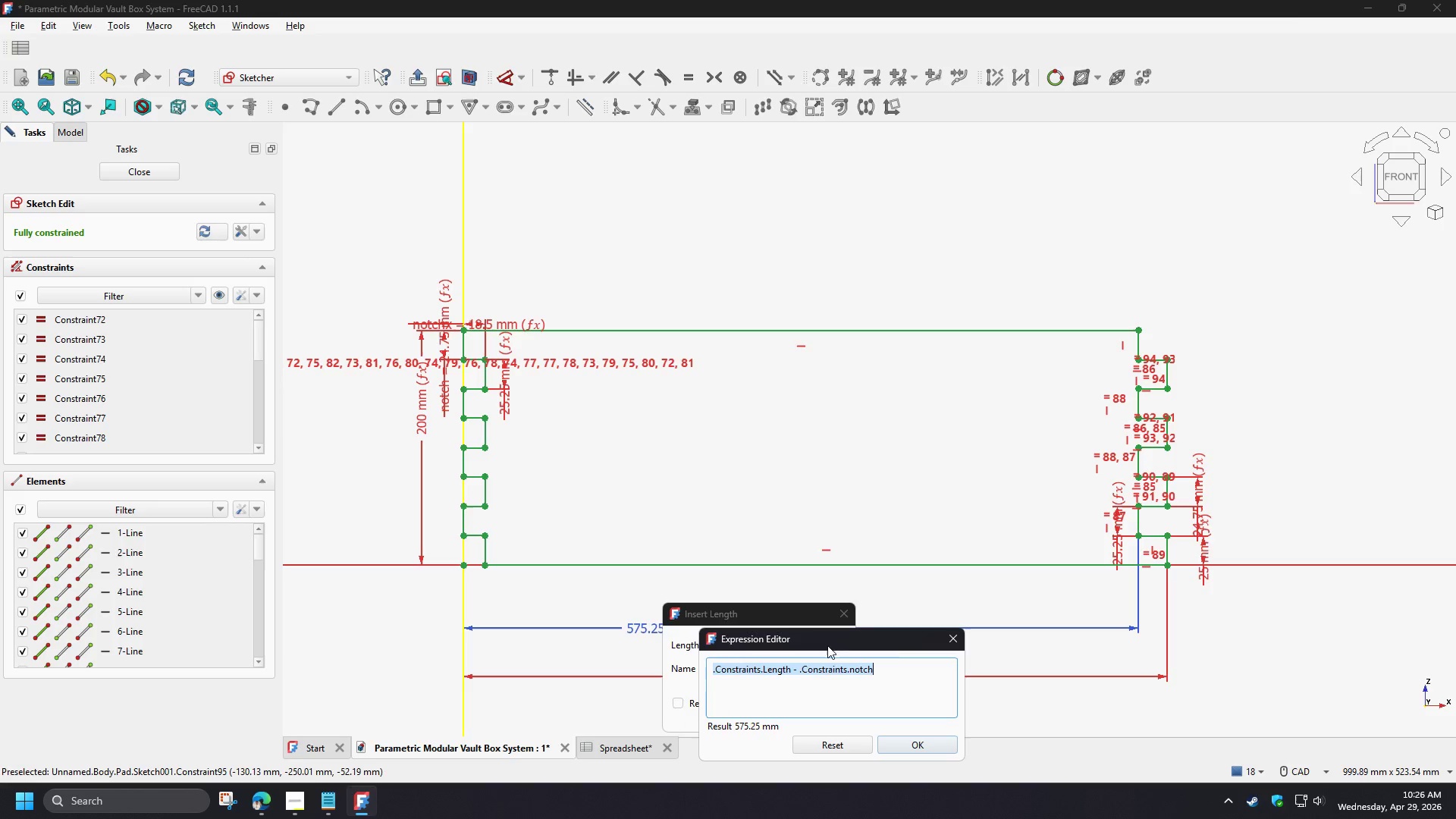 
left_click([874, 670])
 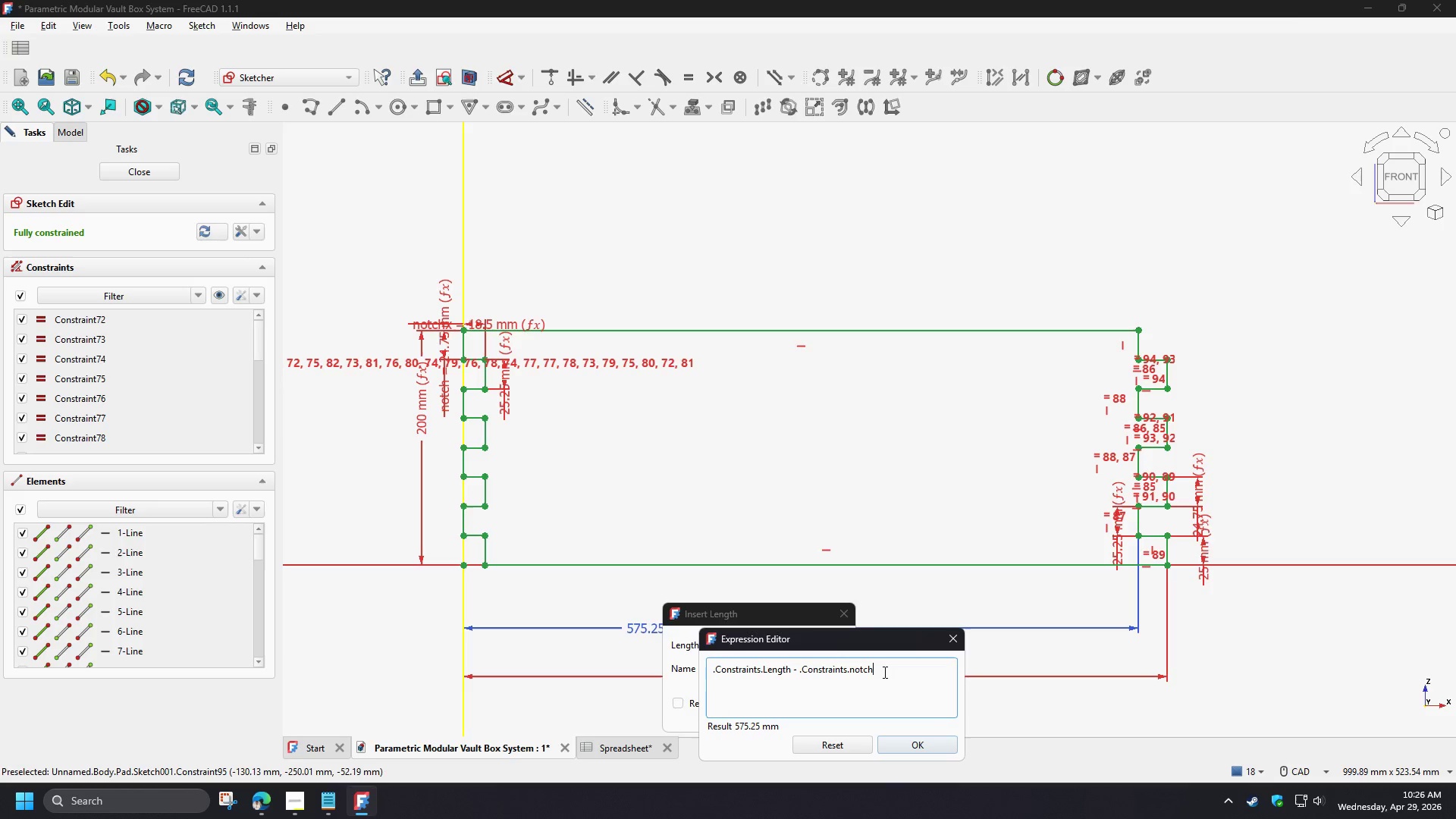 
key(X)
 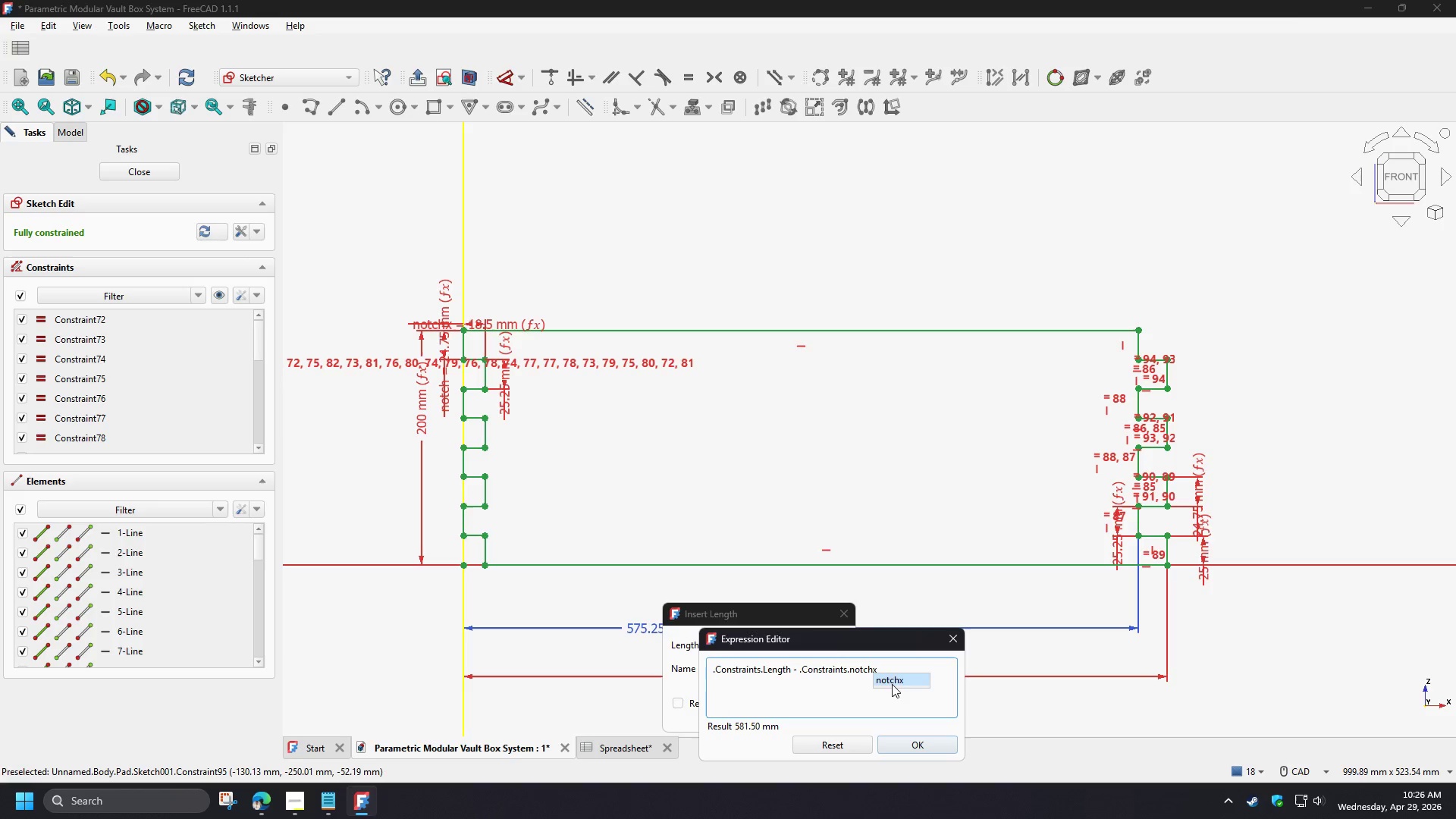 
left_click([892, 682])
 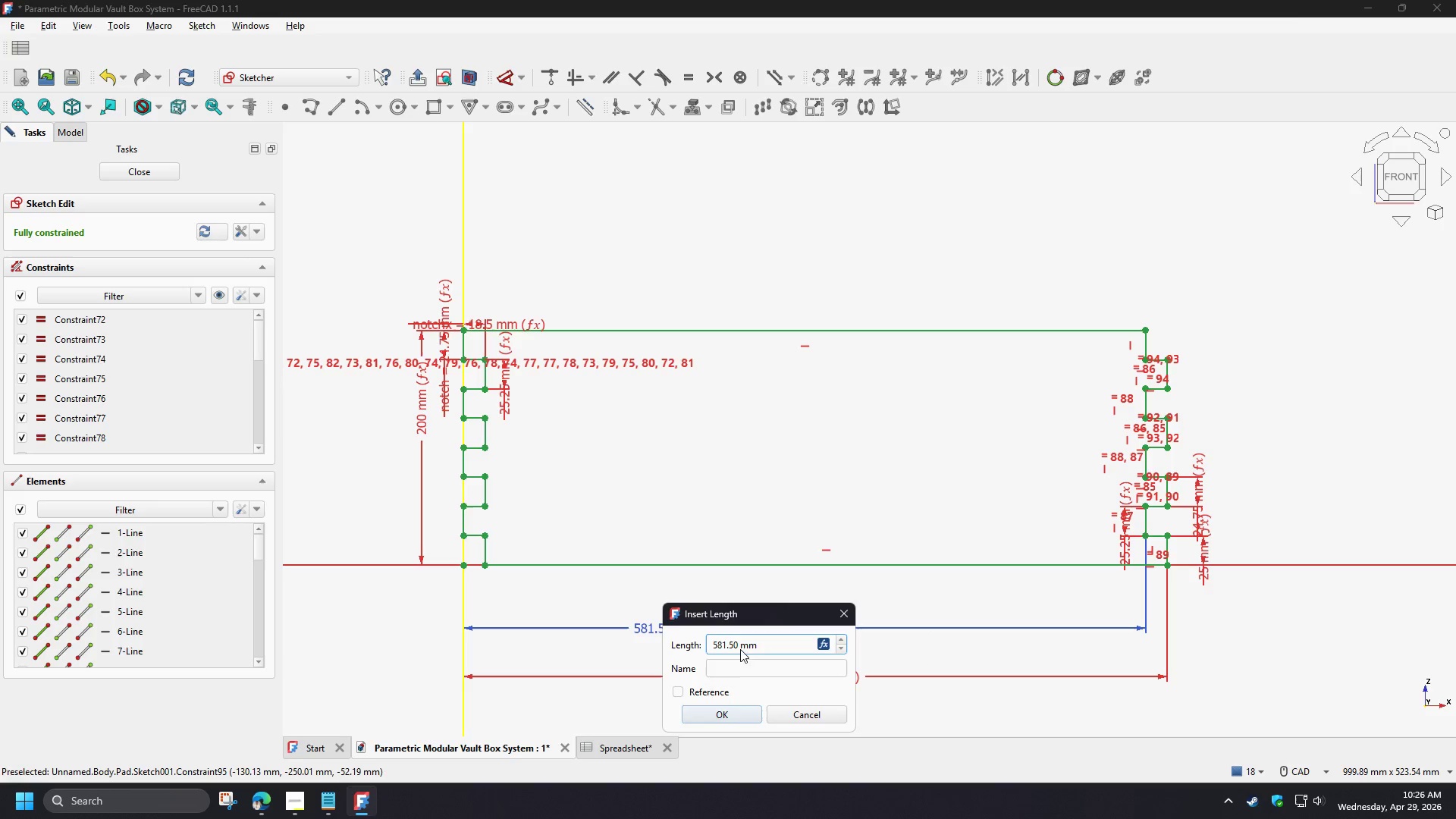 
left_click([741, 714])
 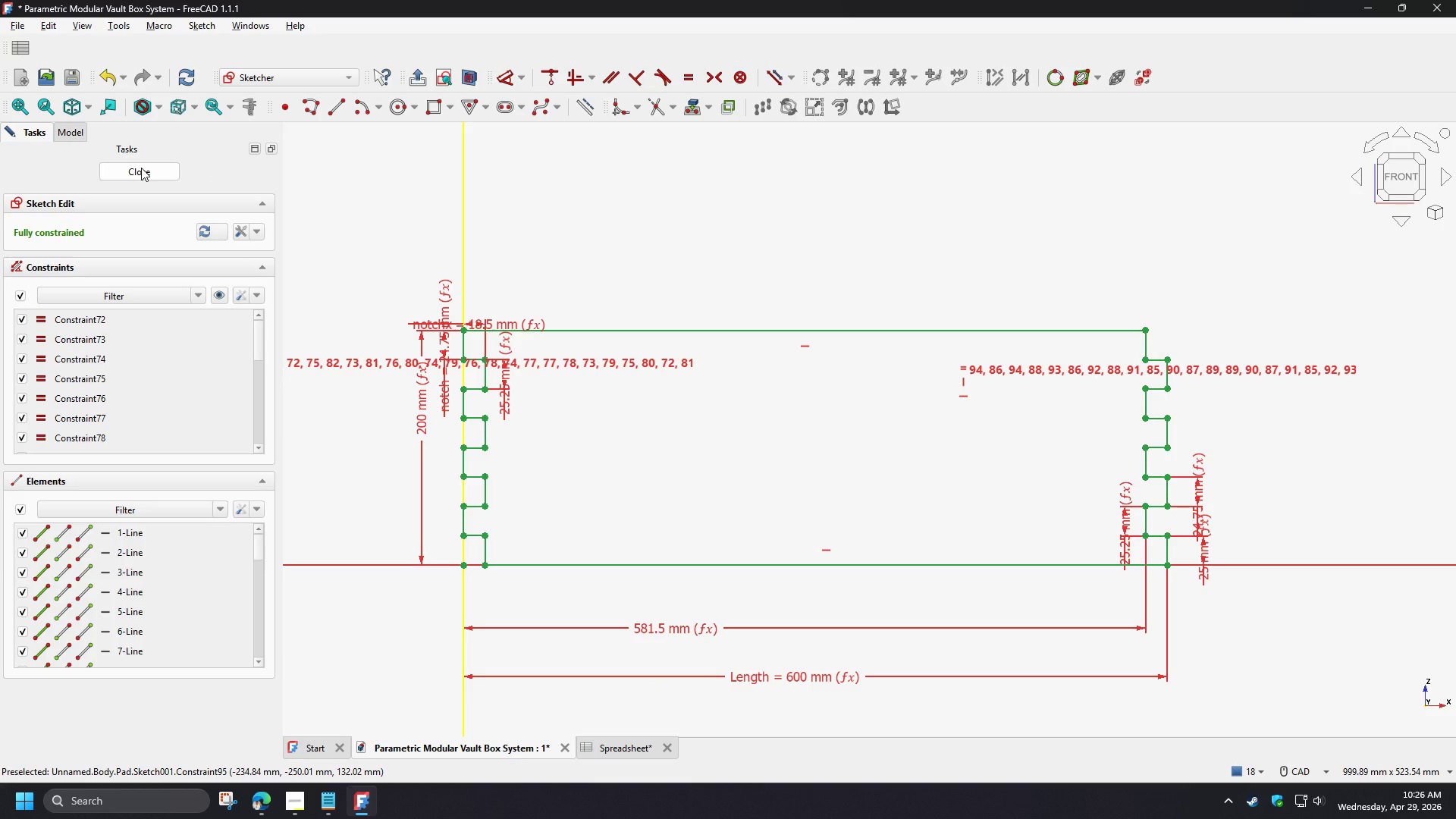 
left_click([141, 168])
 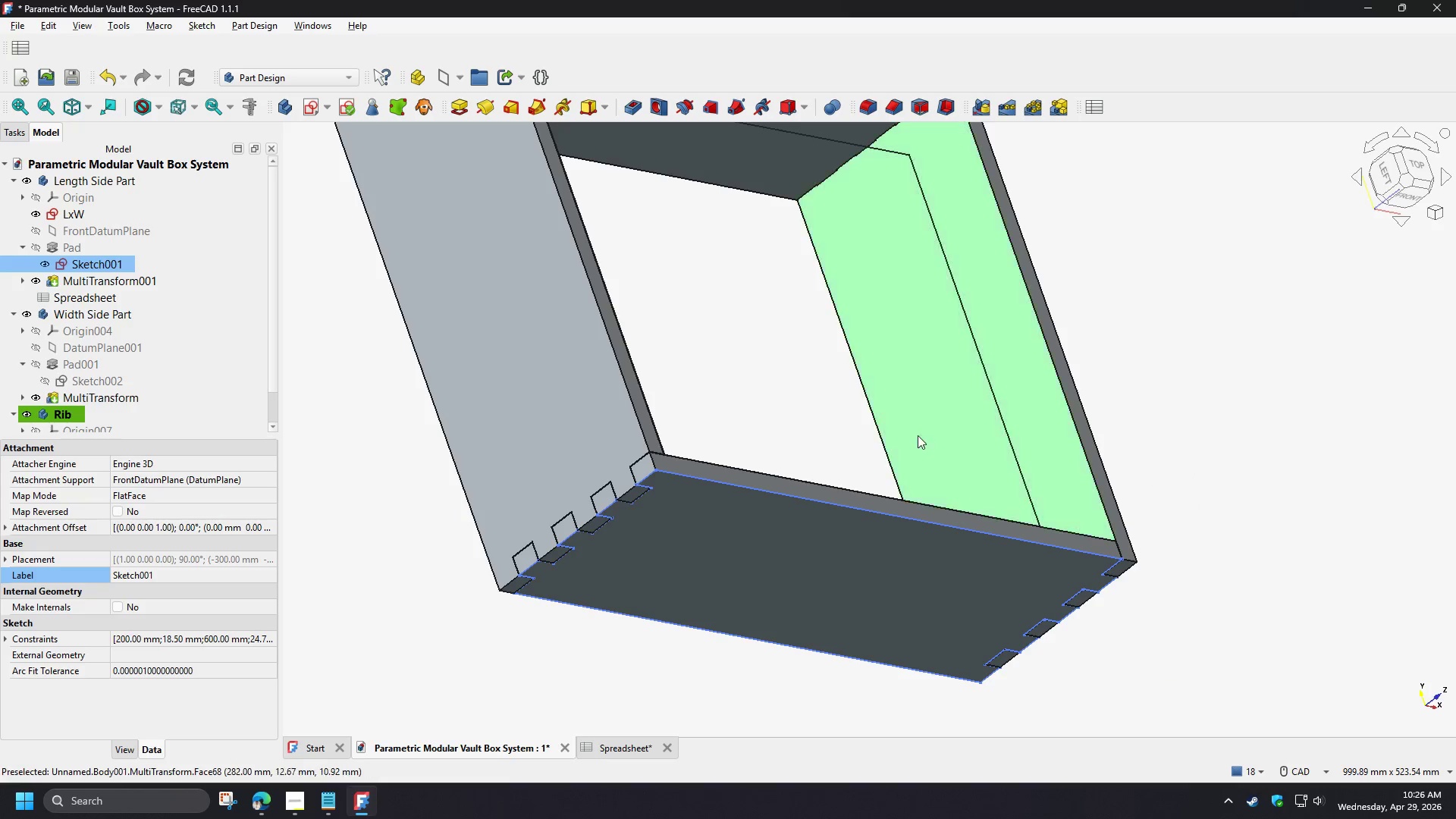 
scroll: coordinate [1043, 441], scroll_direction: up, amount: 2.0
 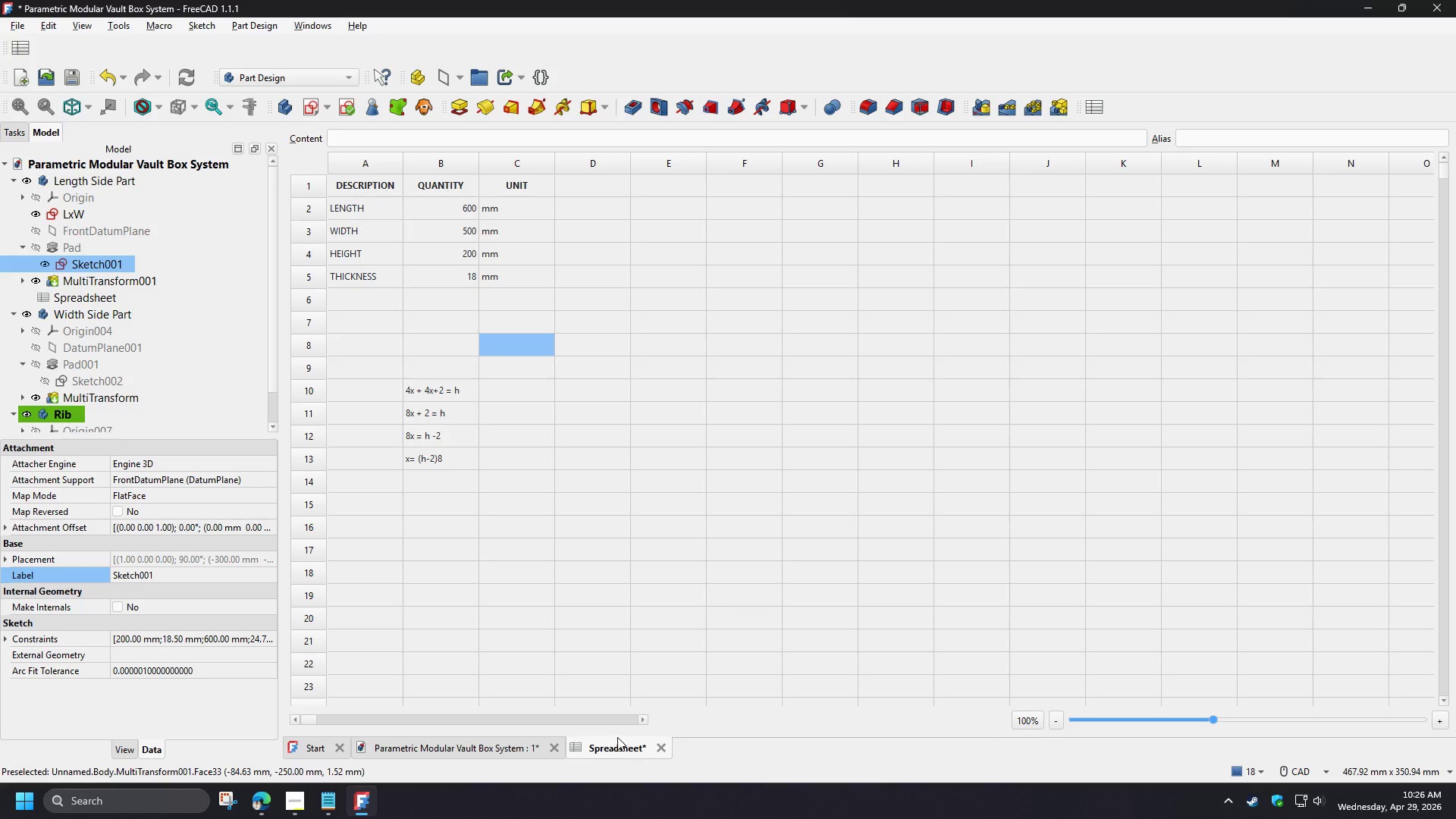 
left_click([488, 747])
 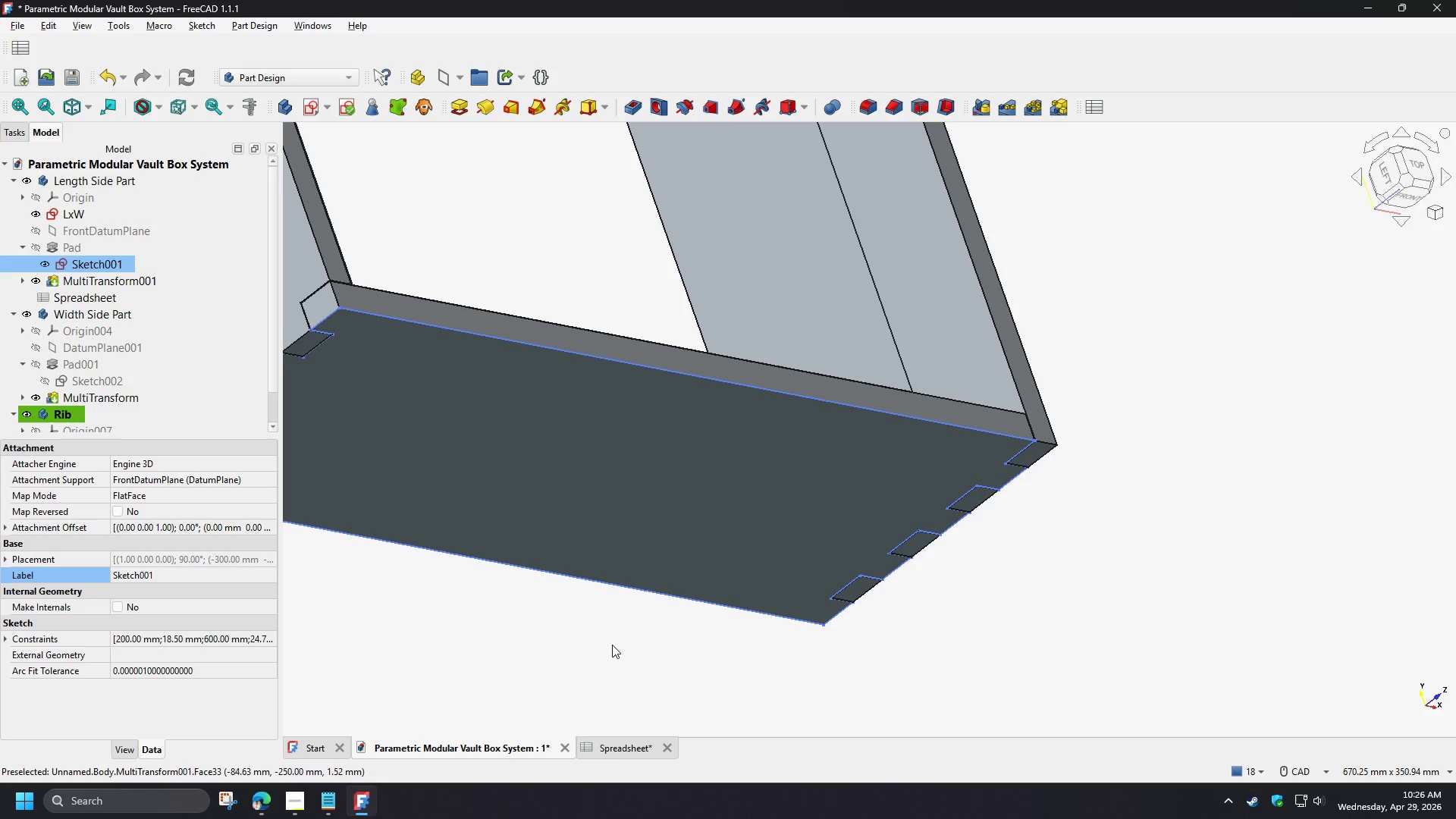 
key(Numpad0)
 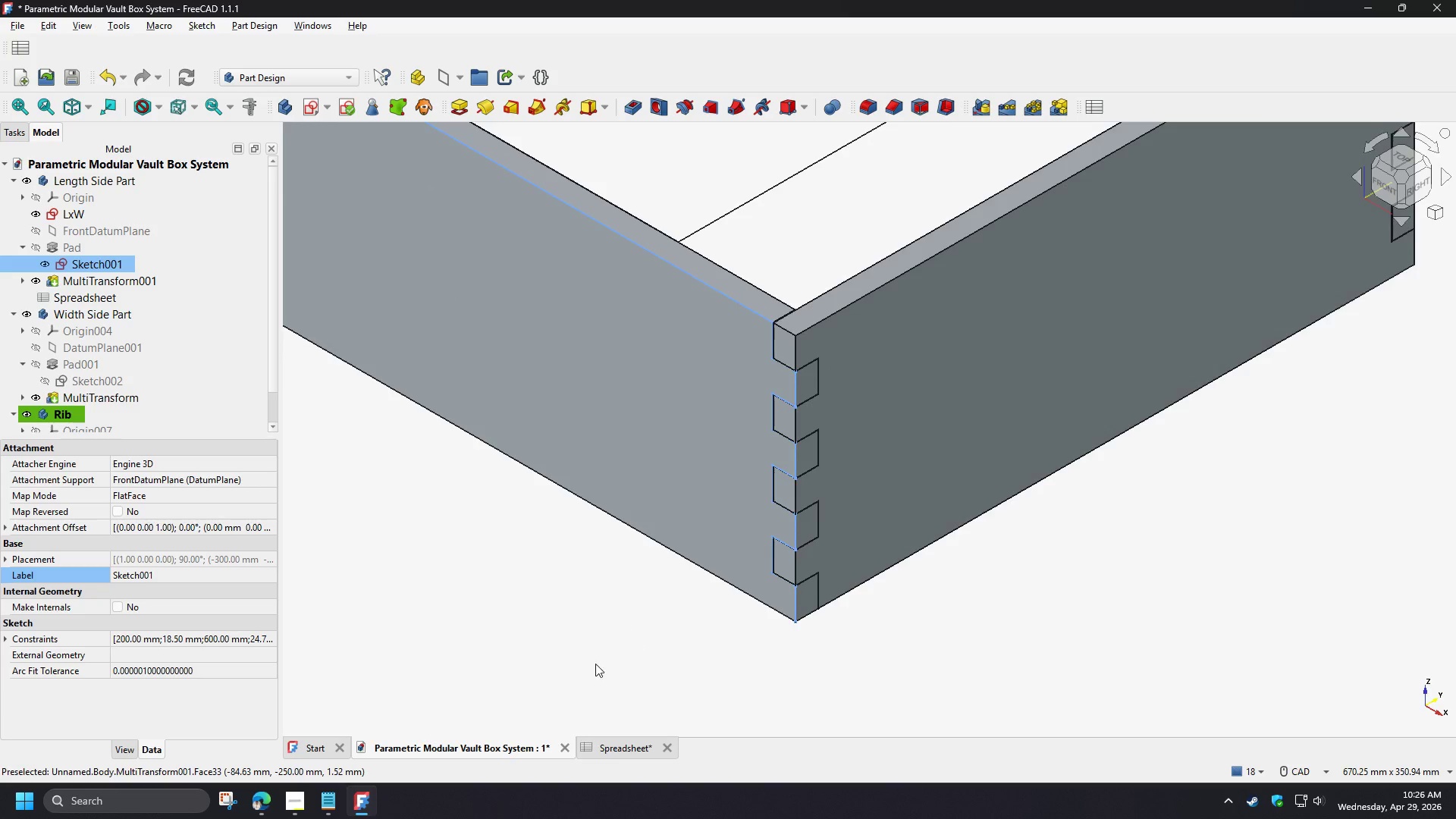 
left_click([940, 669])
 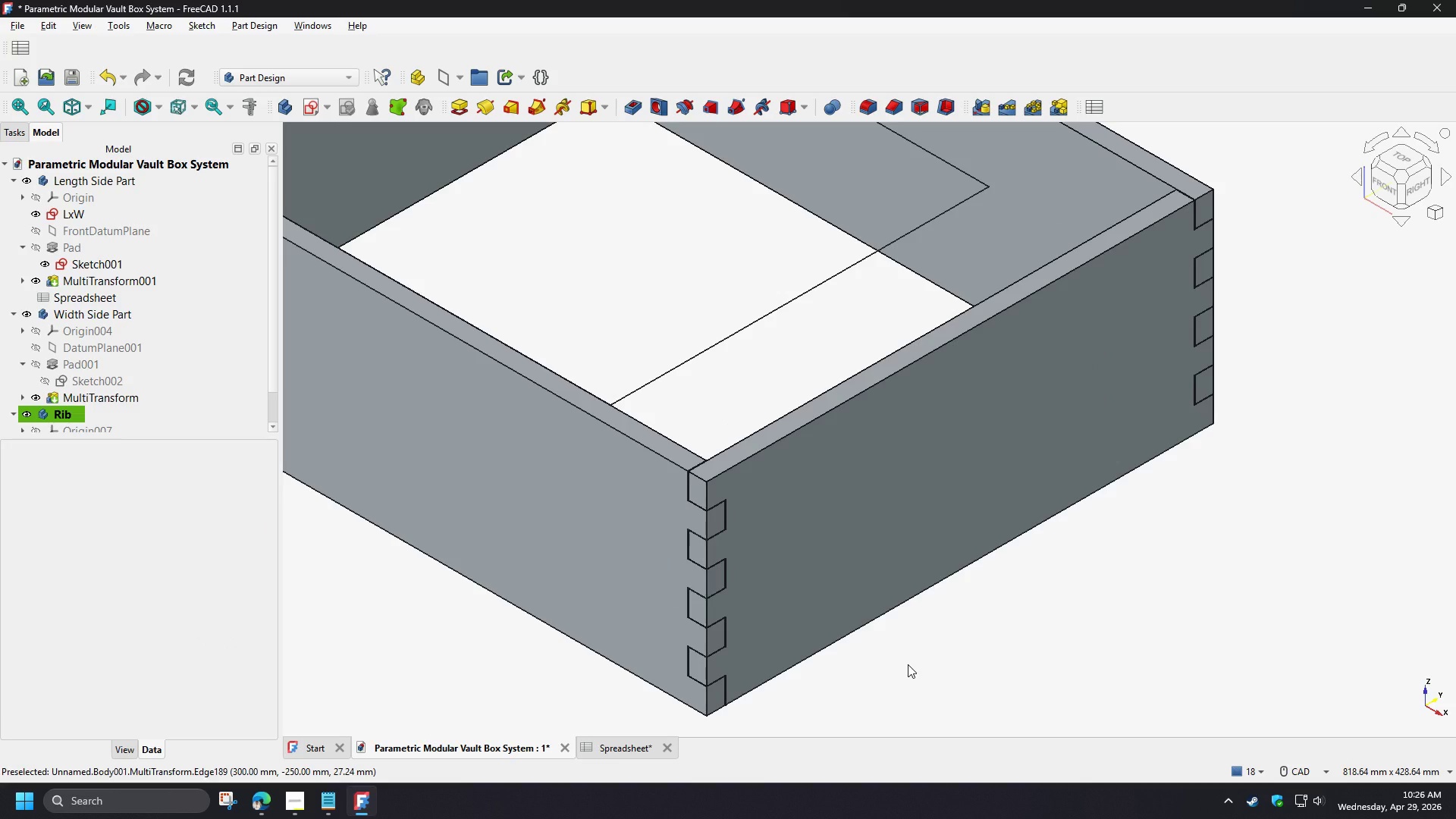 
scroll: coordinate [908, 664], scroll_direction: down, amount: 3.0
 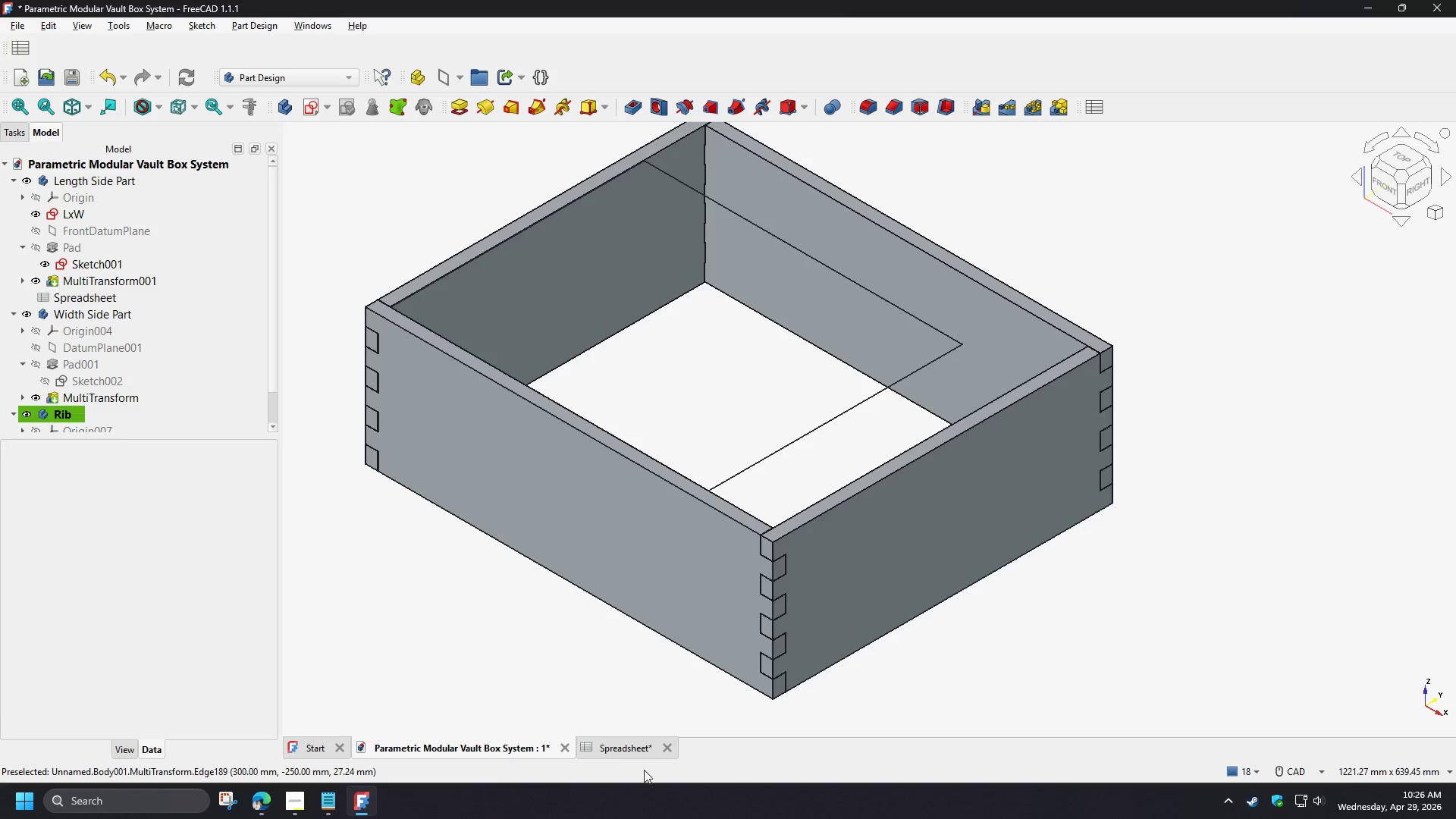 
left_click([604, 746])
 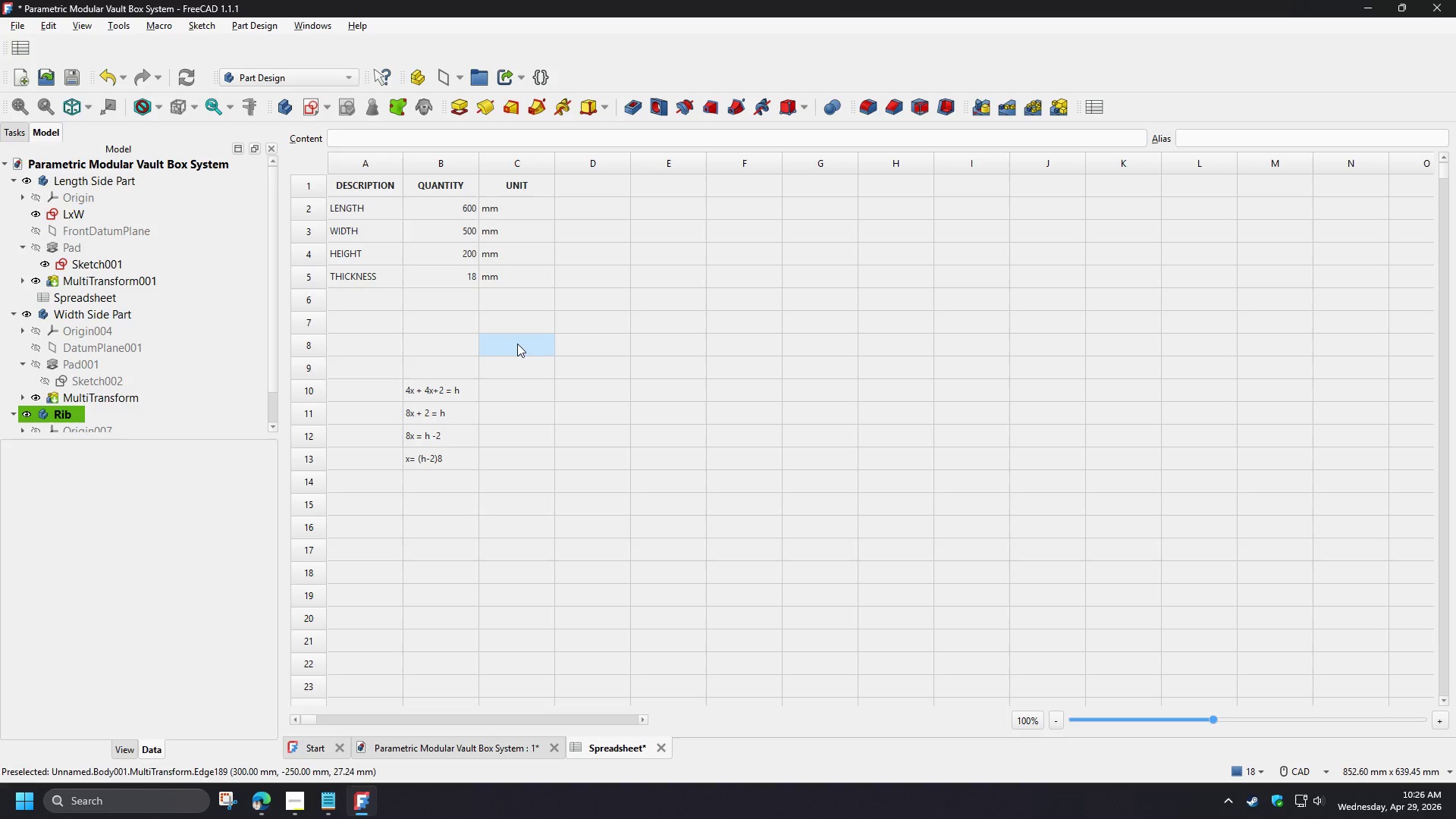 
left_click([447, 258])
 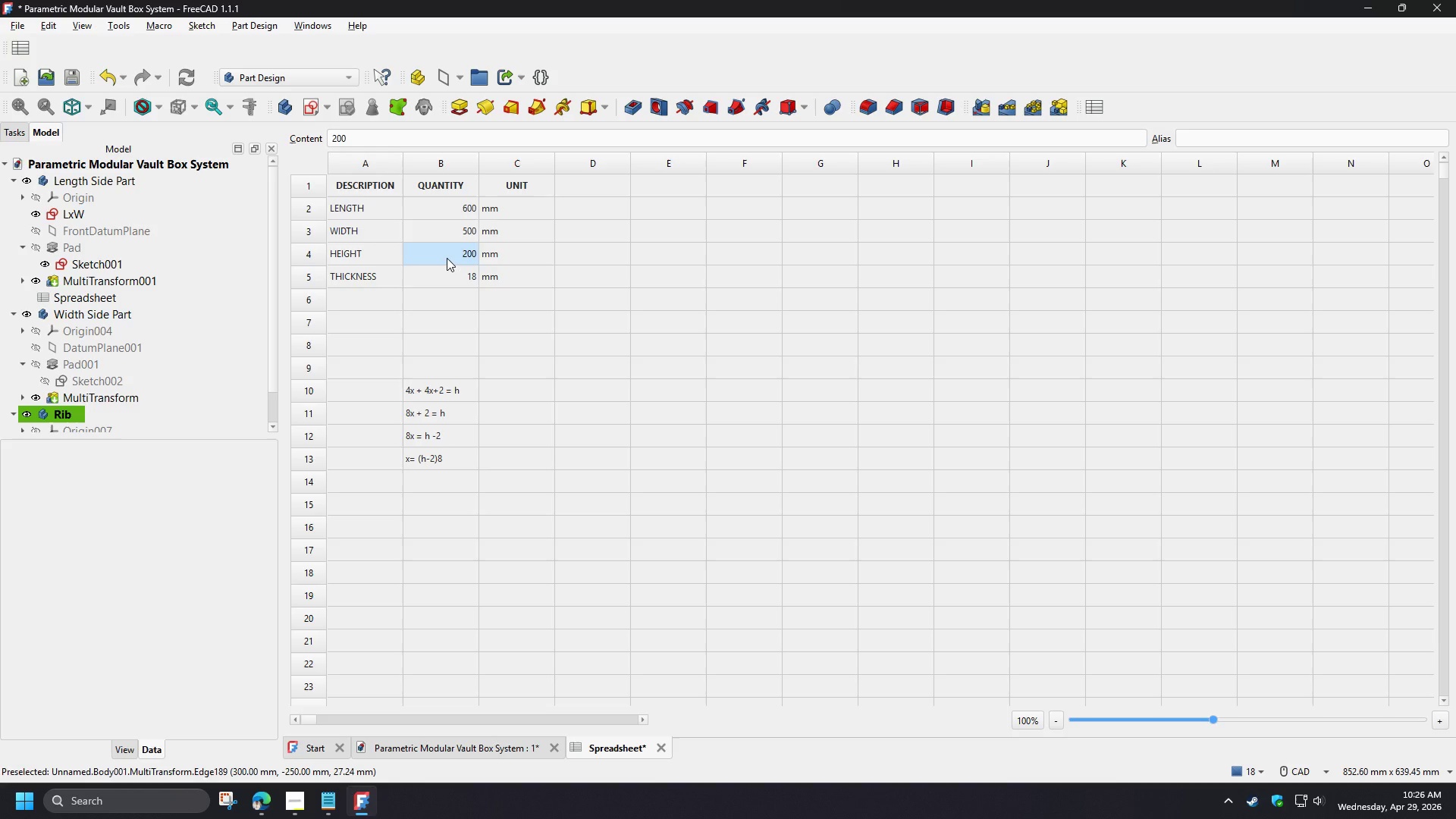 
key(Numpad1)
 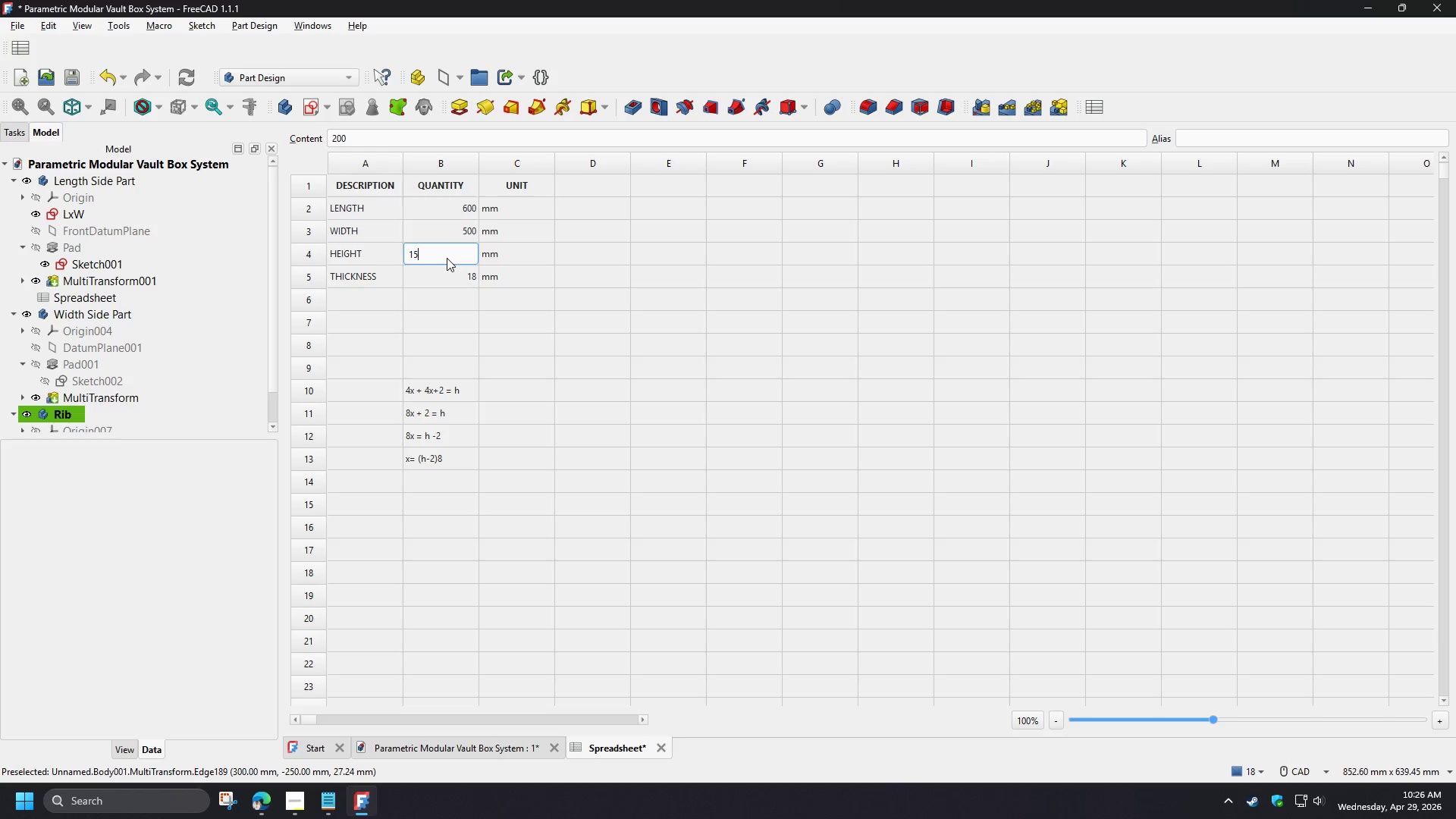 
key(Numpad5)
 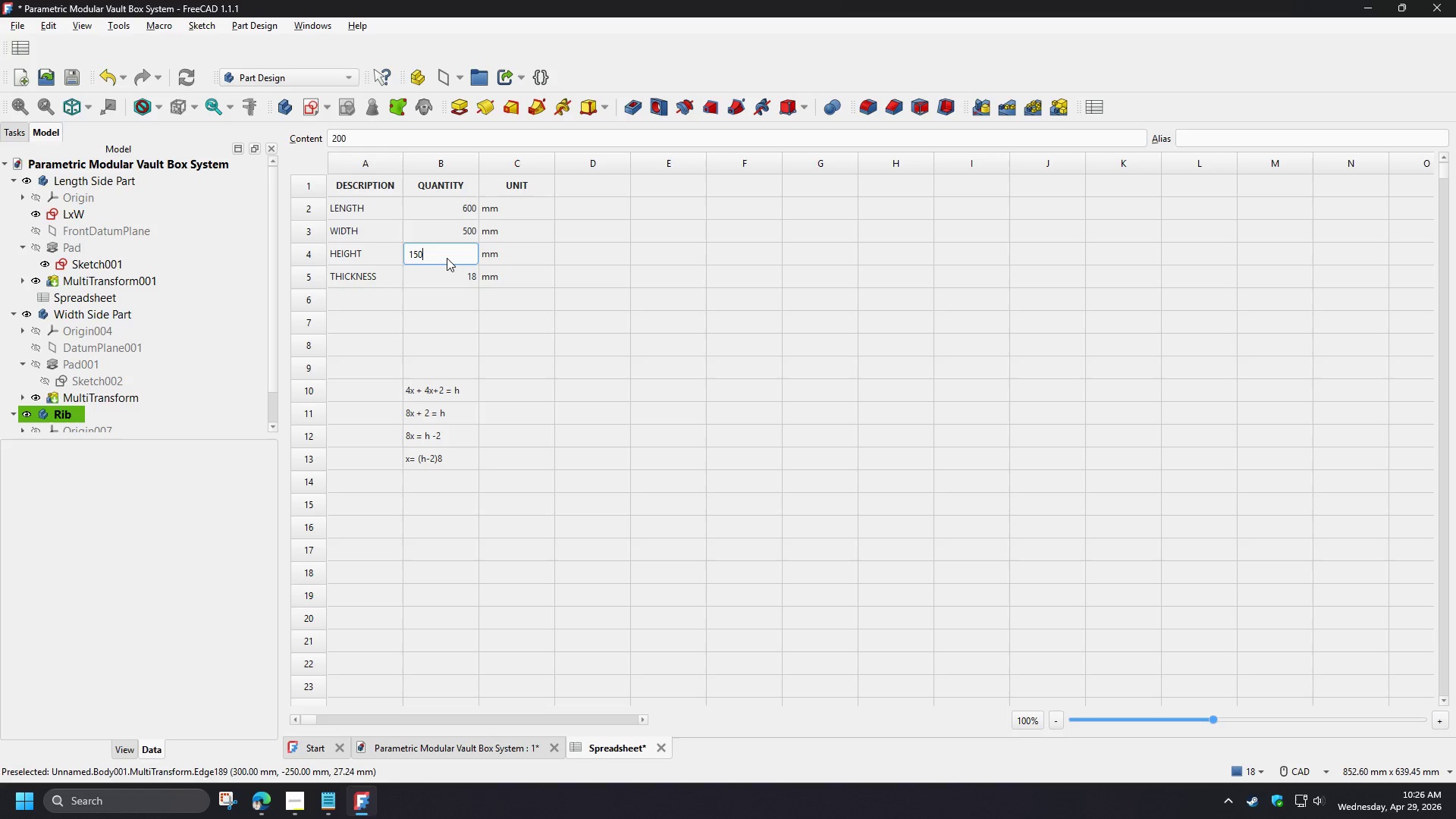 
key(Numpad0)
 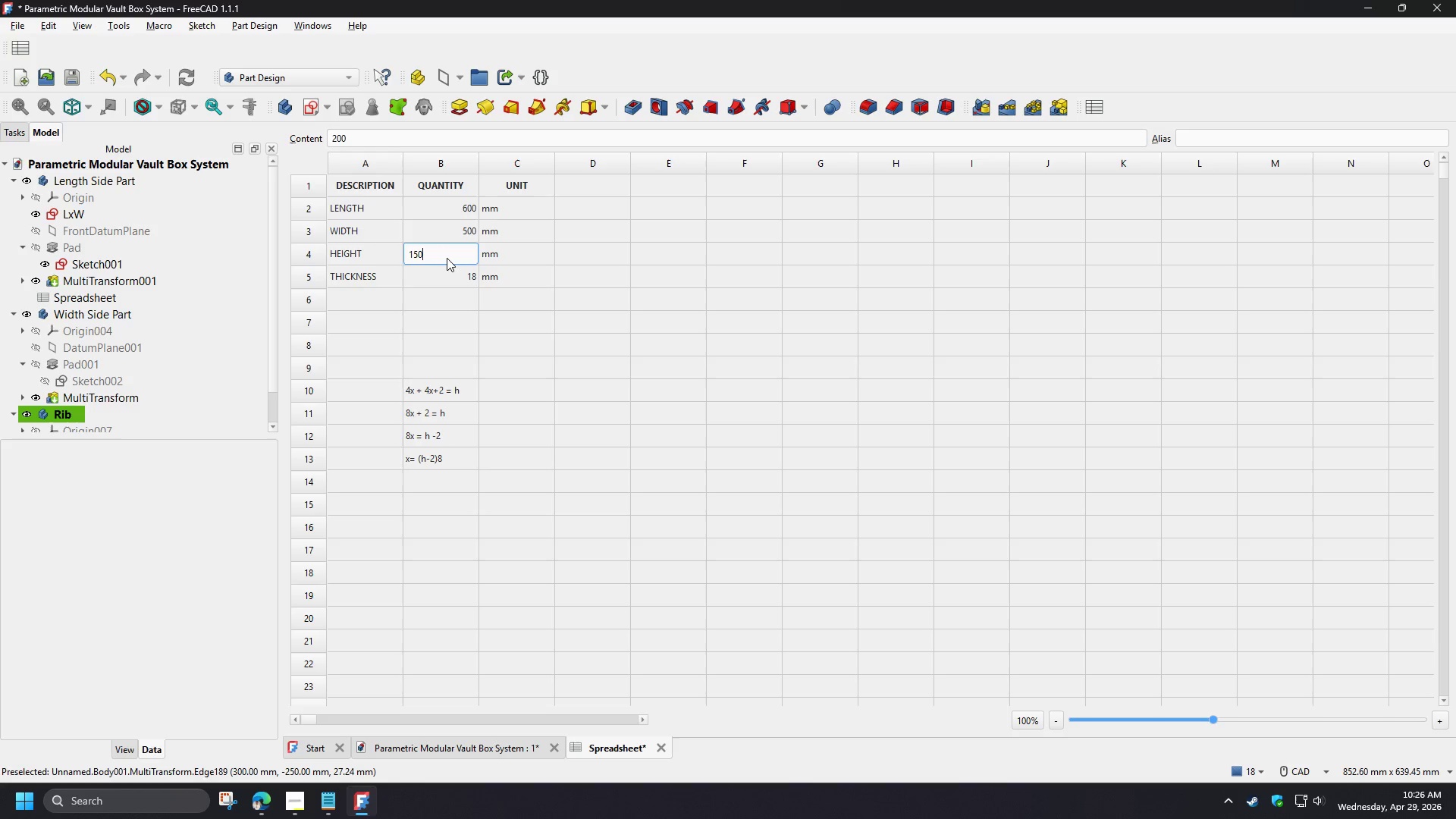 
key(NumpadEnter)
 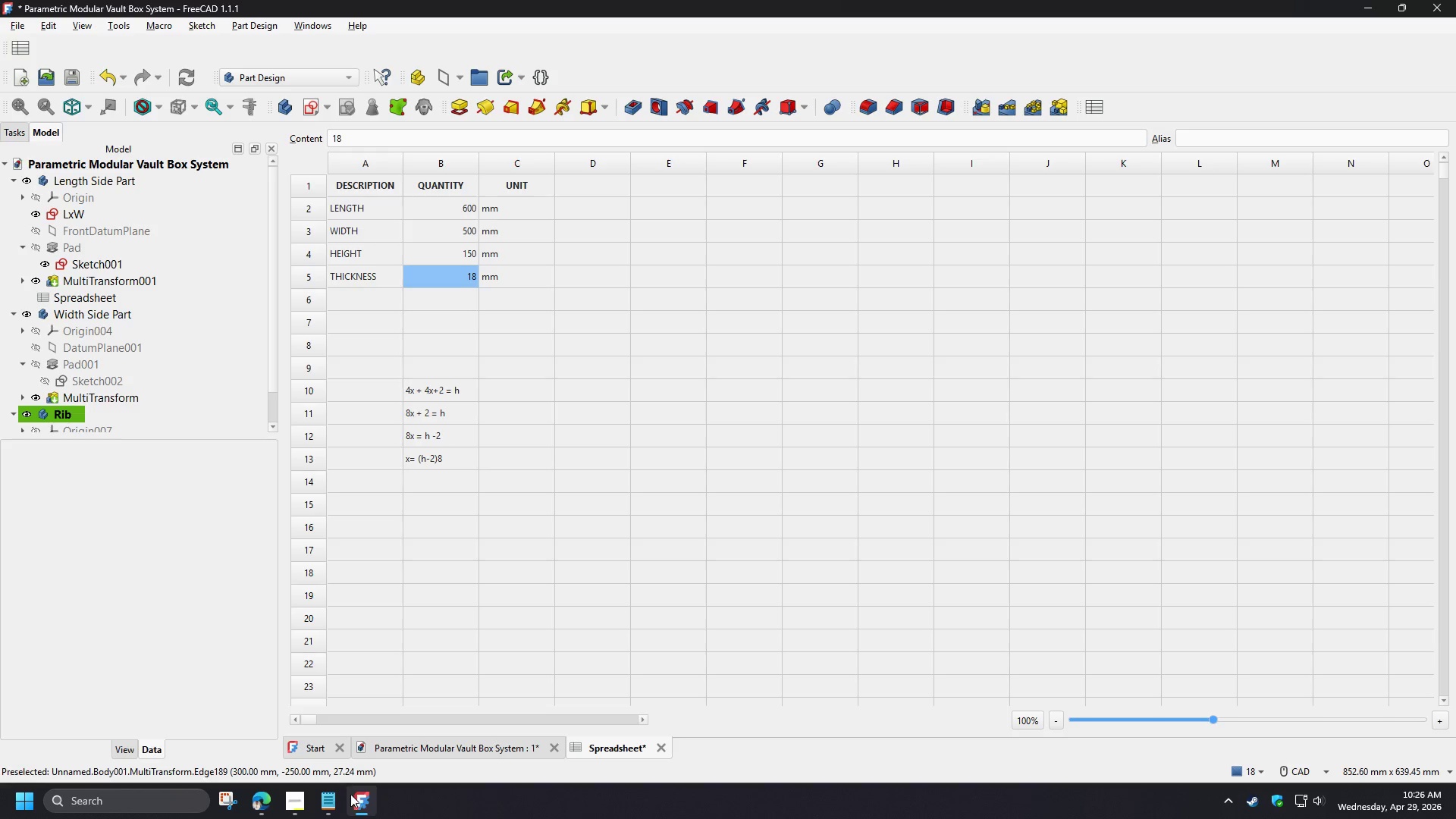 
left_click([446, 750])
 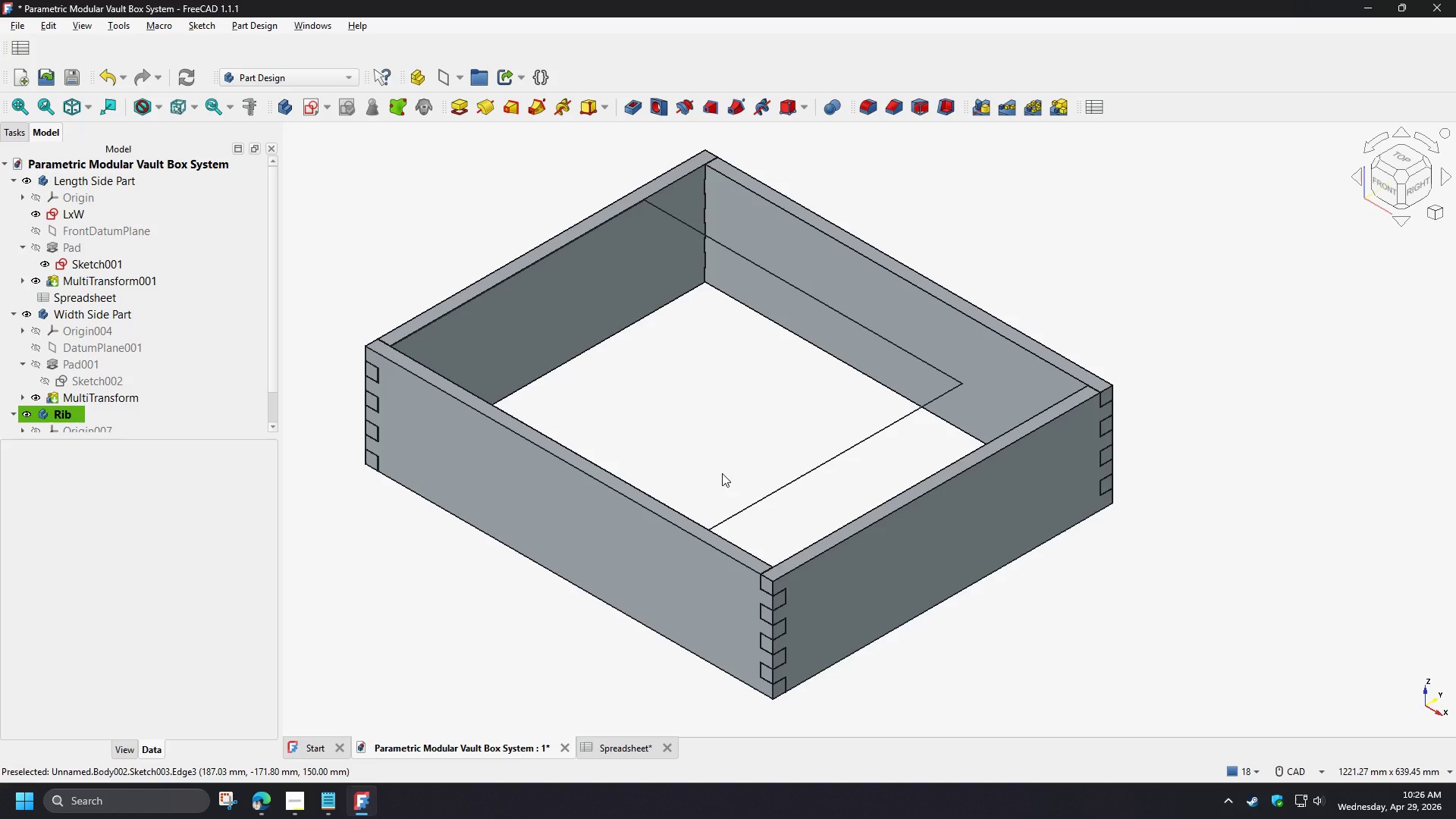 
wait(6.73)
 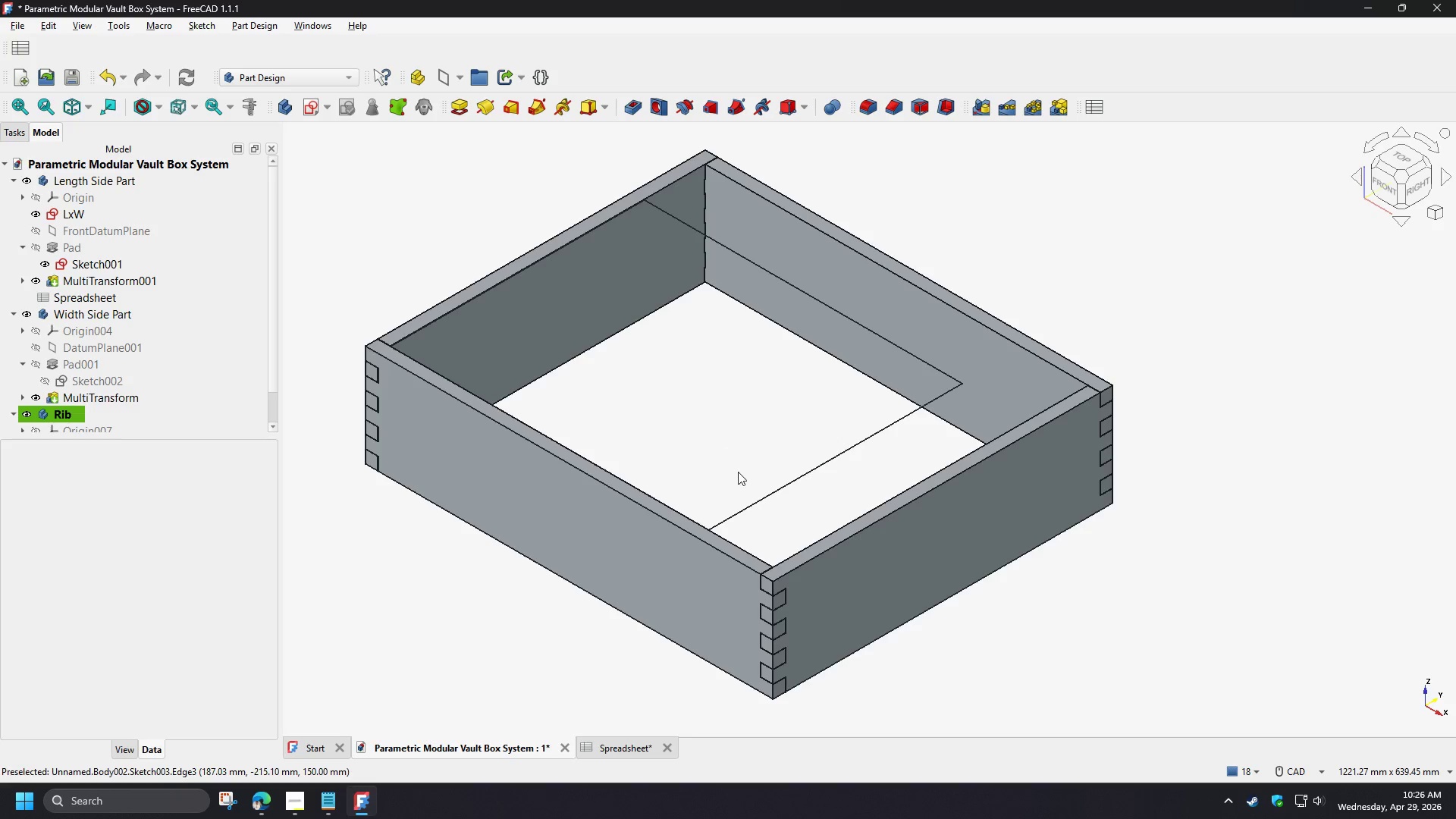 
left_click_drag(start_coordinate=[275, 350], to_coordinate=[272, 387])
 